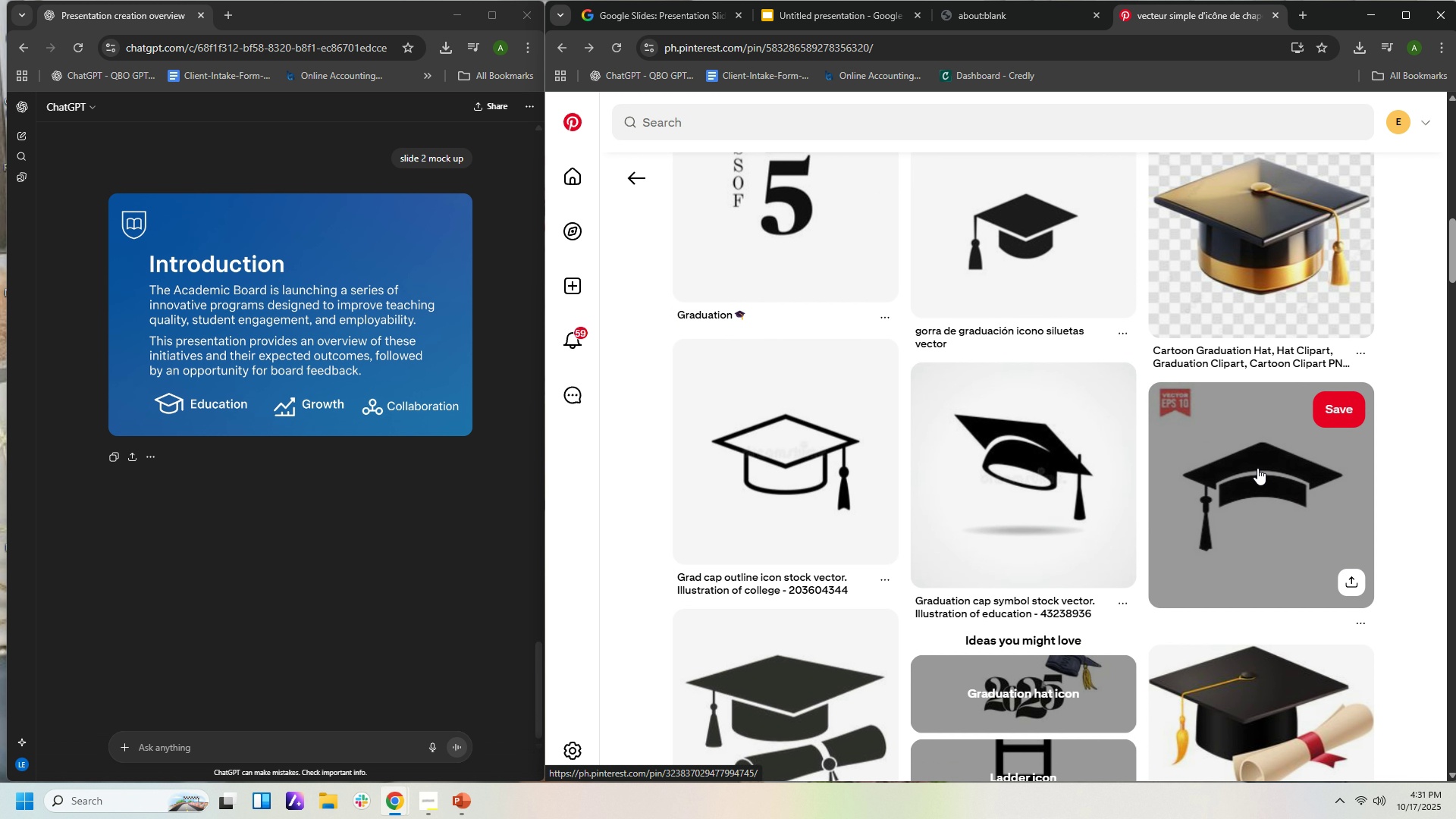 
mouse_move([1274, 474])
 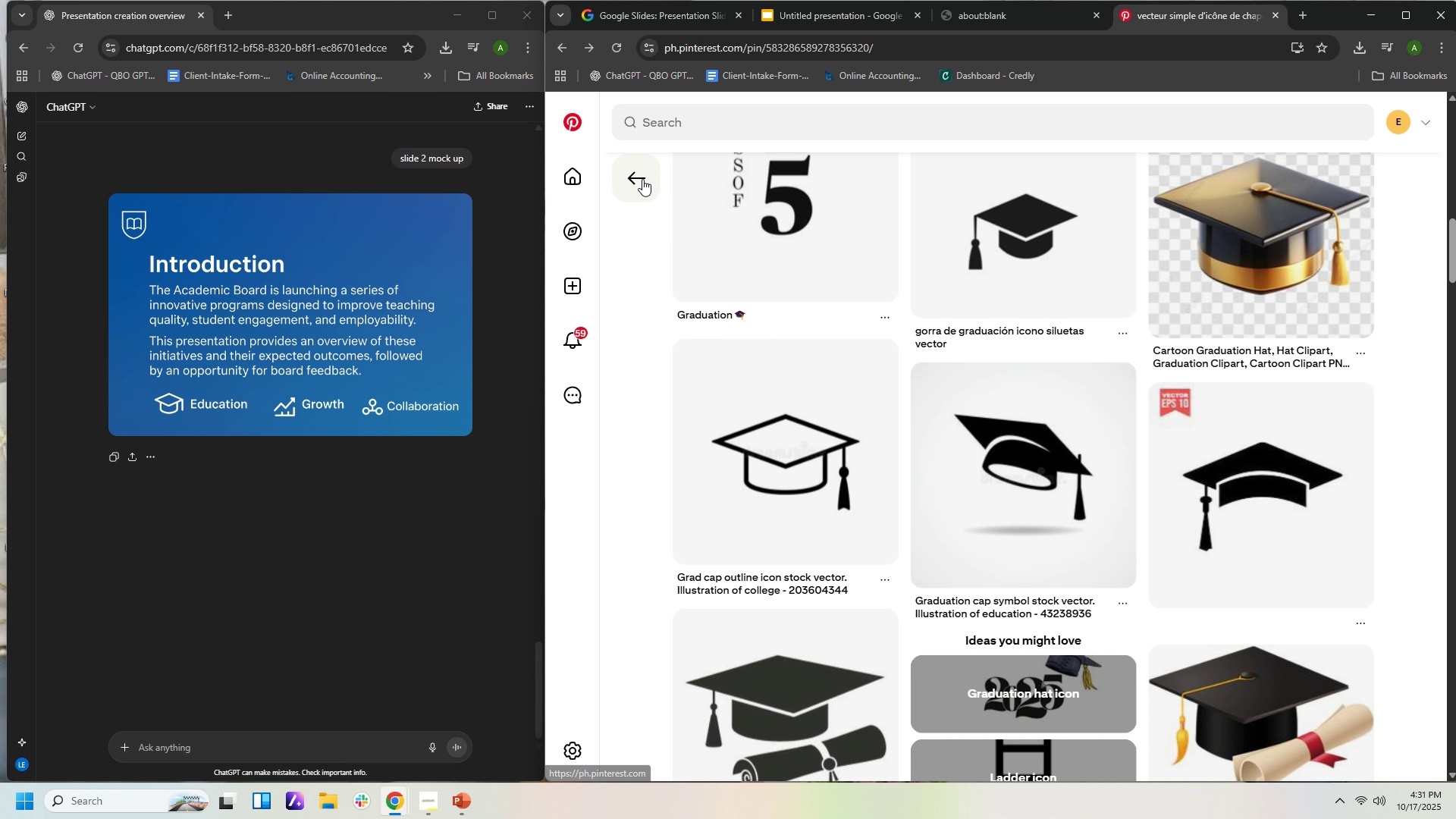 
left_click([642, 179])
 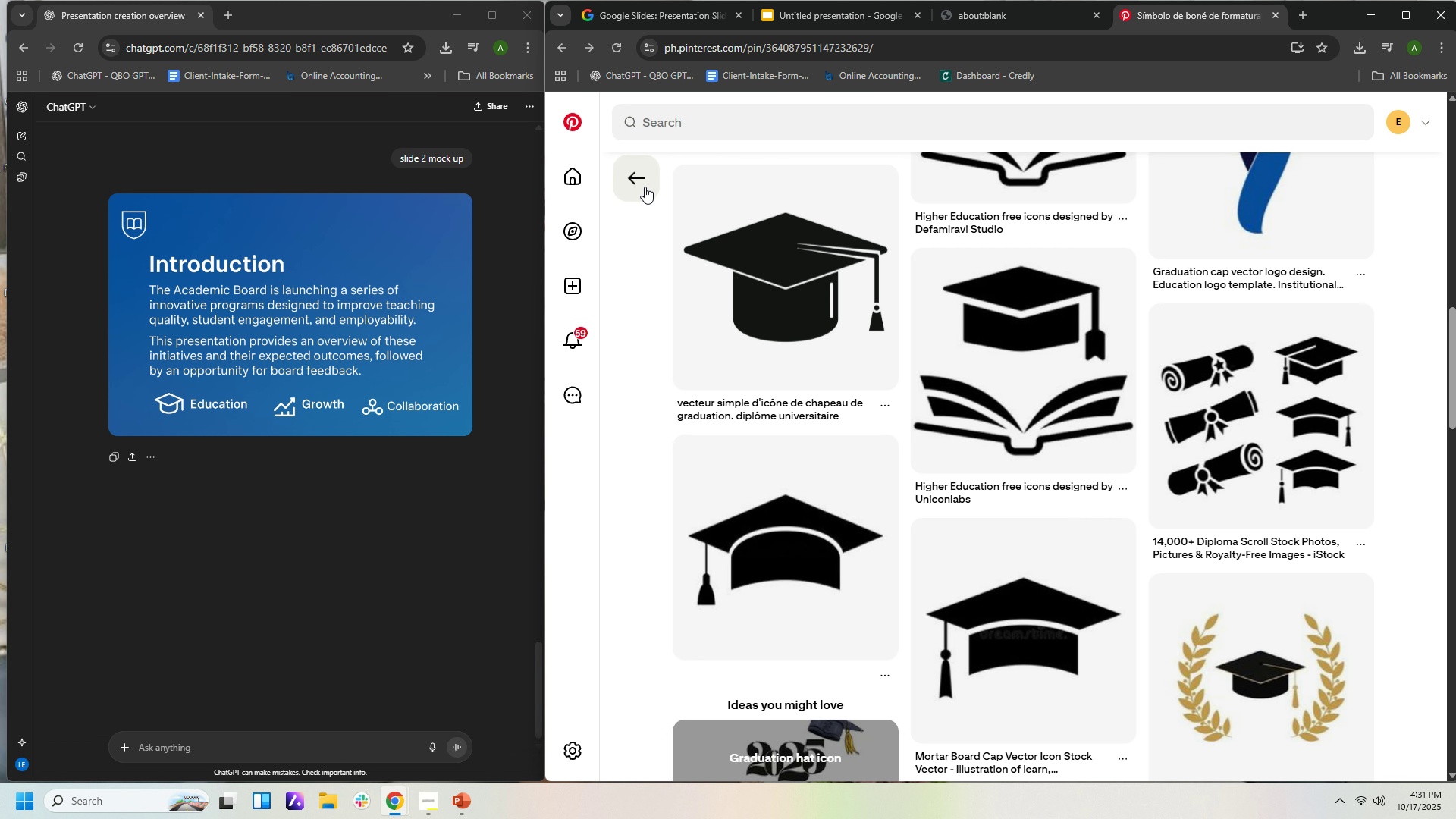 
left_click([645, 187])
 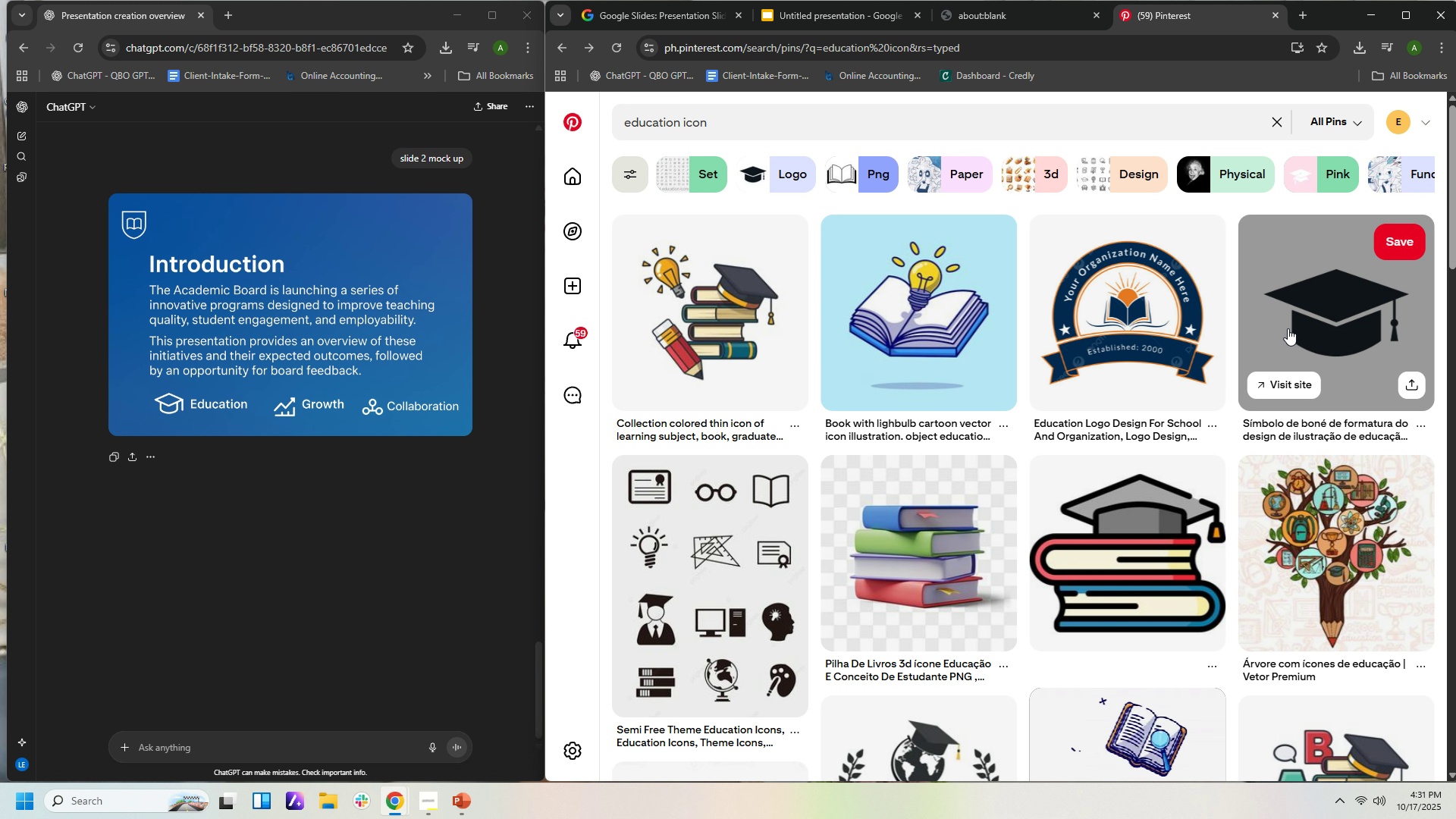 
scroll: coordinate [1291, 414], scroll_direction: down, amount: 31.0
 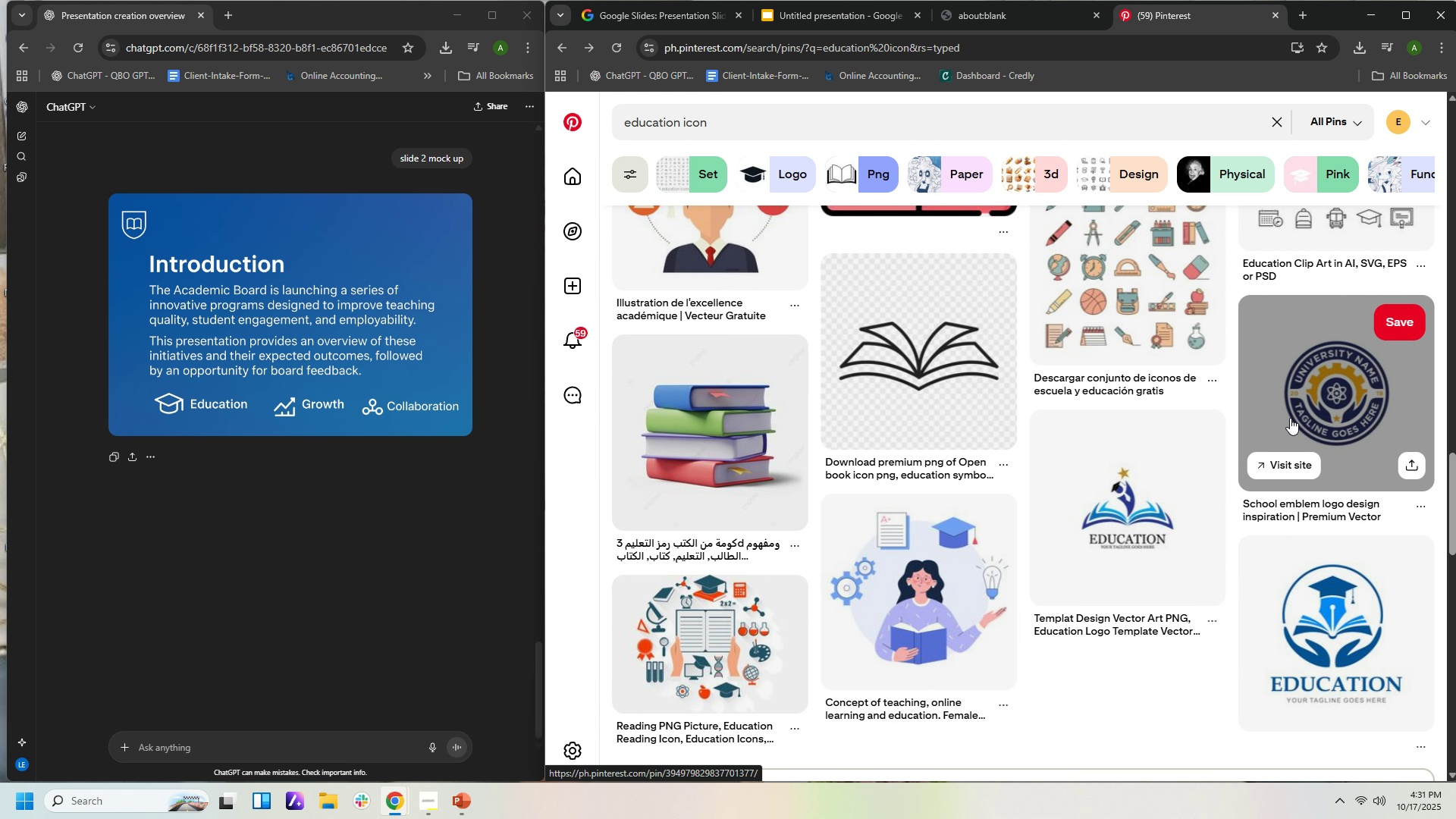 
scroll: coordinate [1290, 418], scroll_direction: up, amount: 1.0
 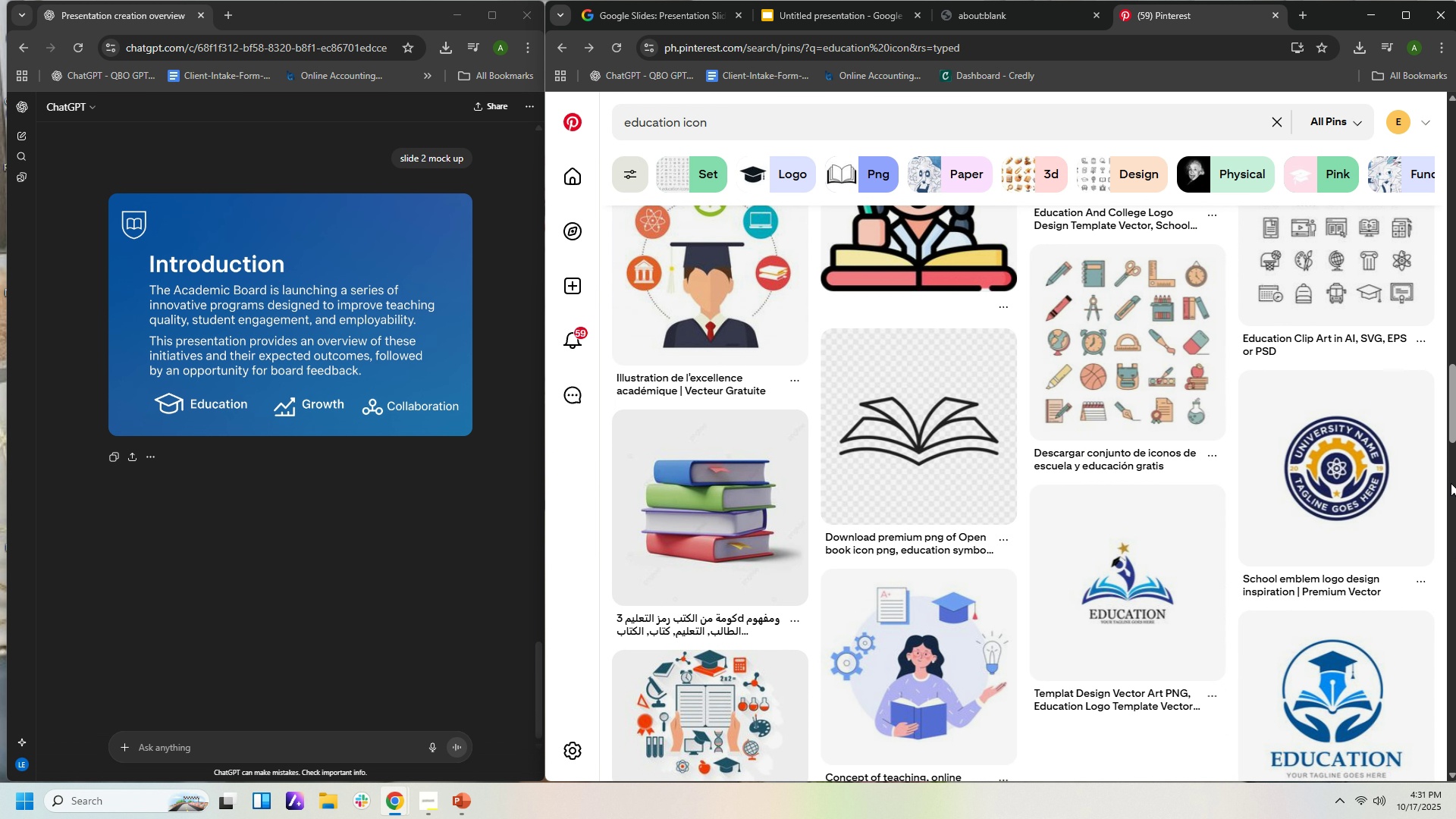 
left_click_drag(start_coordinate=[1451, 435], to_coordinate=[1432, 140])
 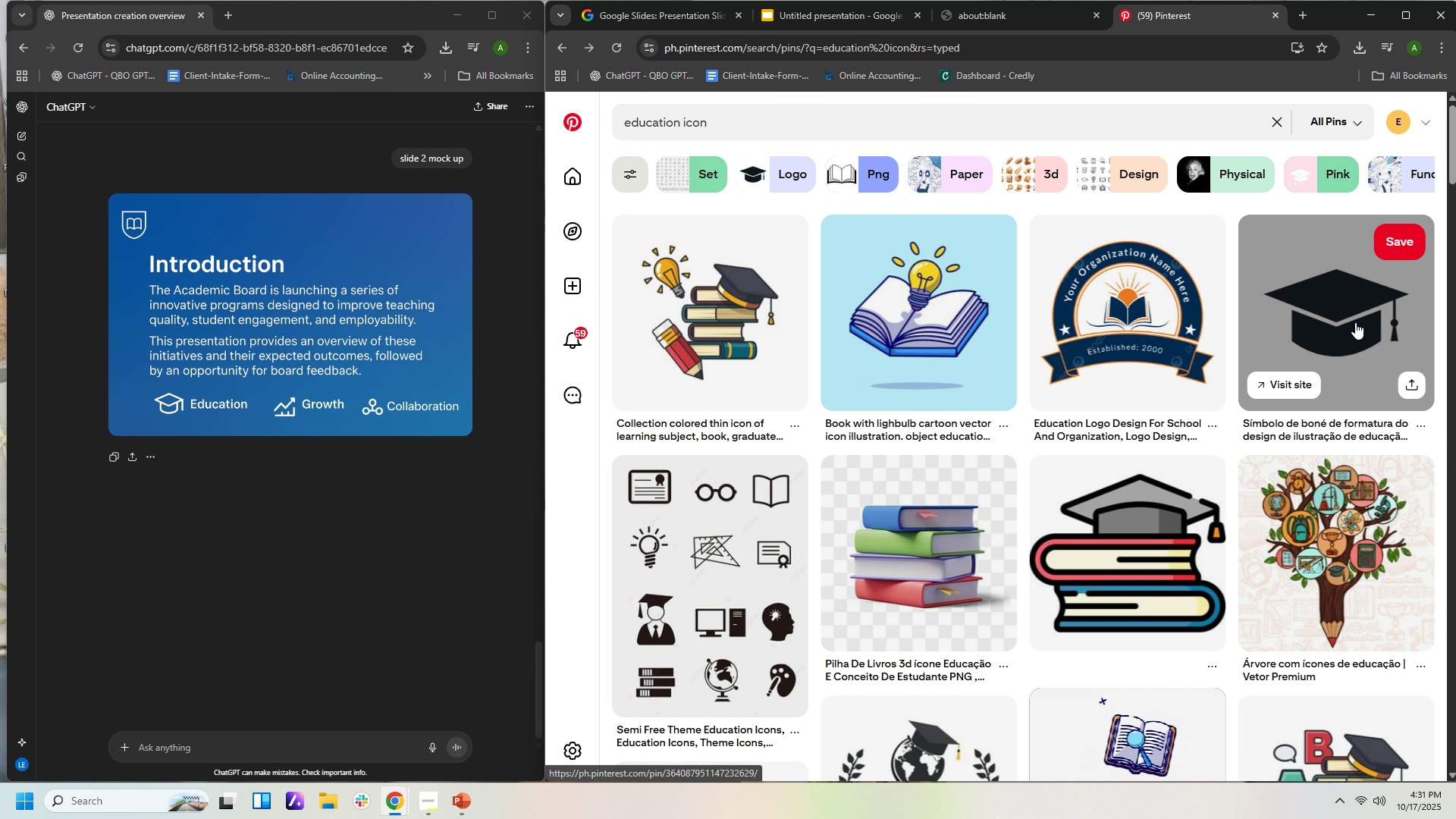 
left_click([1355, 322])
 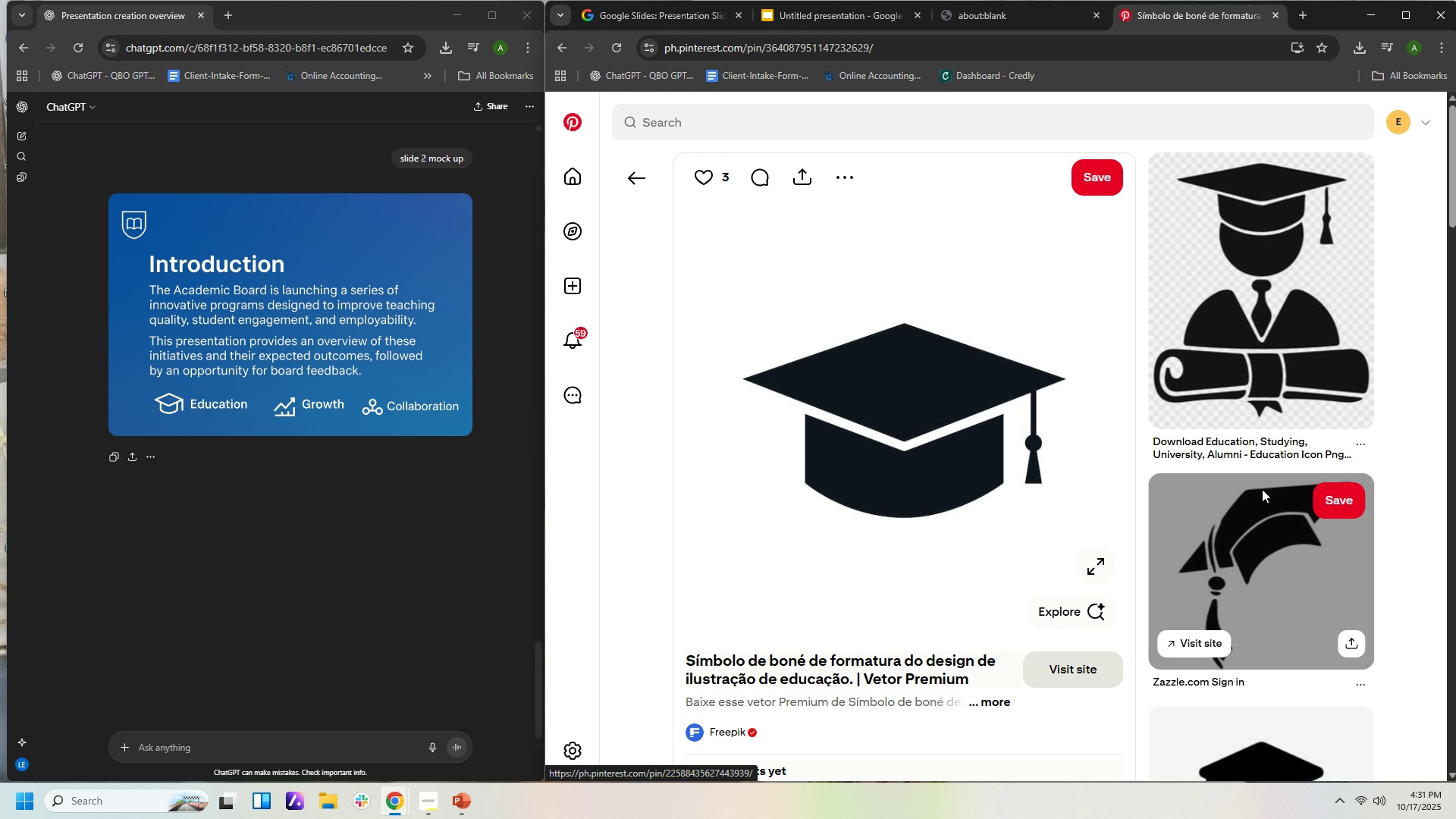 
scroll: coordinate [1250, 529], scroll_direction: down, amount: 17.0
 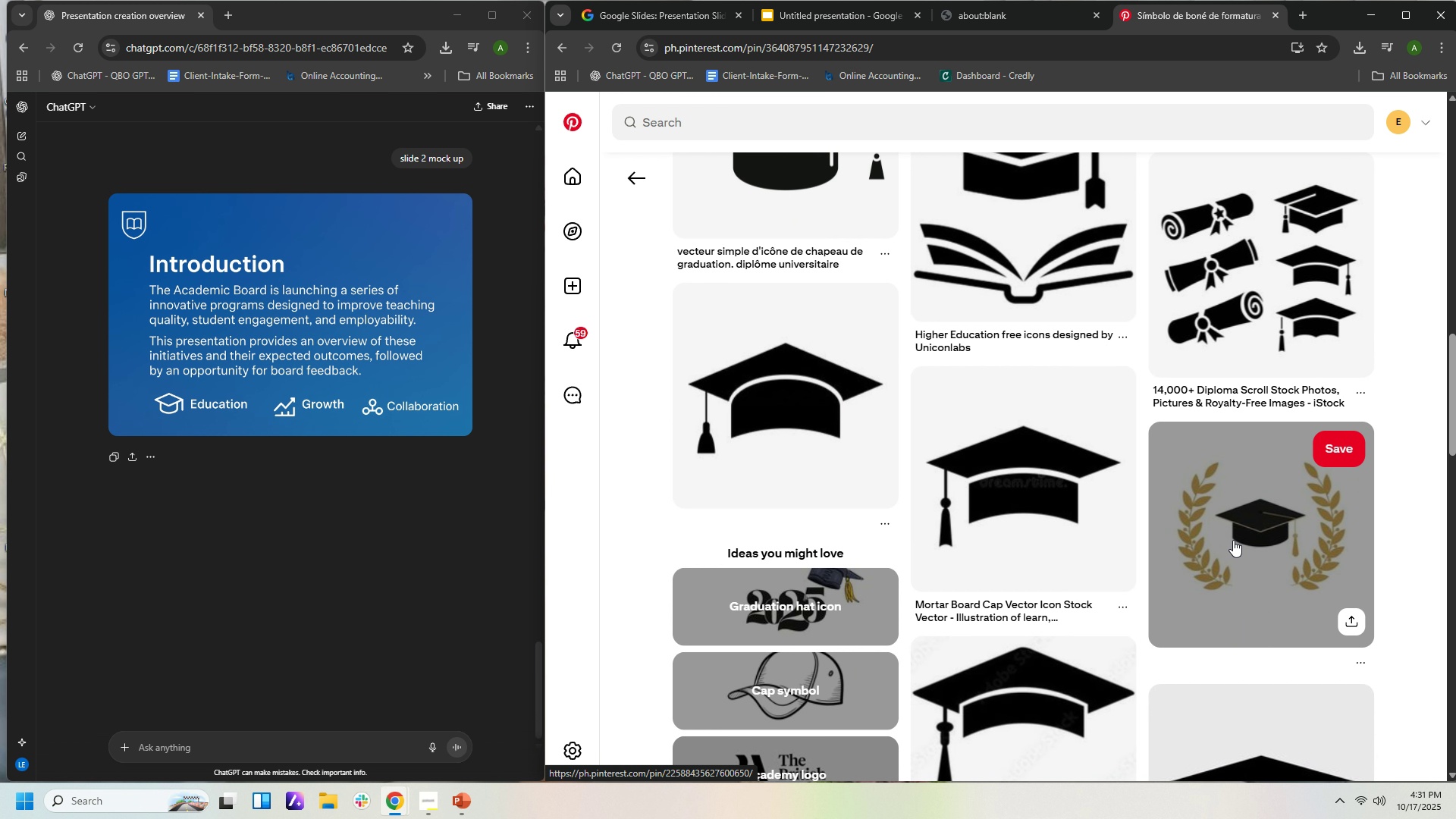 
wait(5.76)
 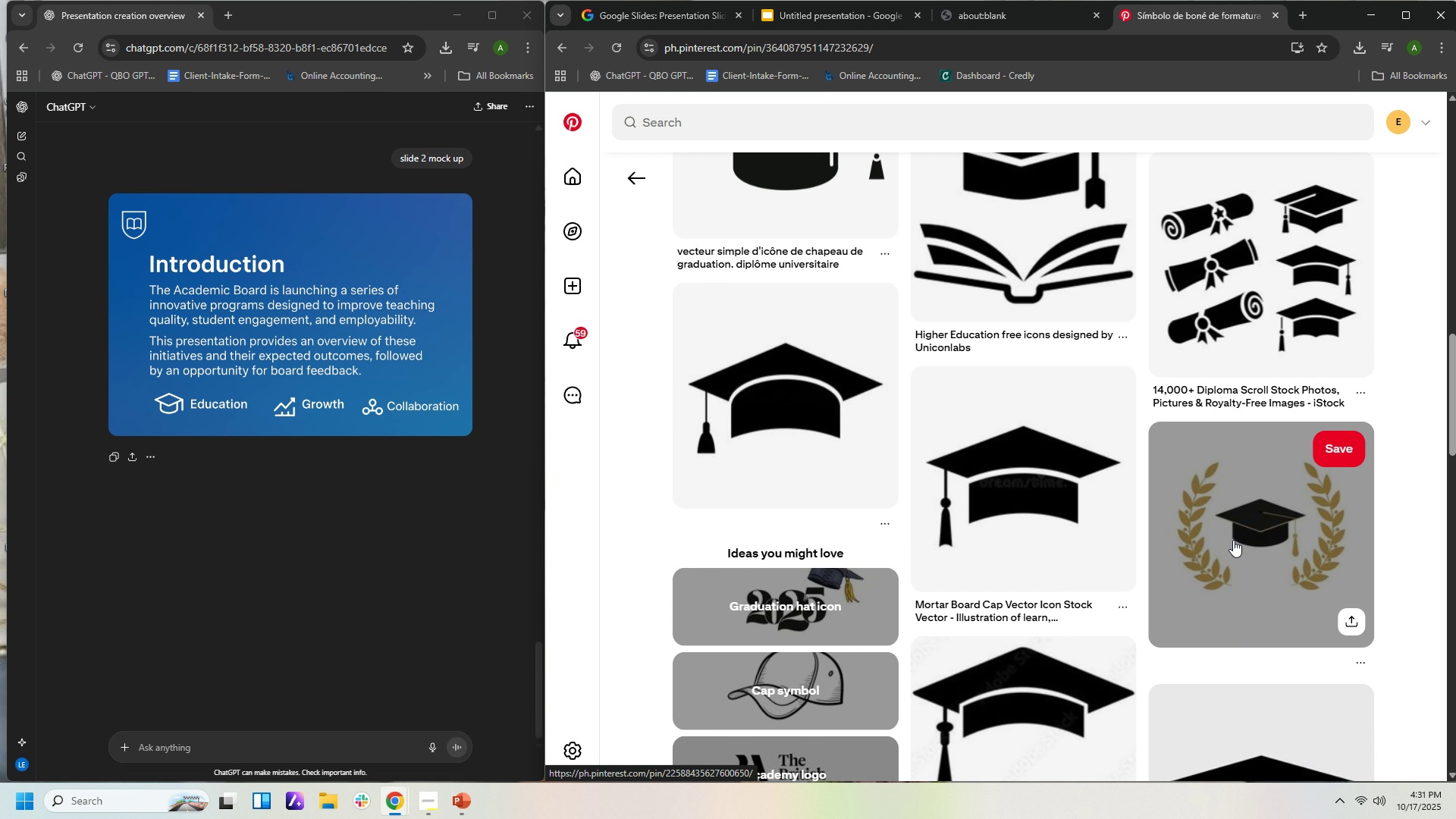 
scroll: coordinate [1369, 492], scroll_direction: up, amount: 3.0
 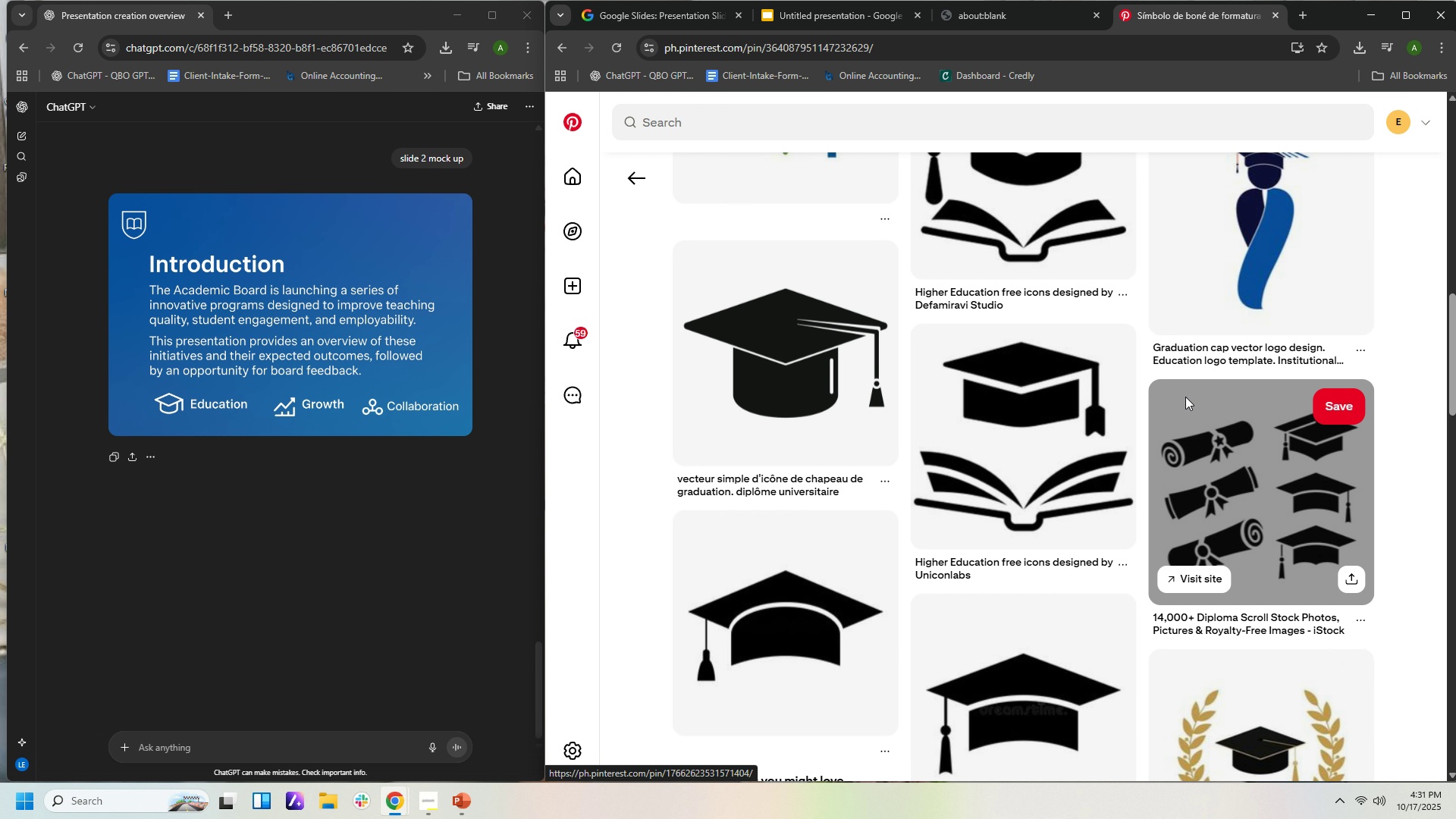 
scroll: coordinate [1329, 656], scroll_direction: down, amount: 17.0
 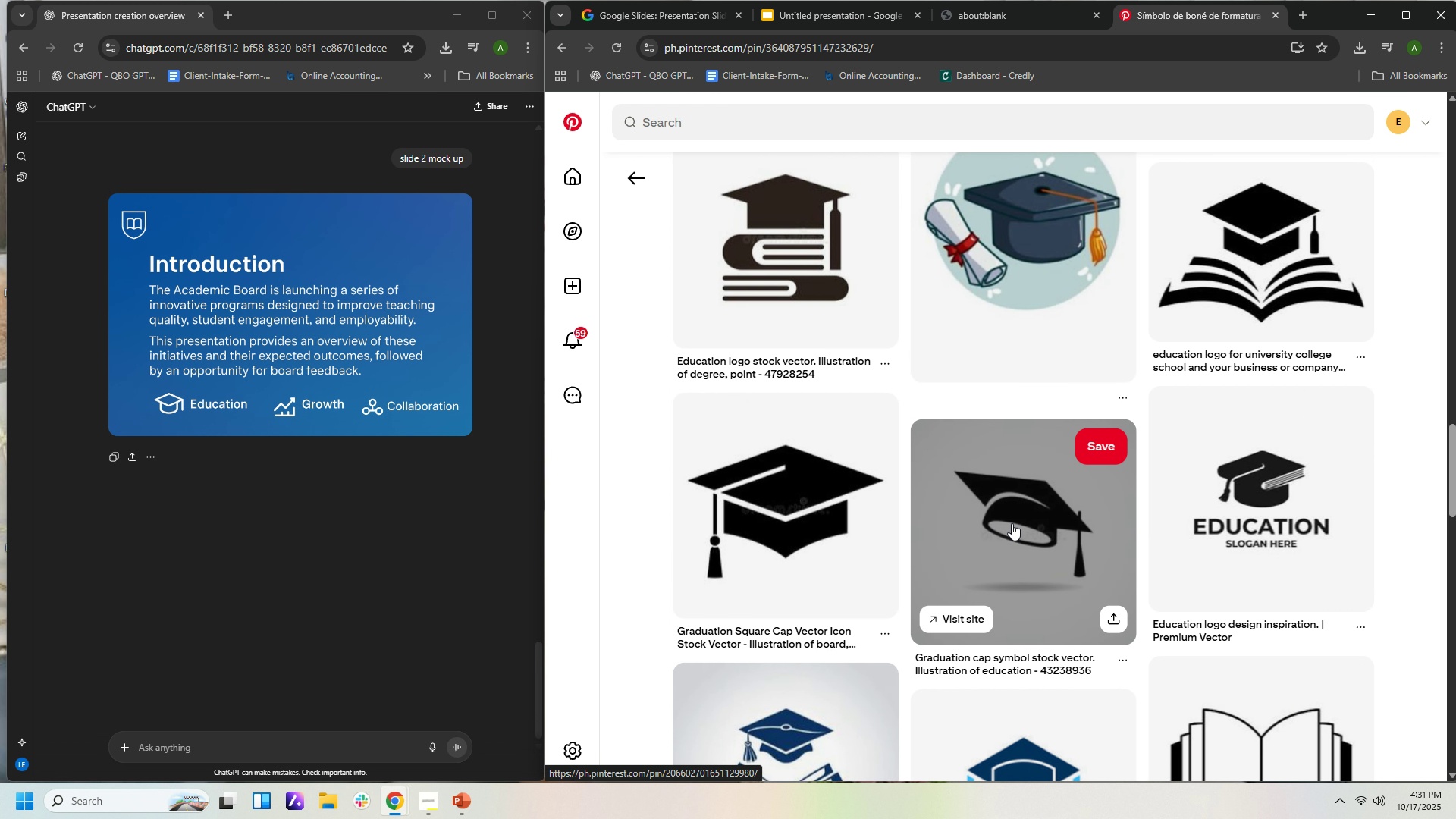 
left_click([1012, 523])
 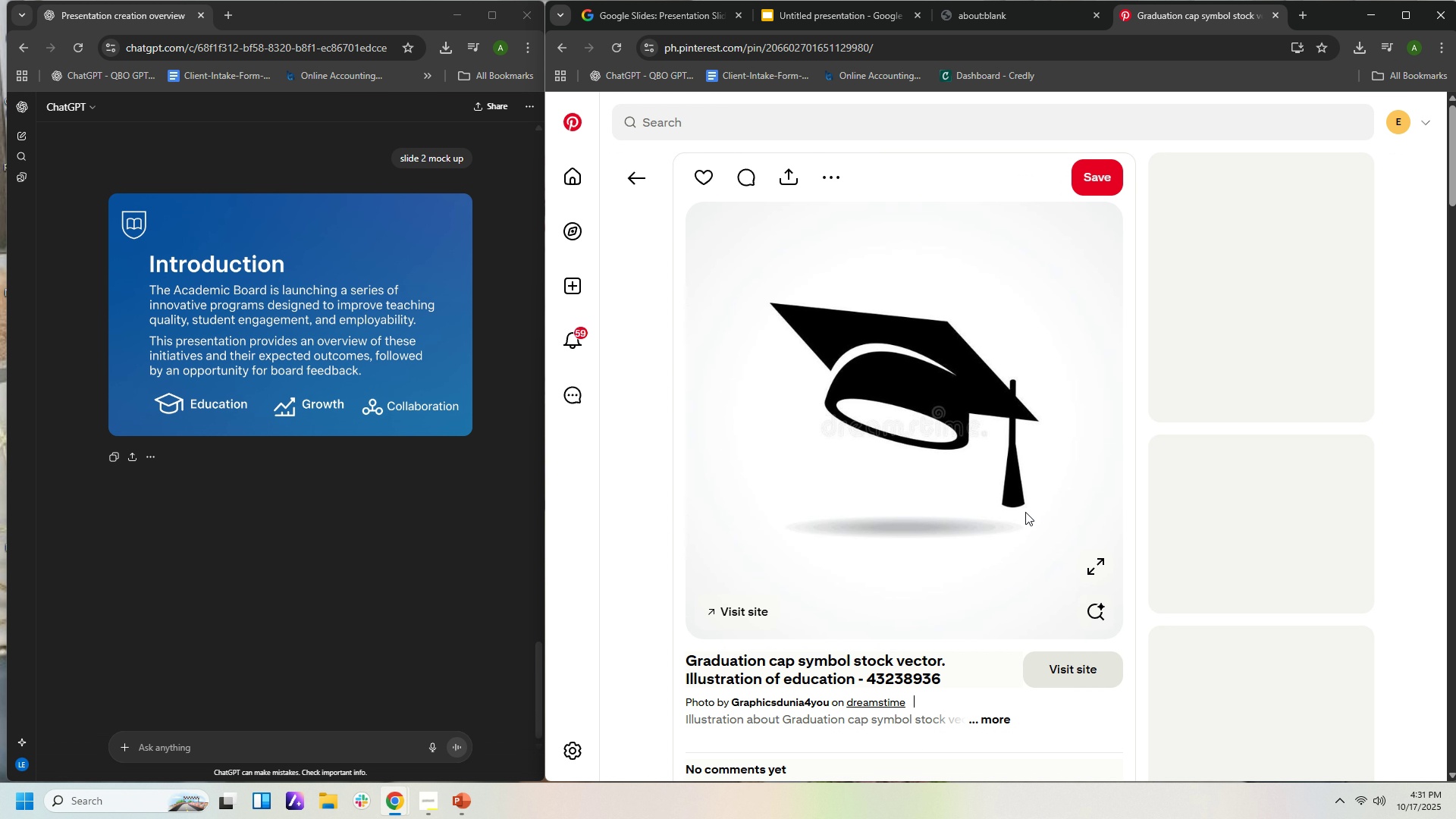 
mouse_move([1109, 485])
 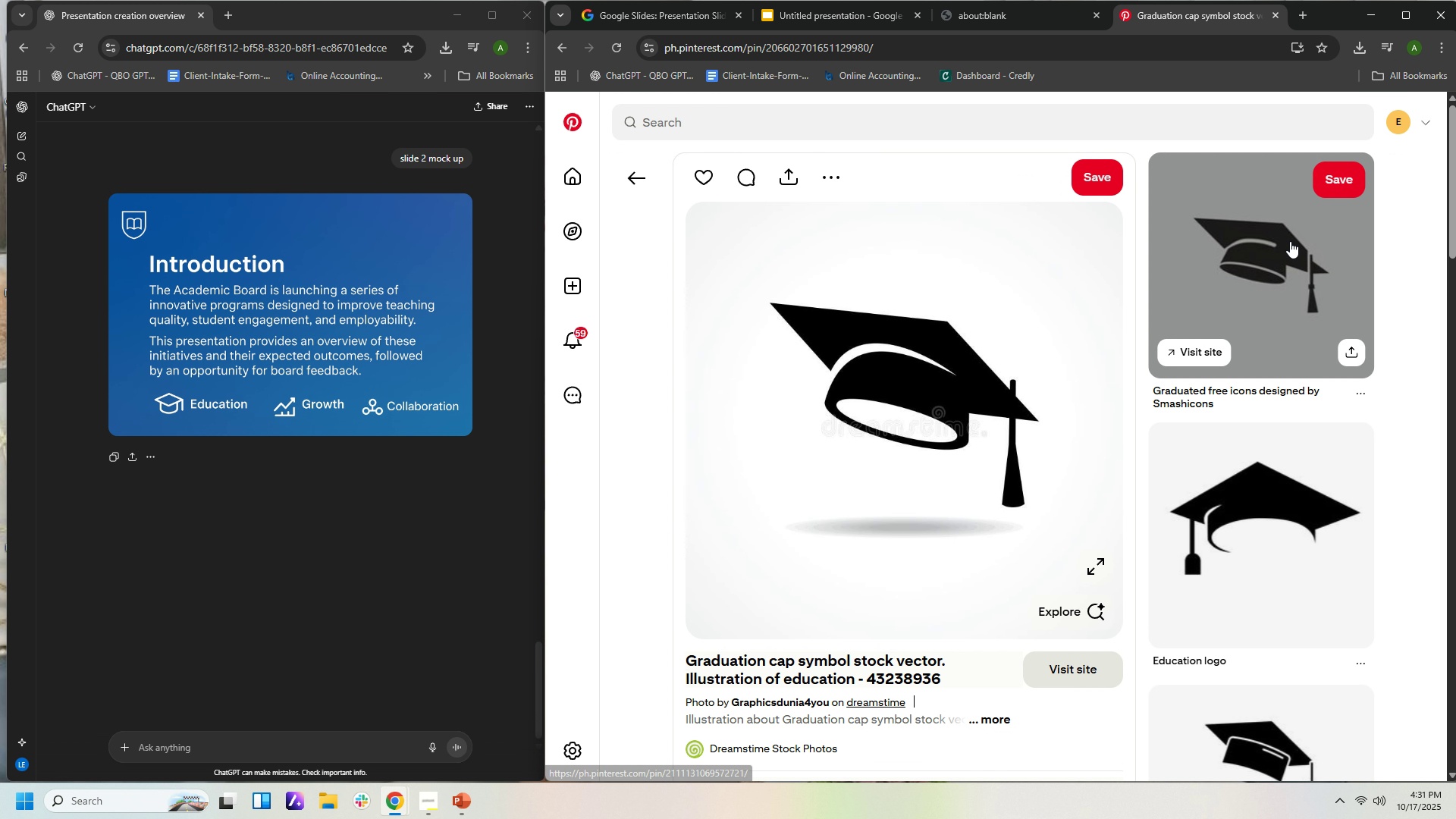 
left_click([1290, 241])
 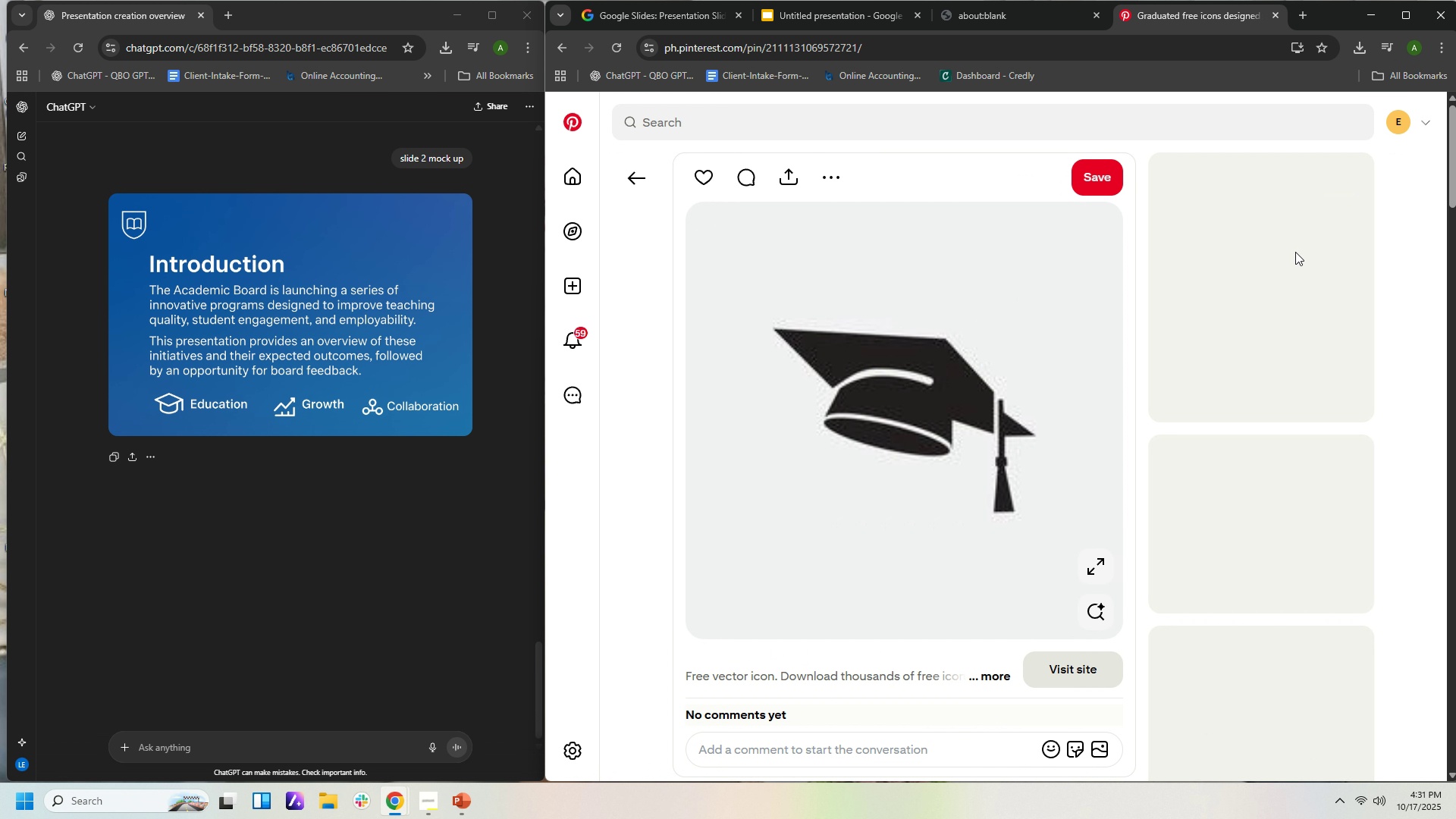 
mouse_move([1301, 268])
 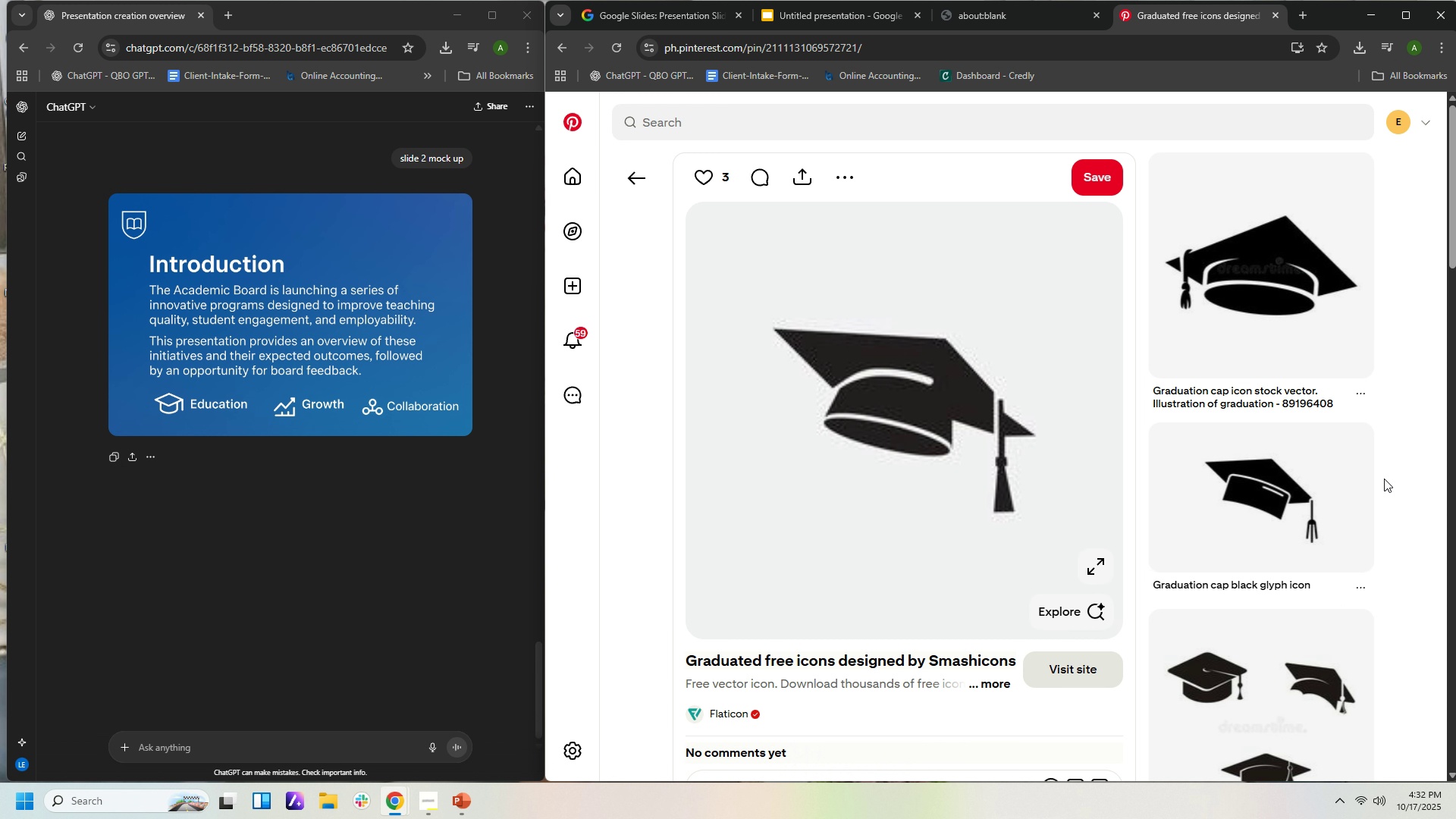 
scroll: coordinate [1349, 523], scroll_direction: down, amount: 22.0
 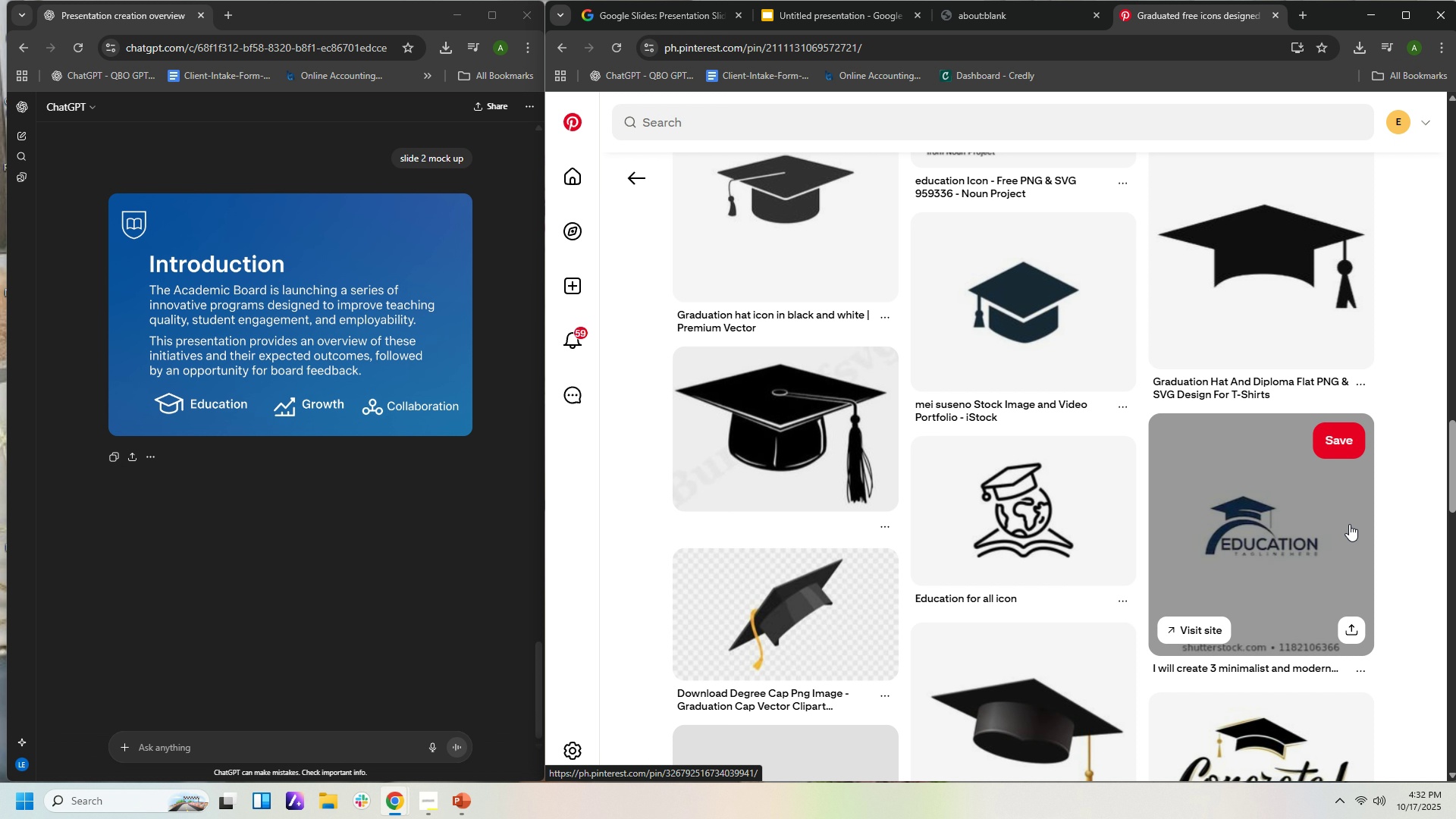 
scroll: coordinate [1353, 531], scroll_direction: down, amount: 24.0
 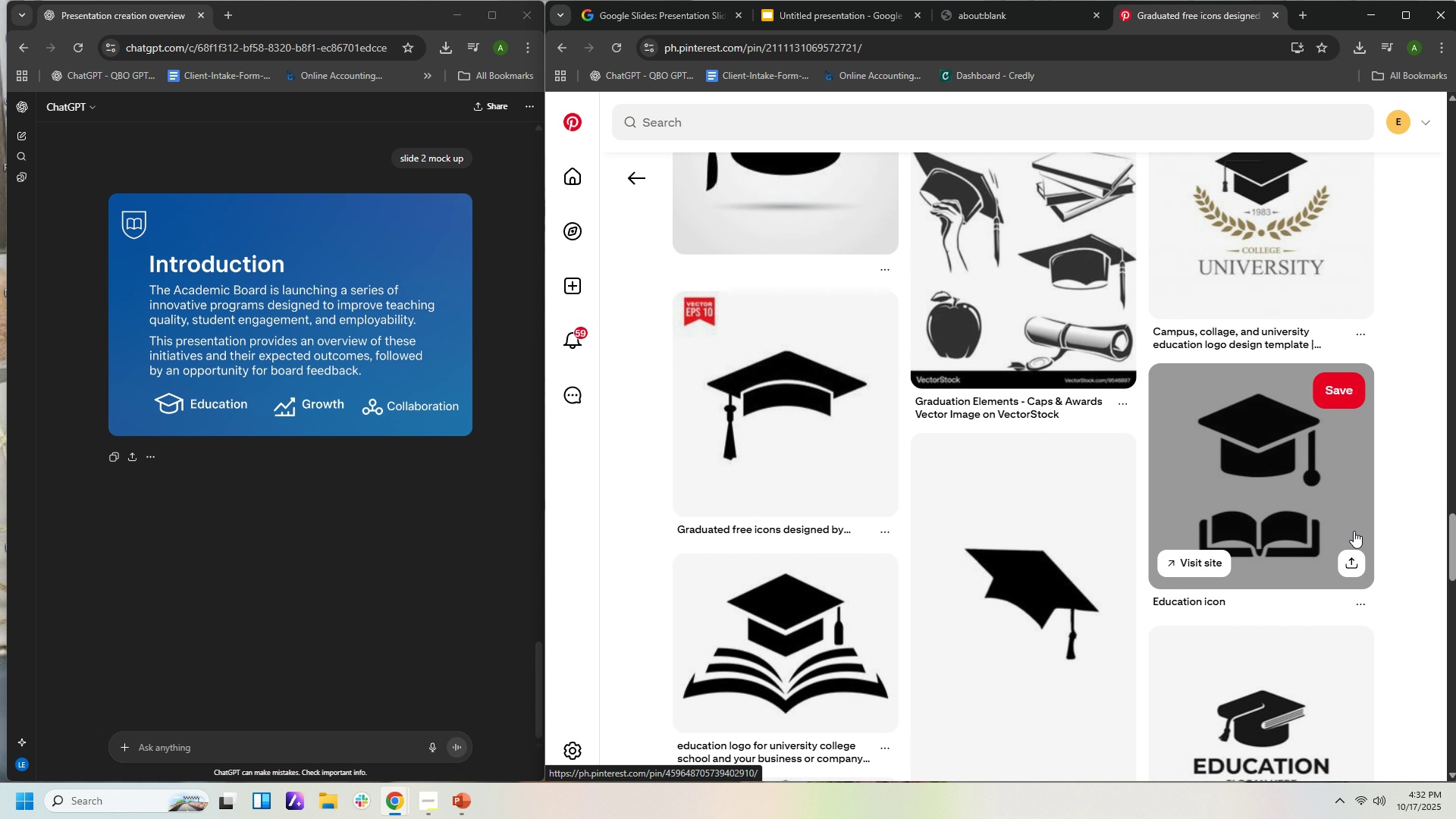 
scroll: coordinate [1297, 505], scroll_direction: down, amount: 10.0
 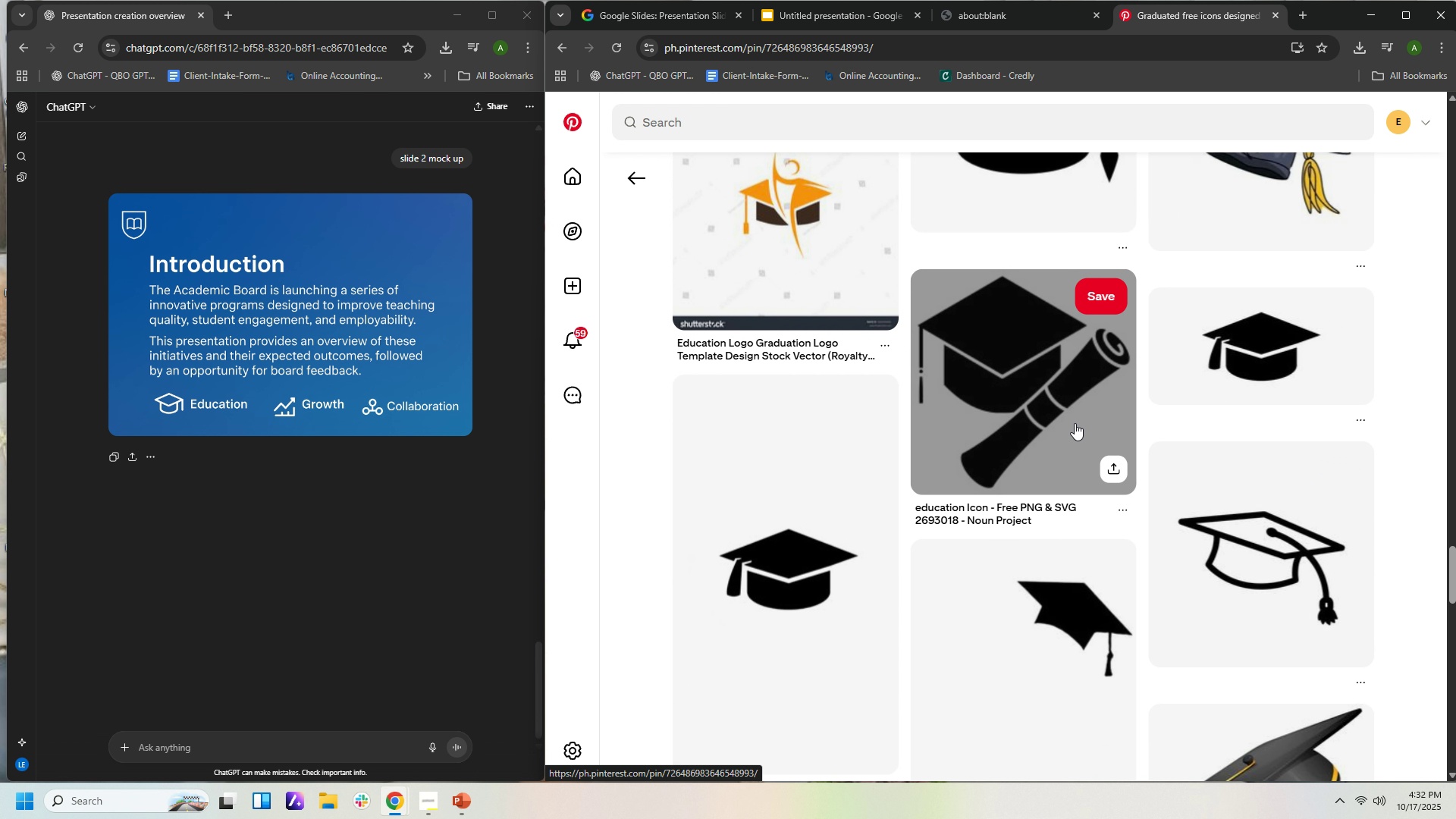 
left_click([1075, 423])
 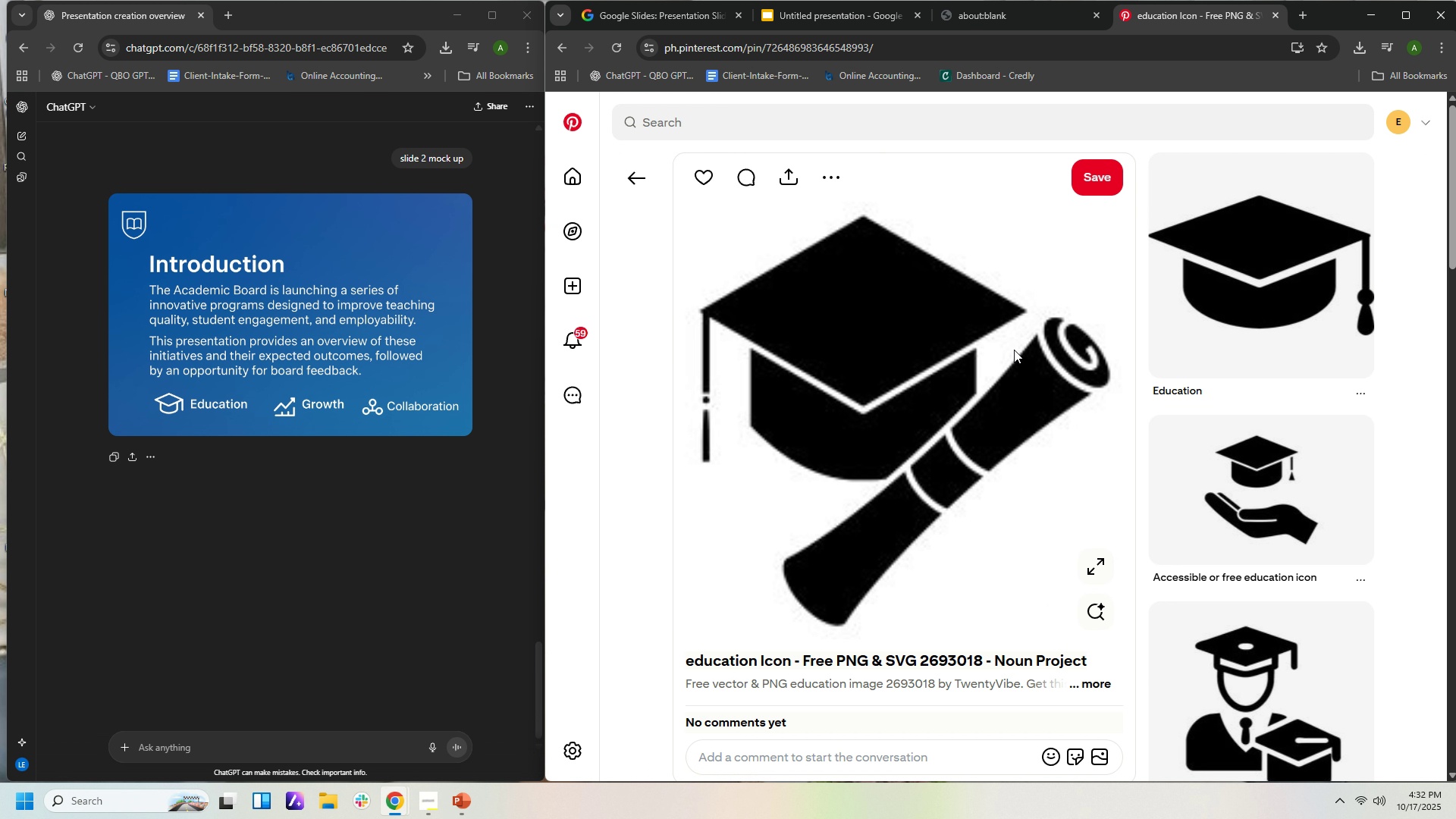 
wait(7.94)
 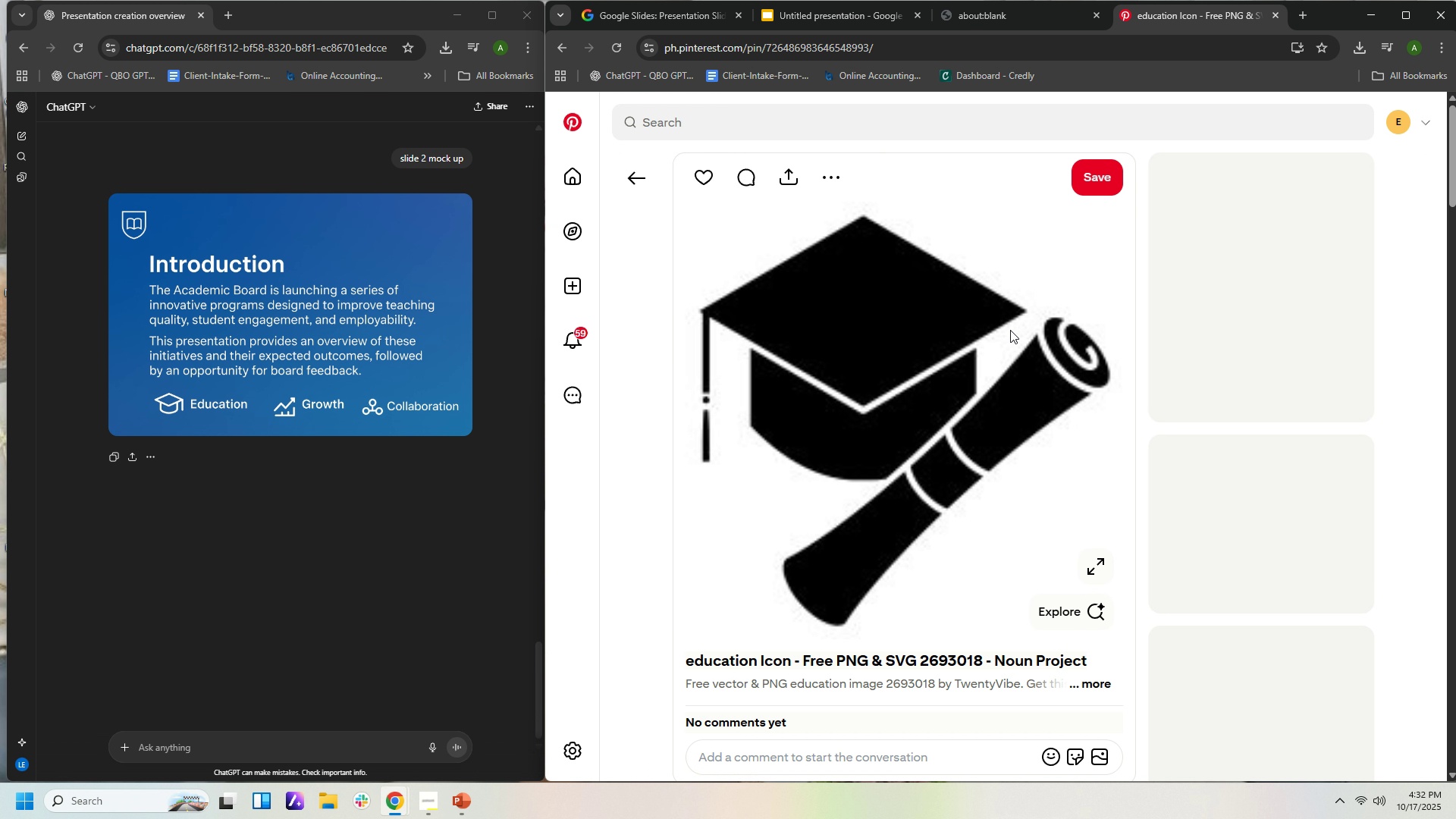 
scroll: coordinate [1024, 496], scroll_direction: down, amount: 16.0
 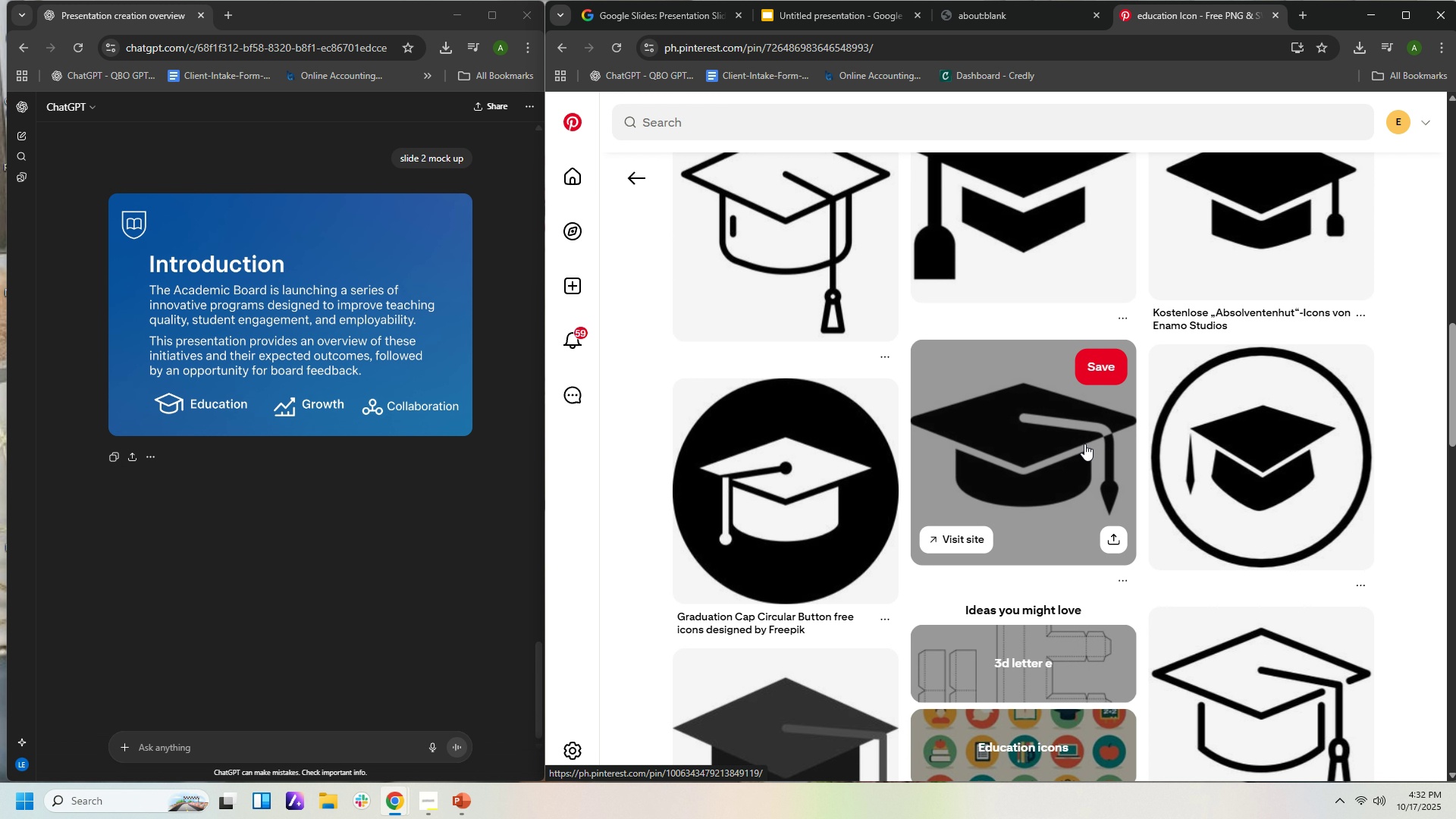 
wait(5.78)
 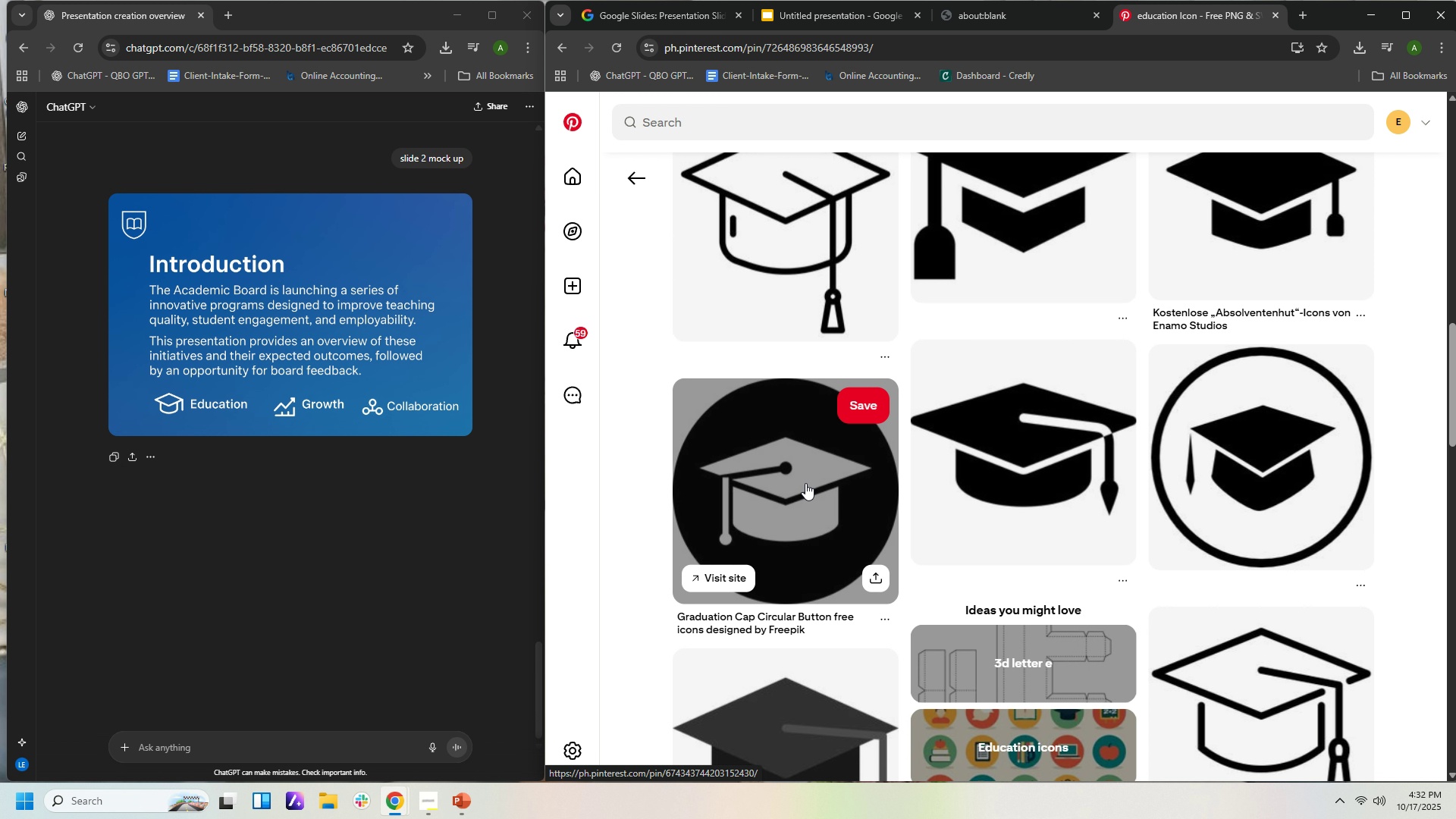 
scroll: coordinate [1131, 482], scroll_direction: down, amount: 12.0
 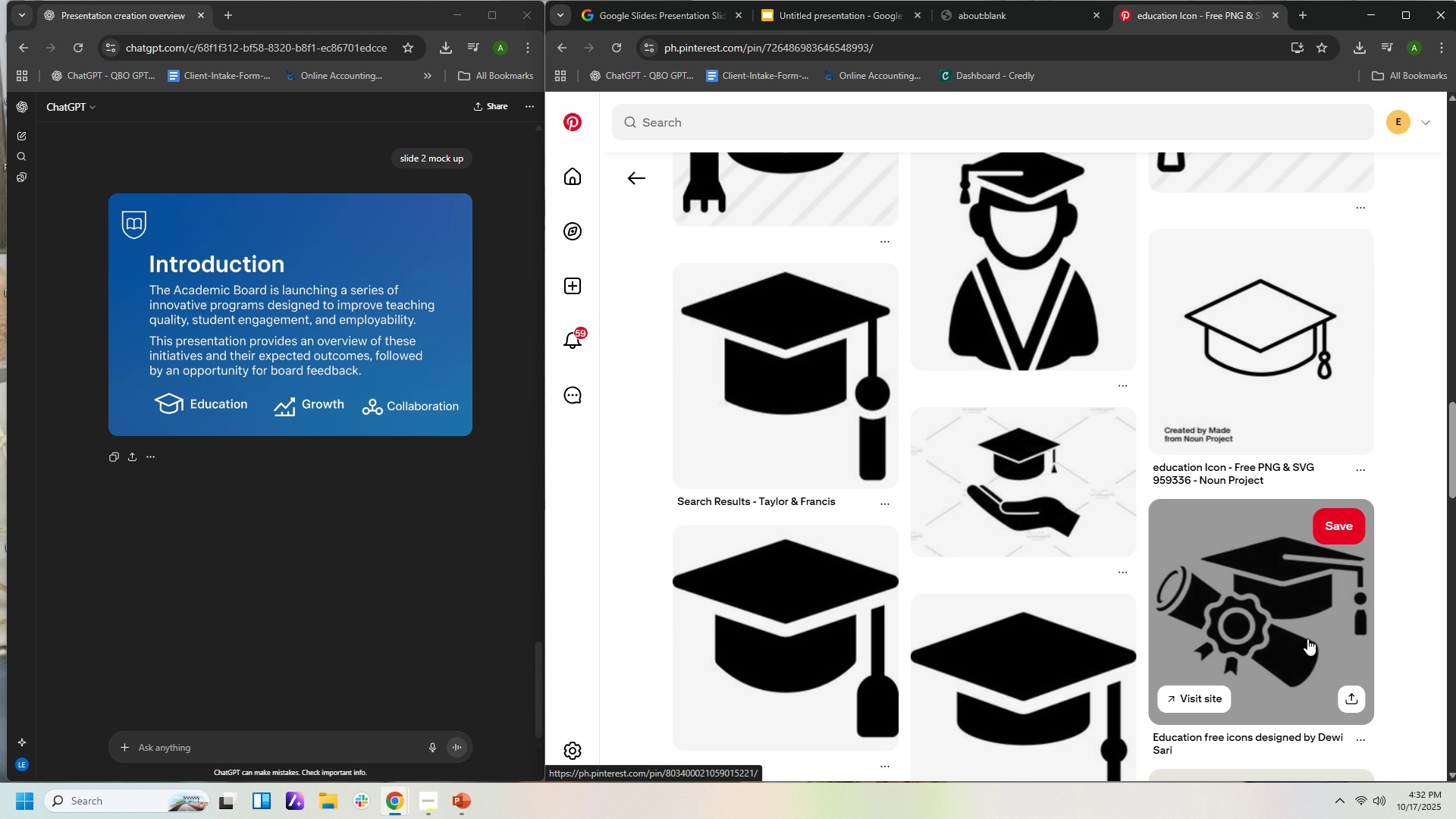 
left_click([1307, 638])
 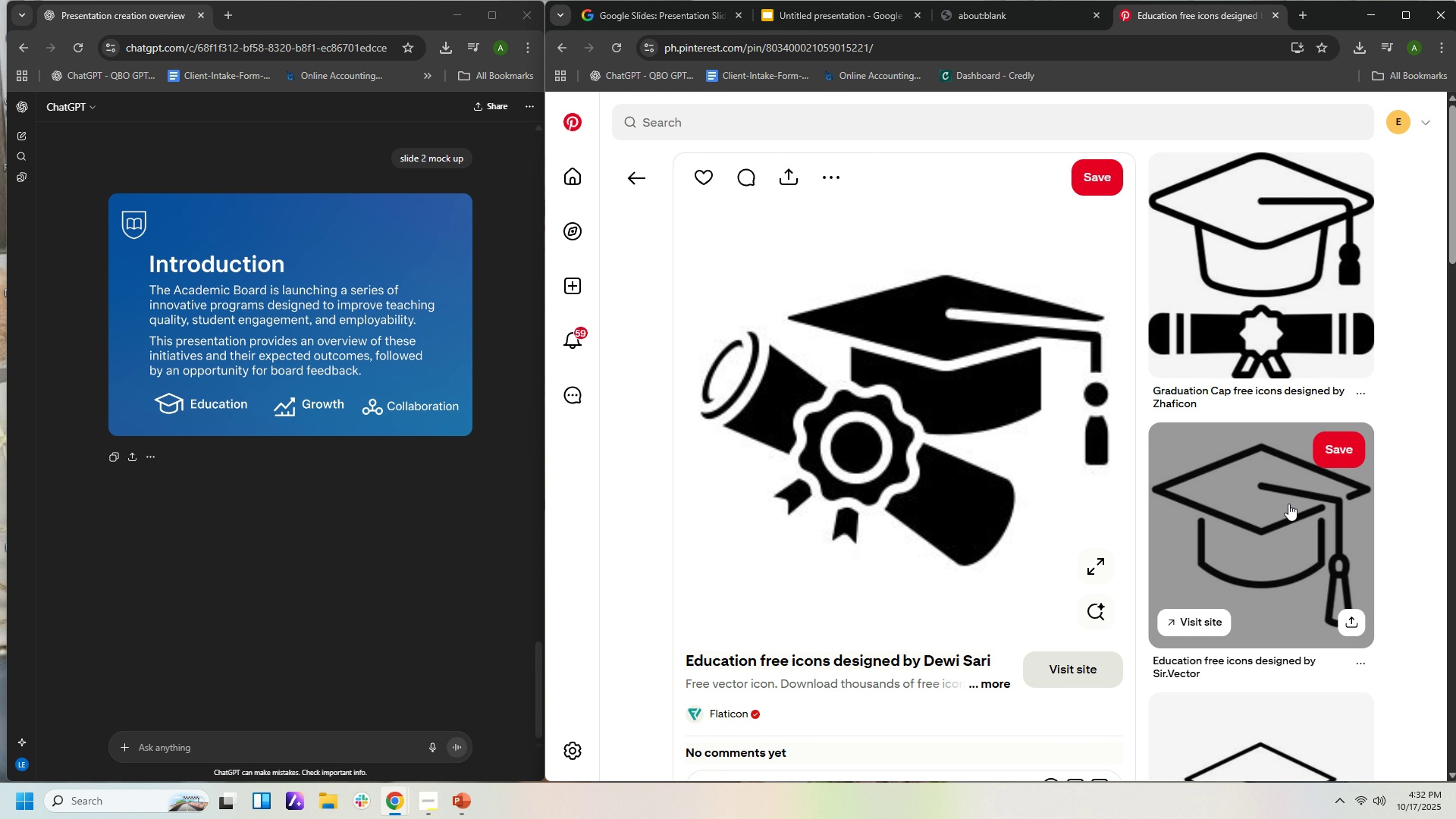 
wait(6.26)
 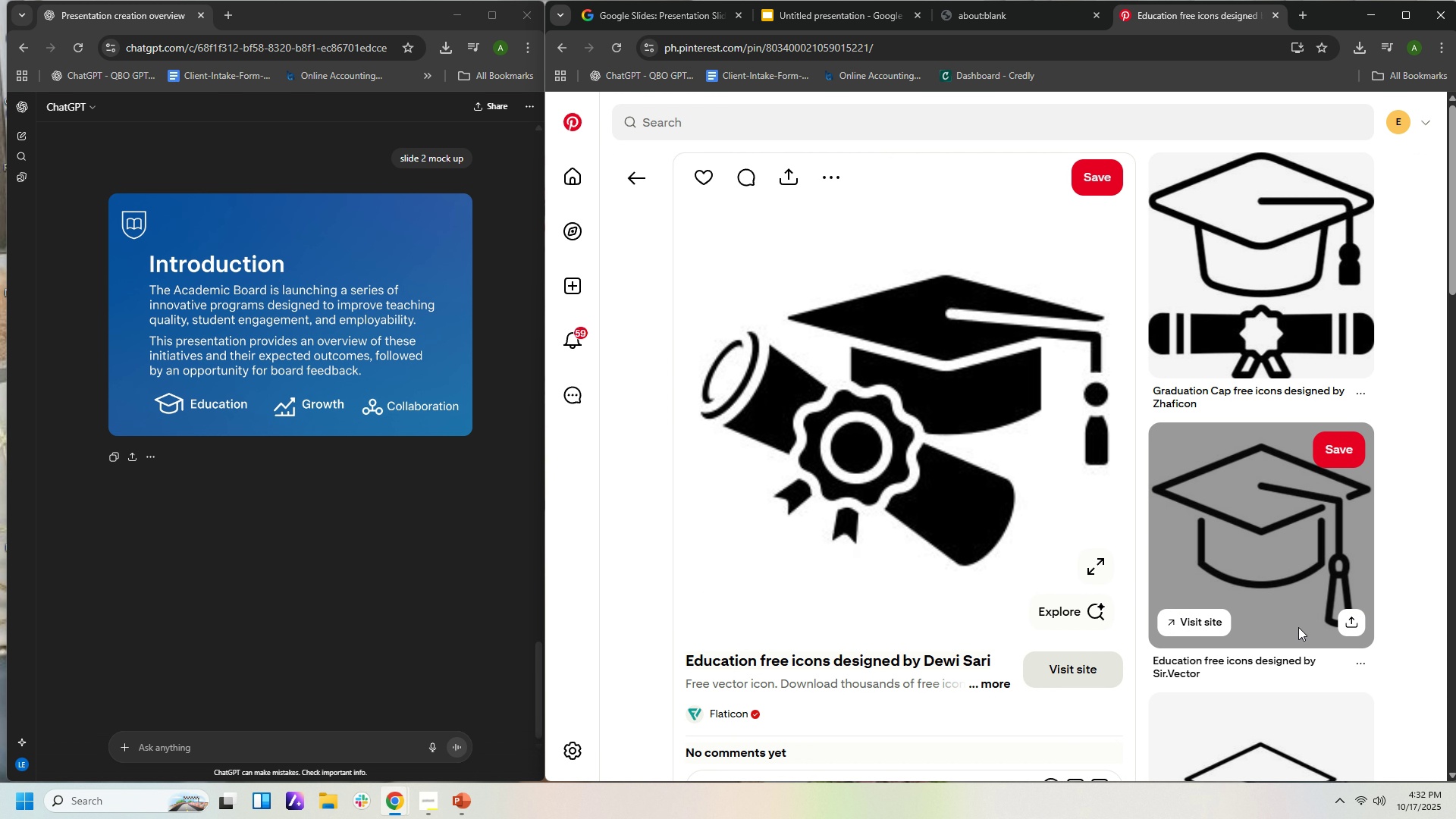 
scroll: coordinate [1121, 509], scroll_direction: down, amount: 16.0
 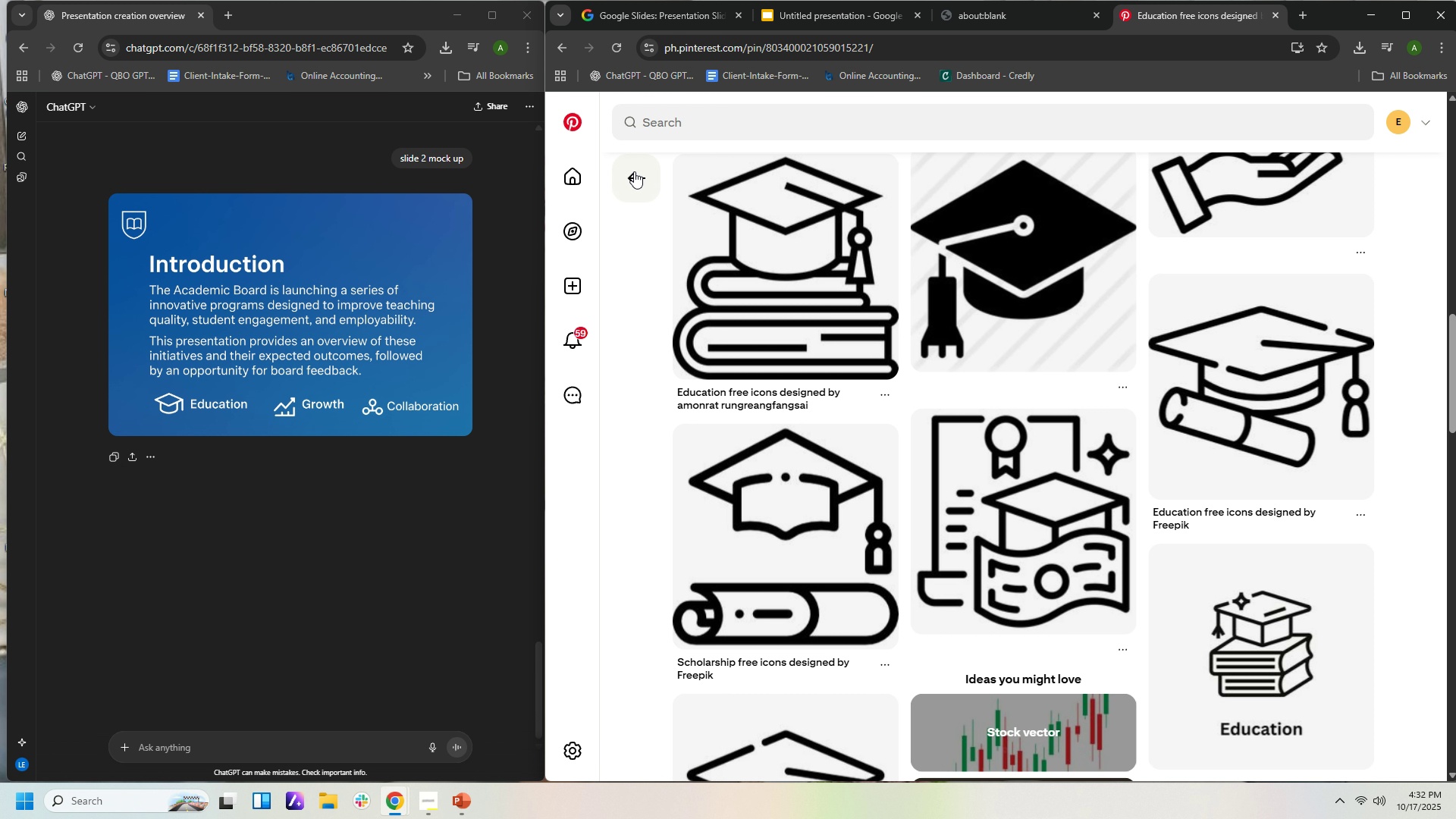 
left_click([634, 171])
 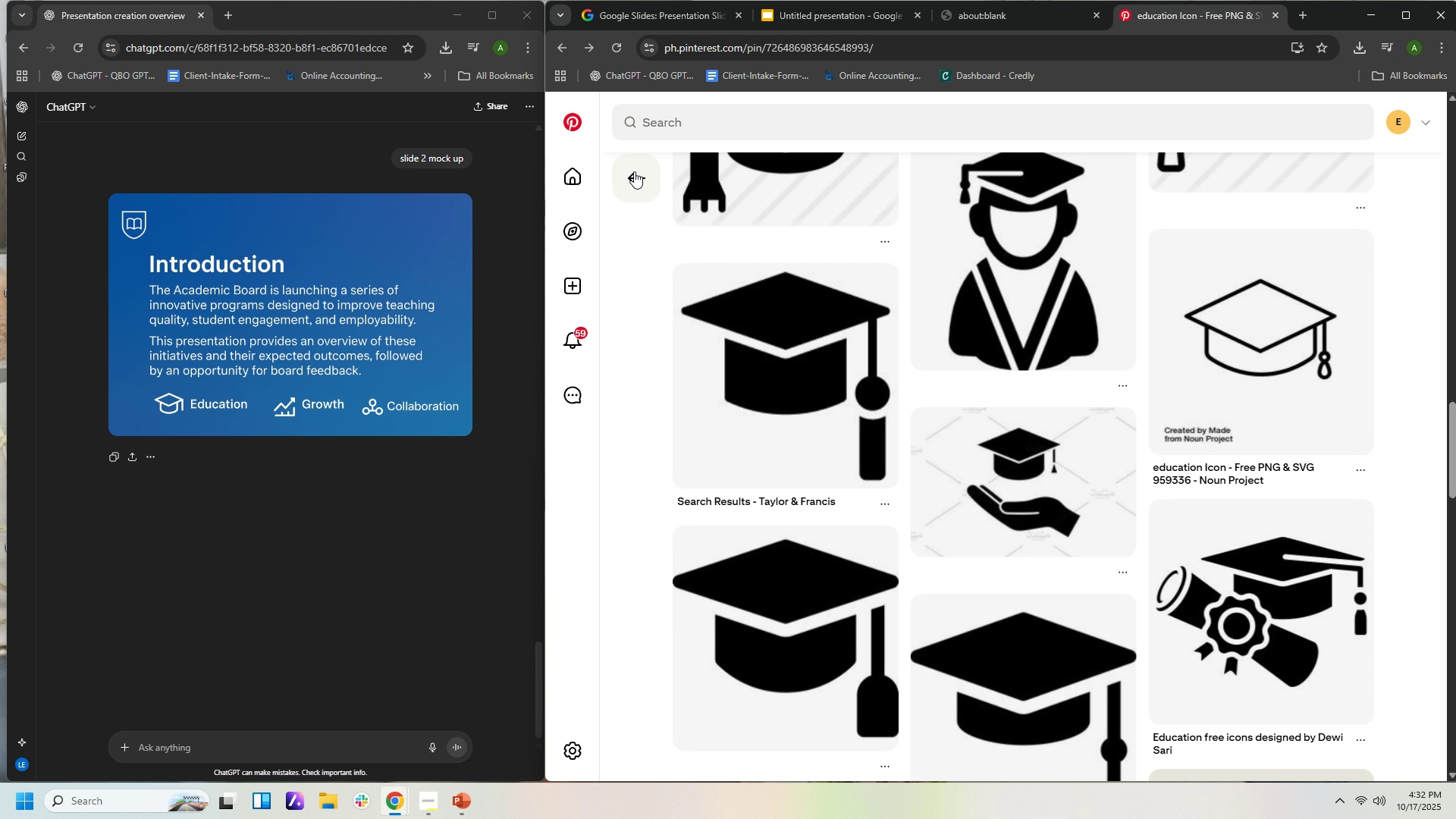 
left_click([634, 171])
 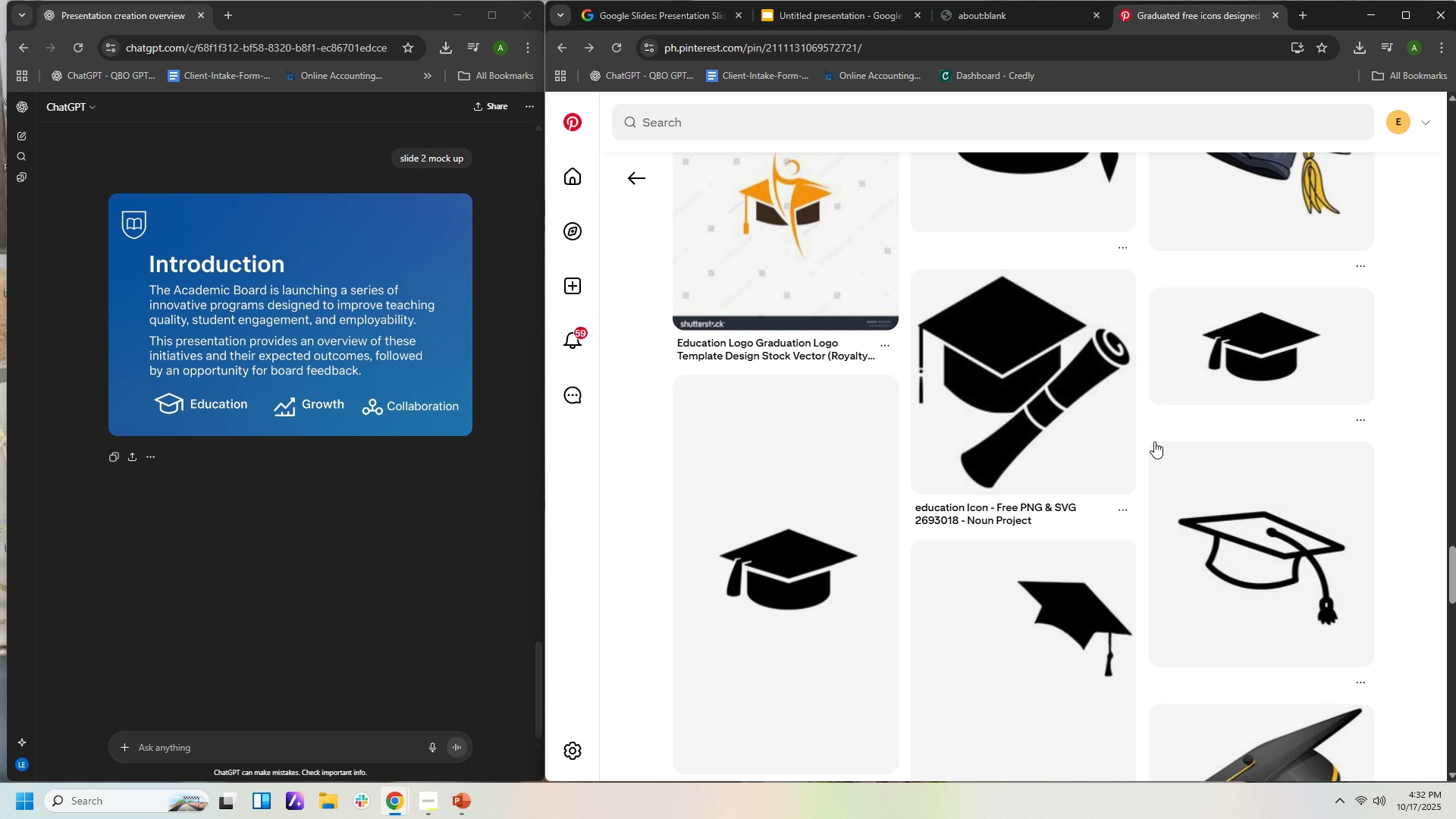 
left_click([1092, 416])
 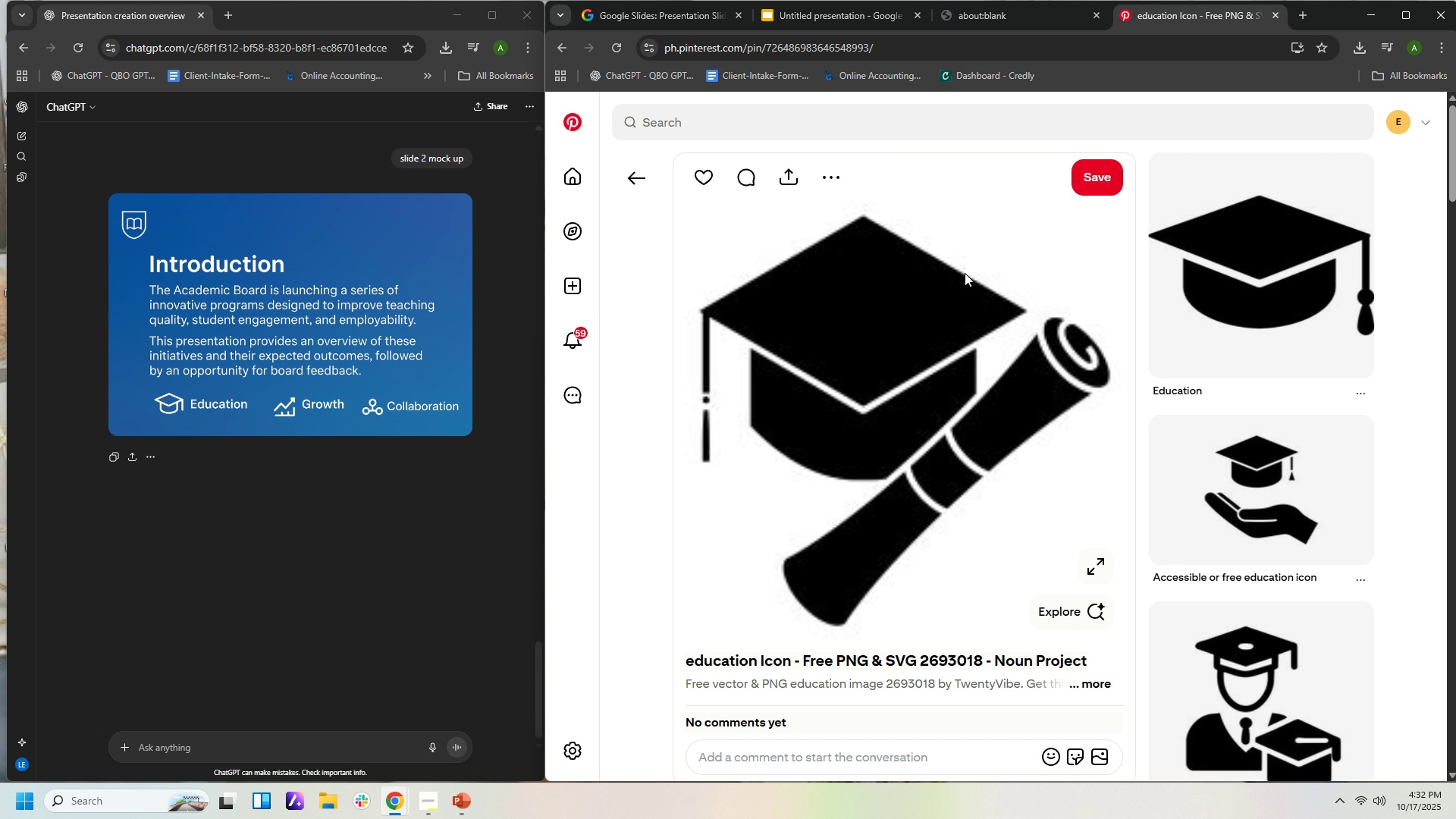 
left_click([644, 184])
 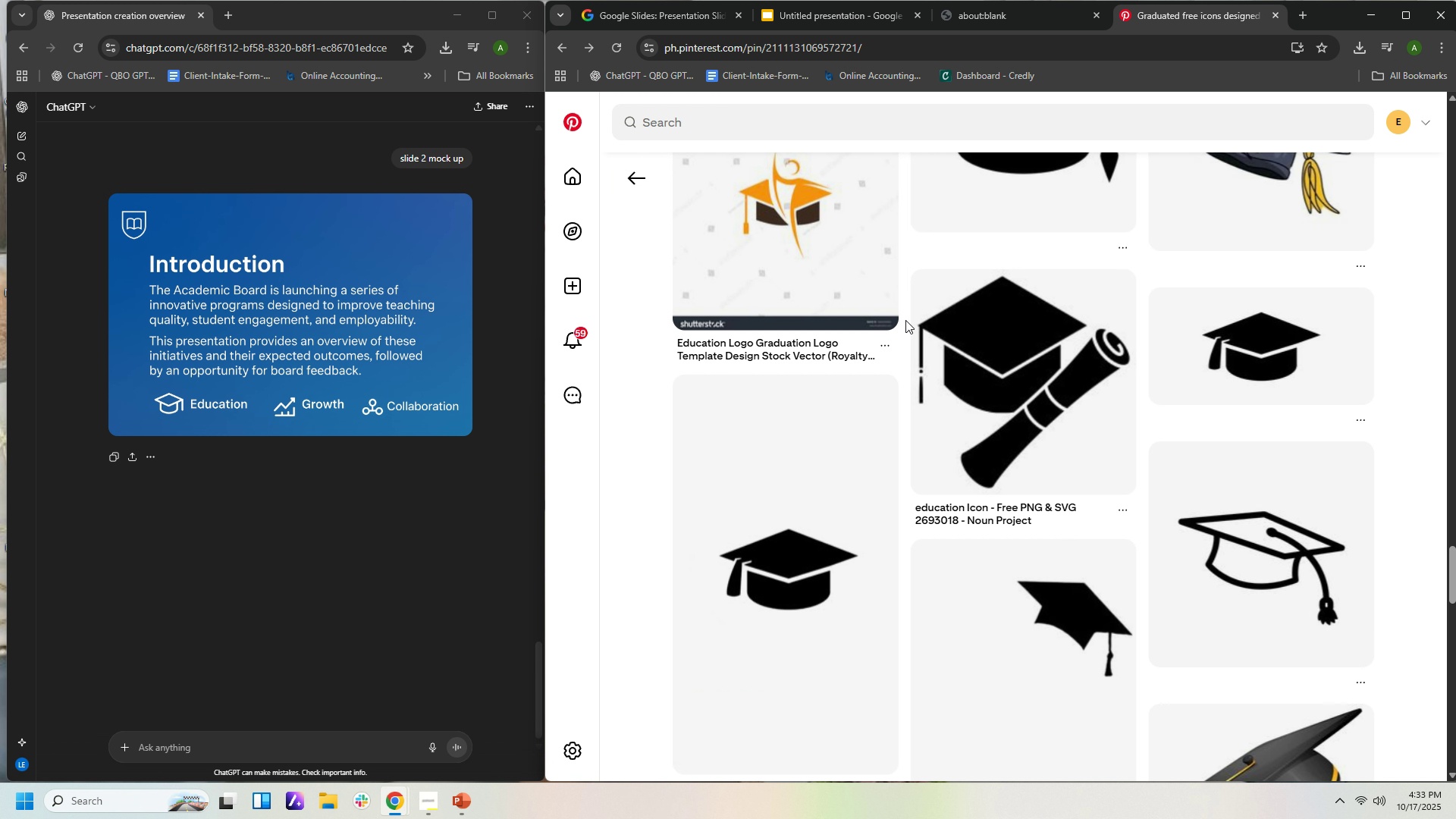 
scroll: coordinate [905, 320], scroll_direction: down, amount: 2.0
 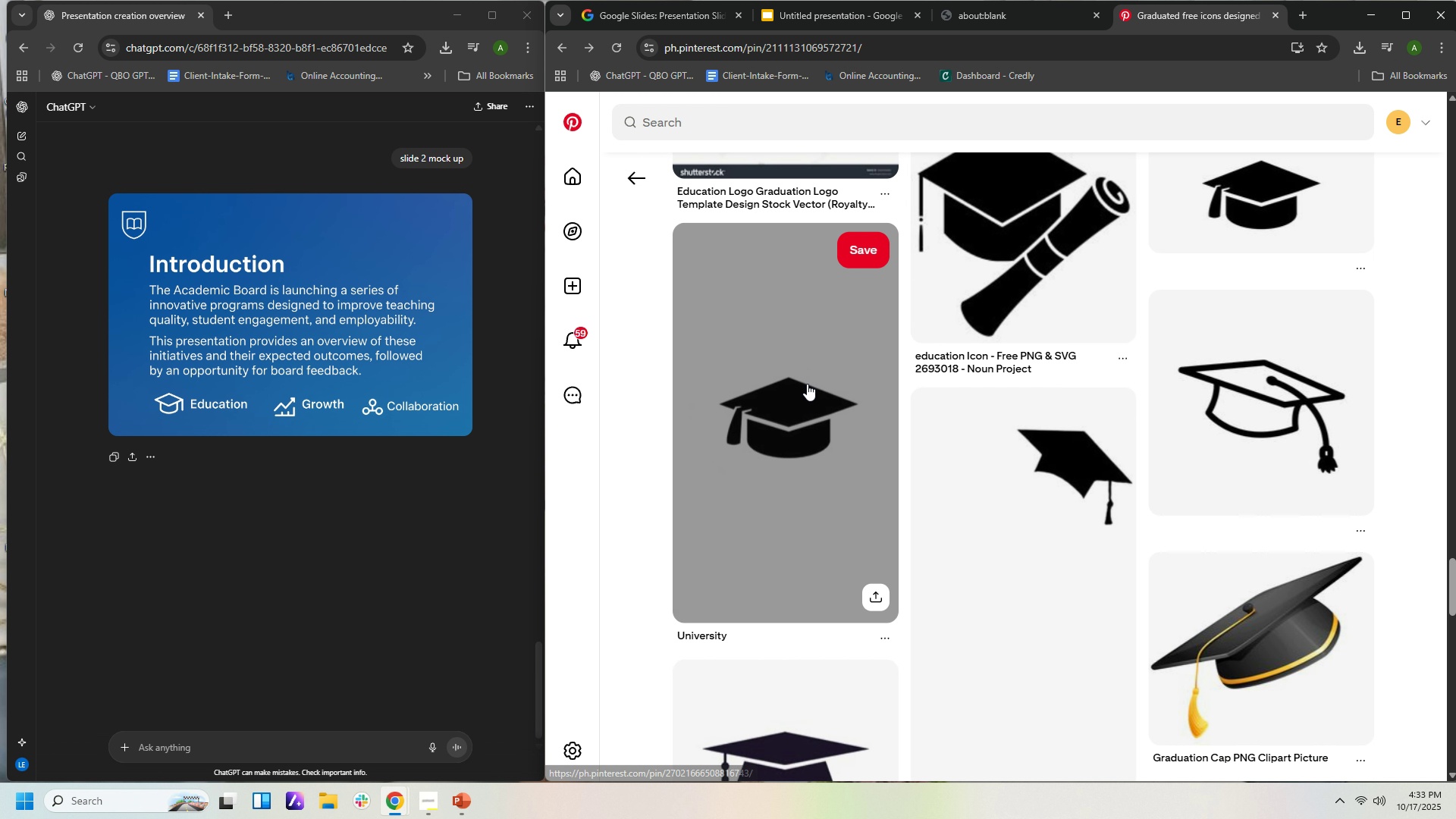 
left_click([807, 384])
 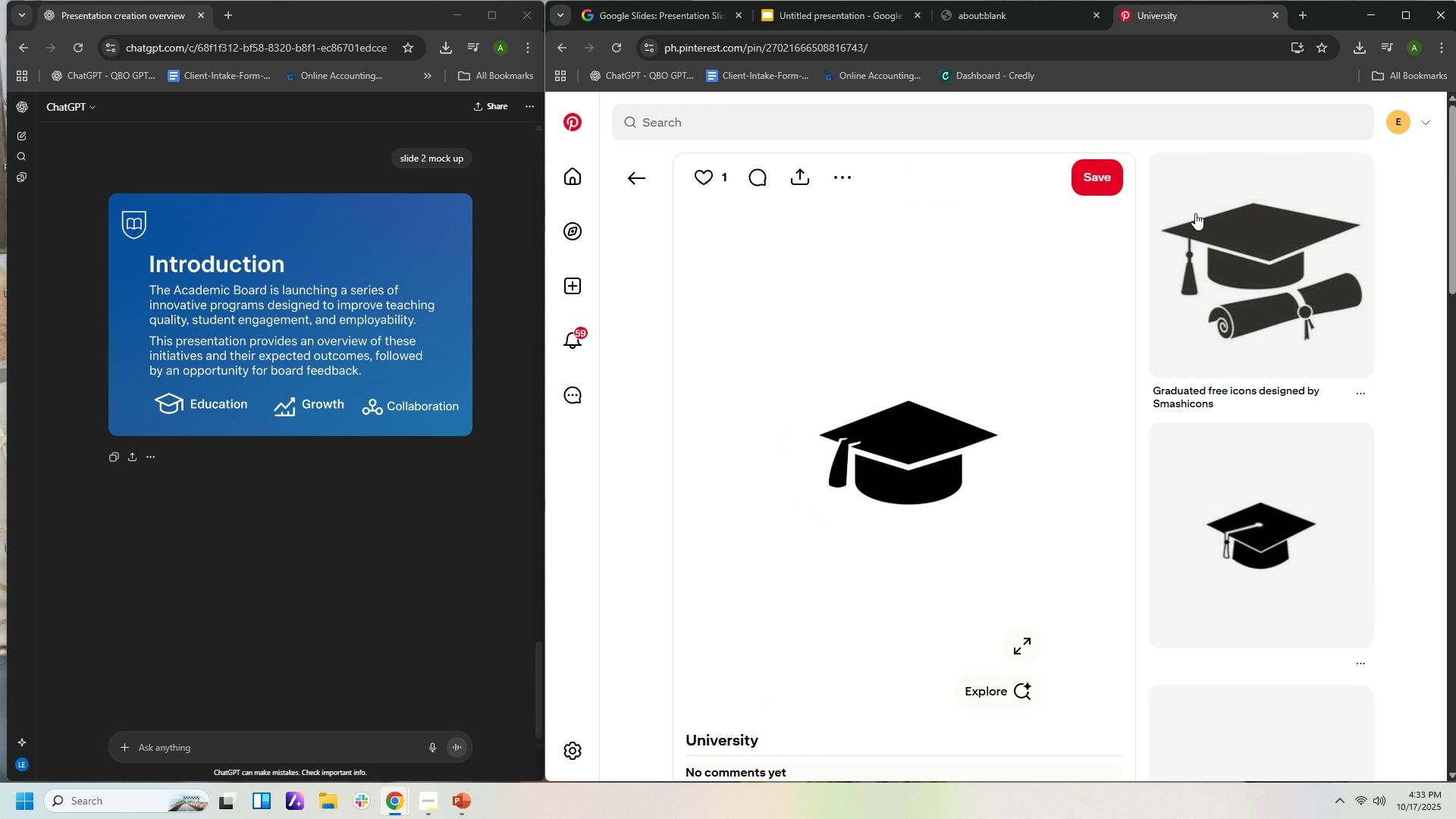 
left_click([1223, 245])
 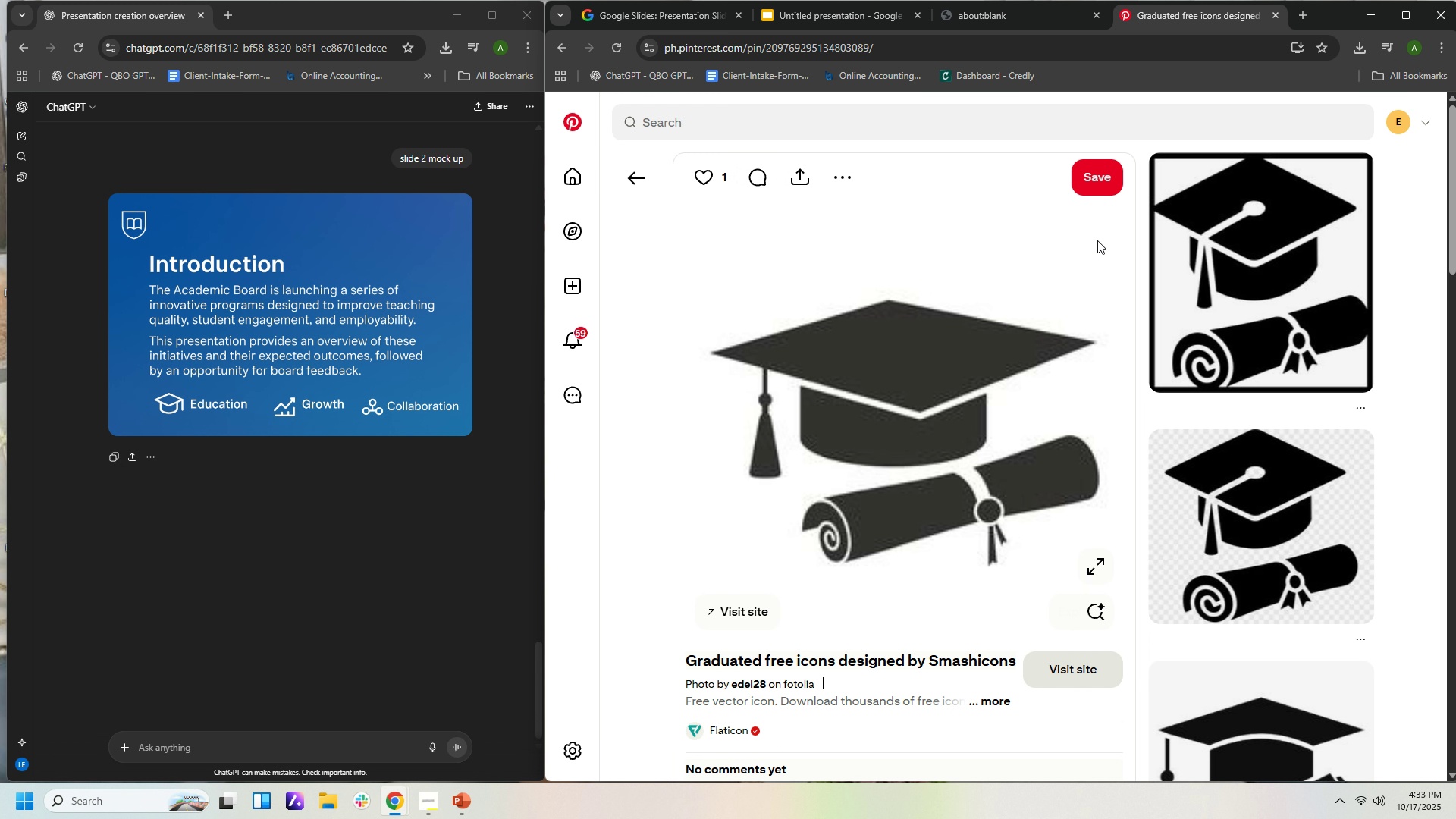 
wait(5.33)
 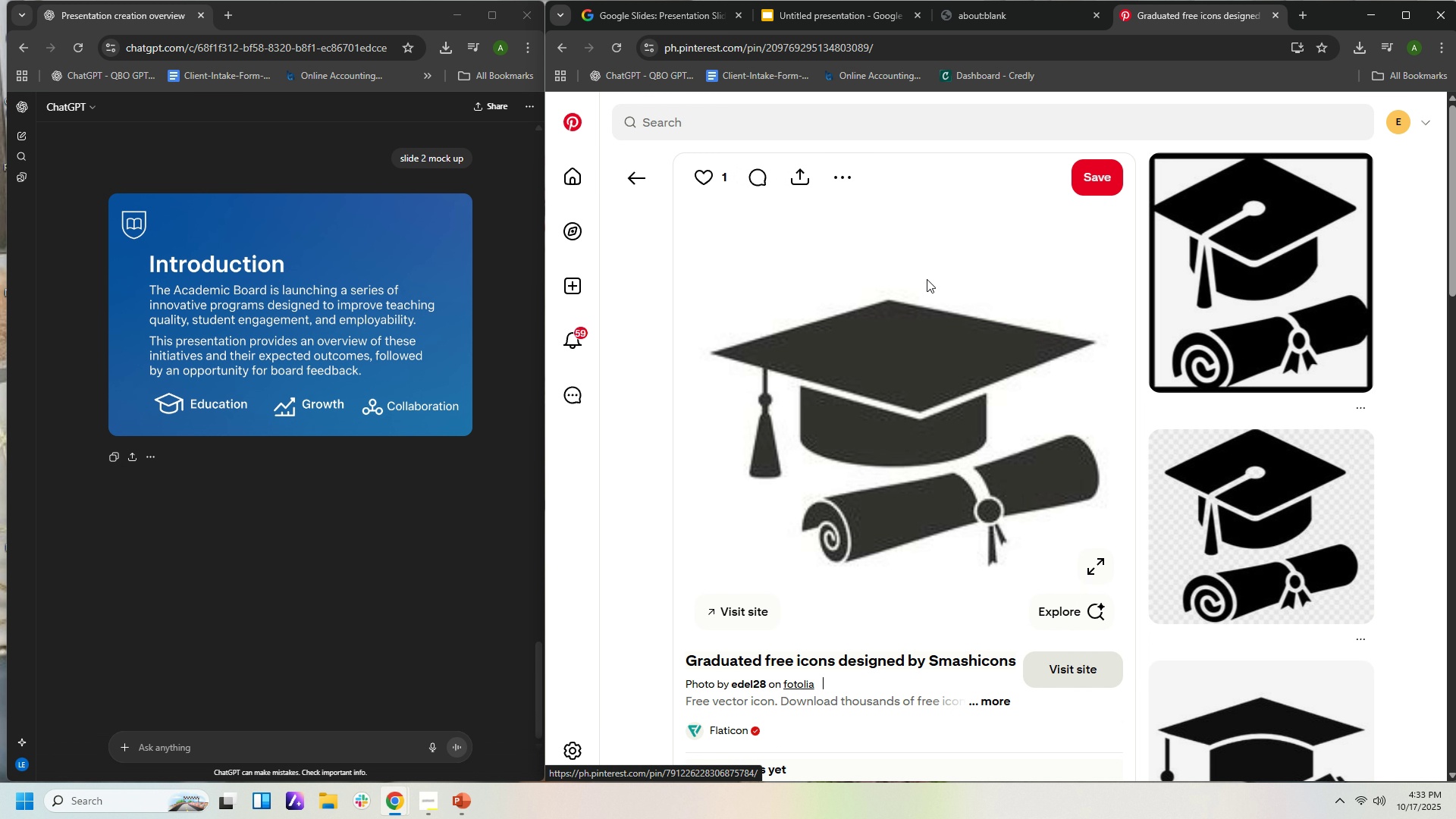 
scroll: coordinate [1110, 315], scroll_direction: down, amount: 11.0
 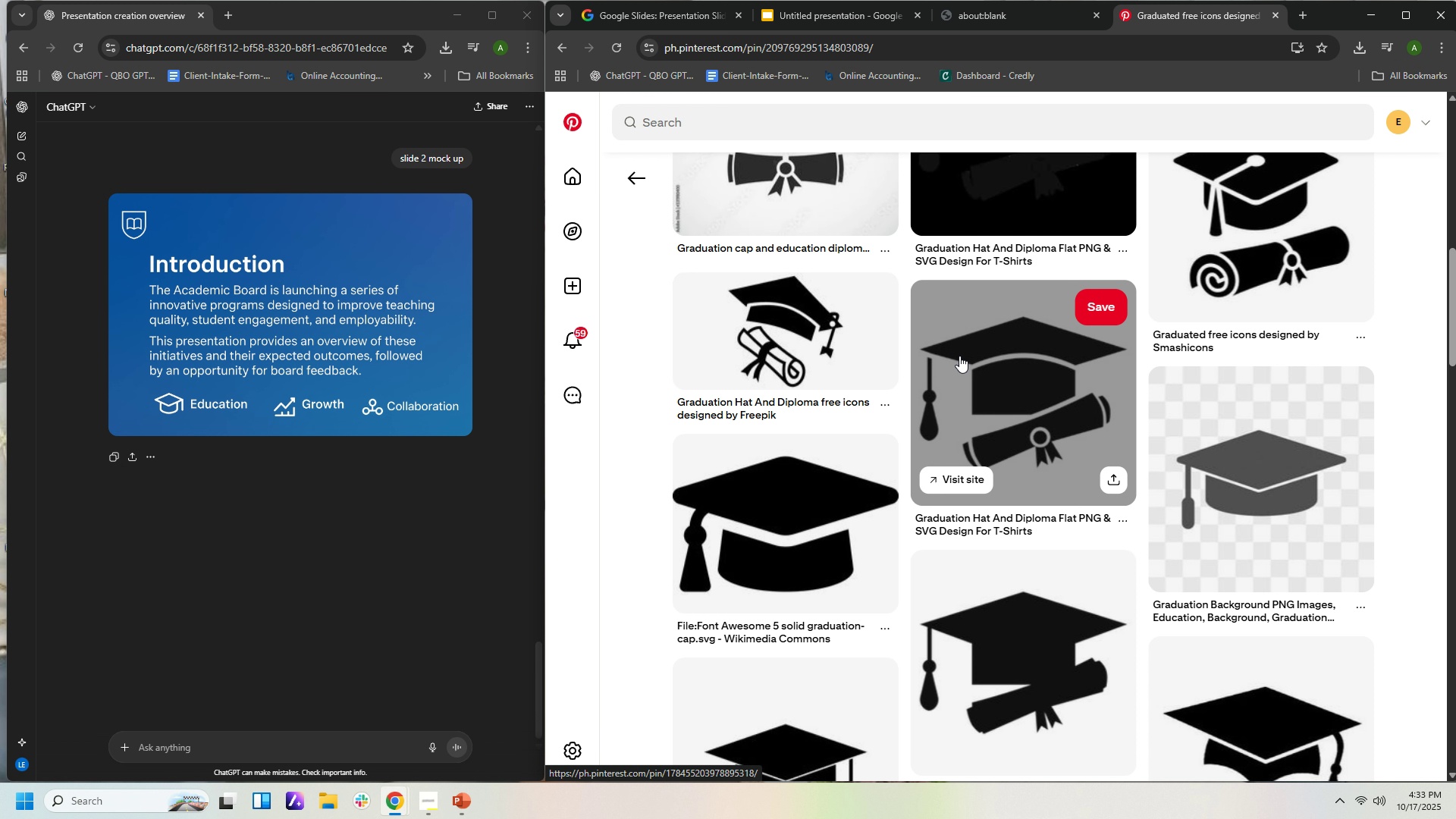 
left_click([764, 333])
 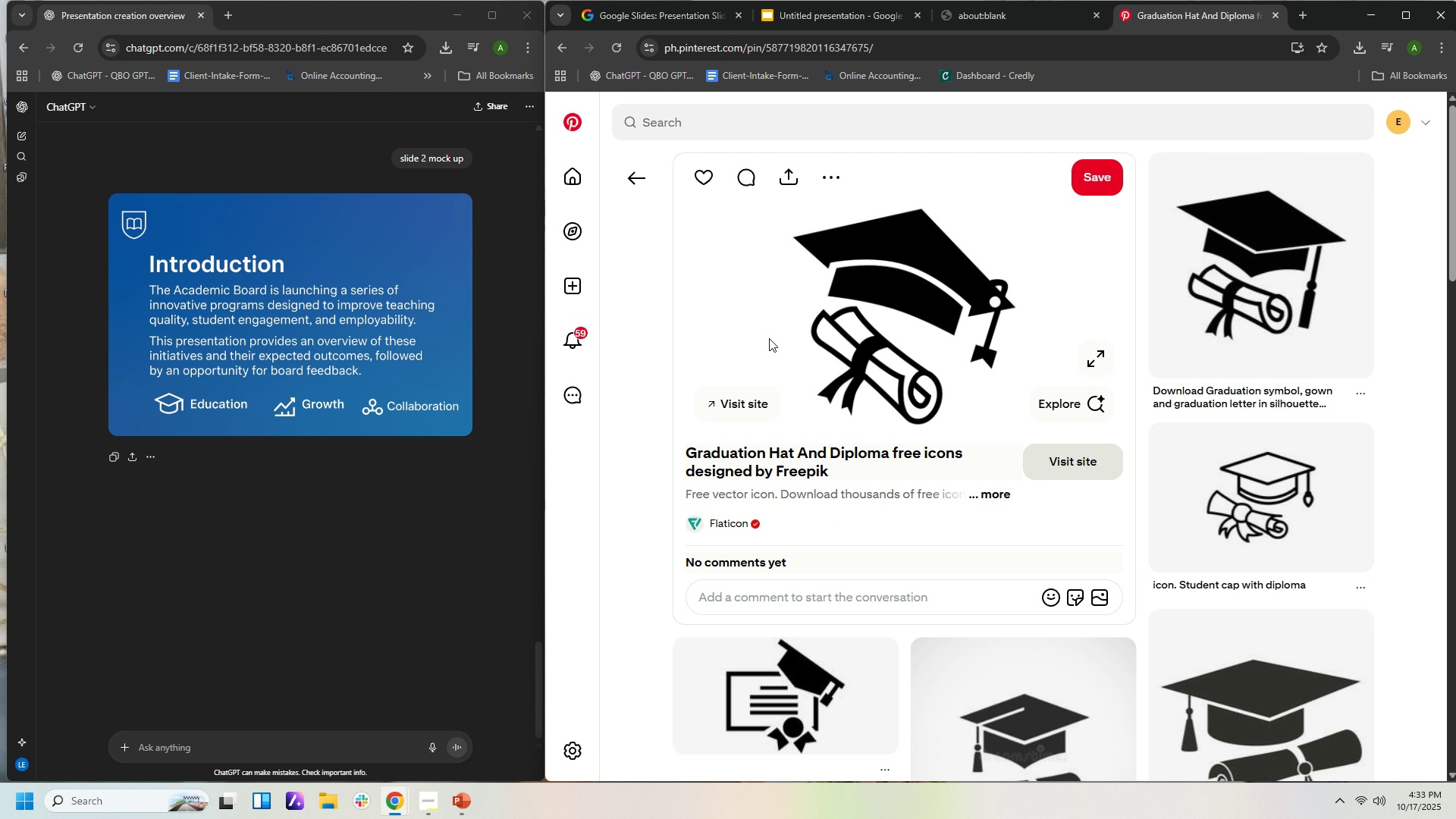 
left_click([1226, 283])
 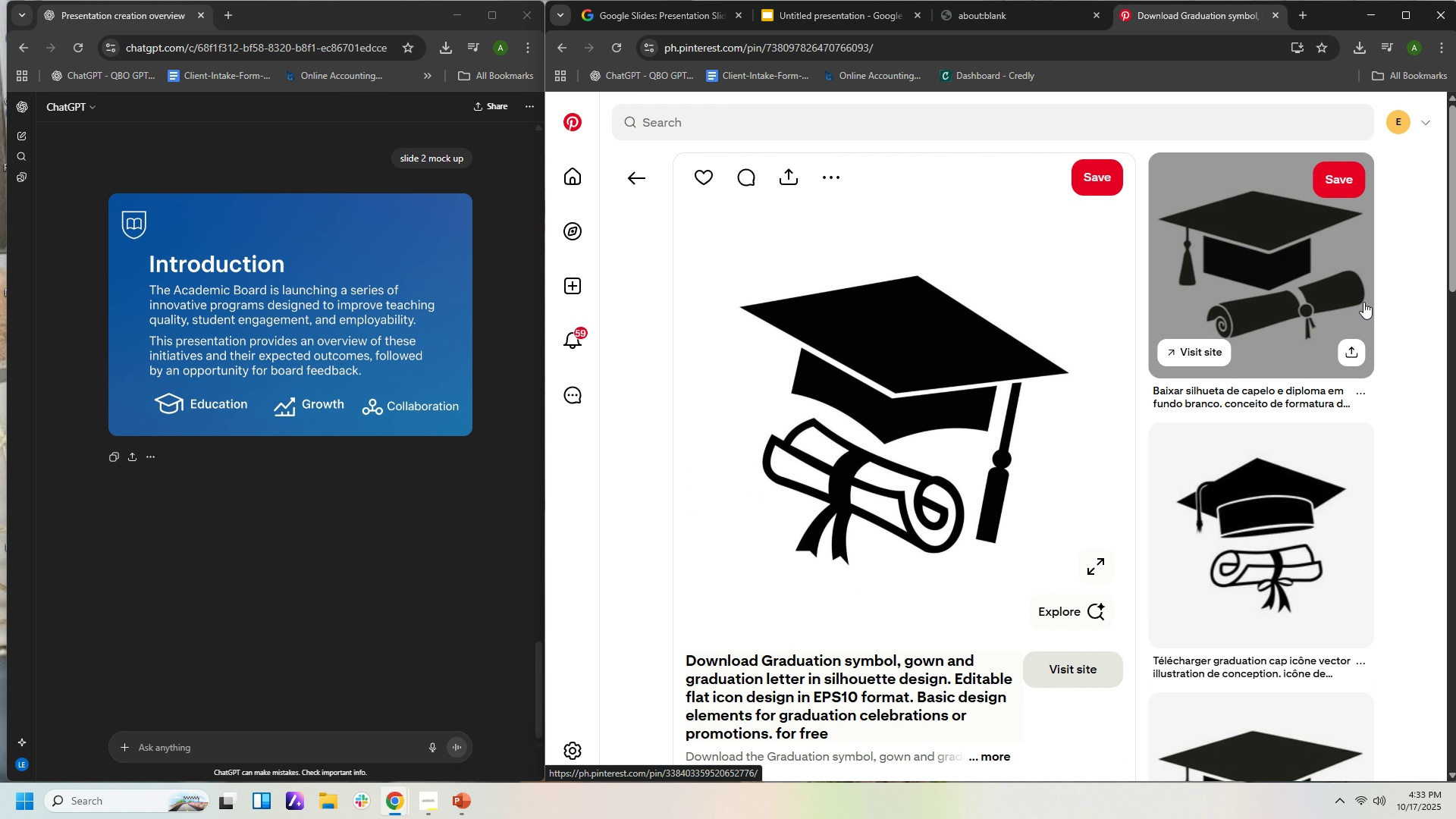 
mouse_move([1436, 375])
 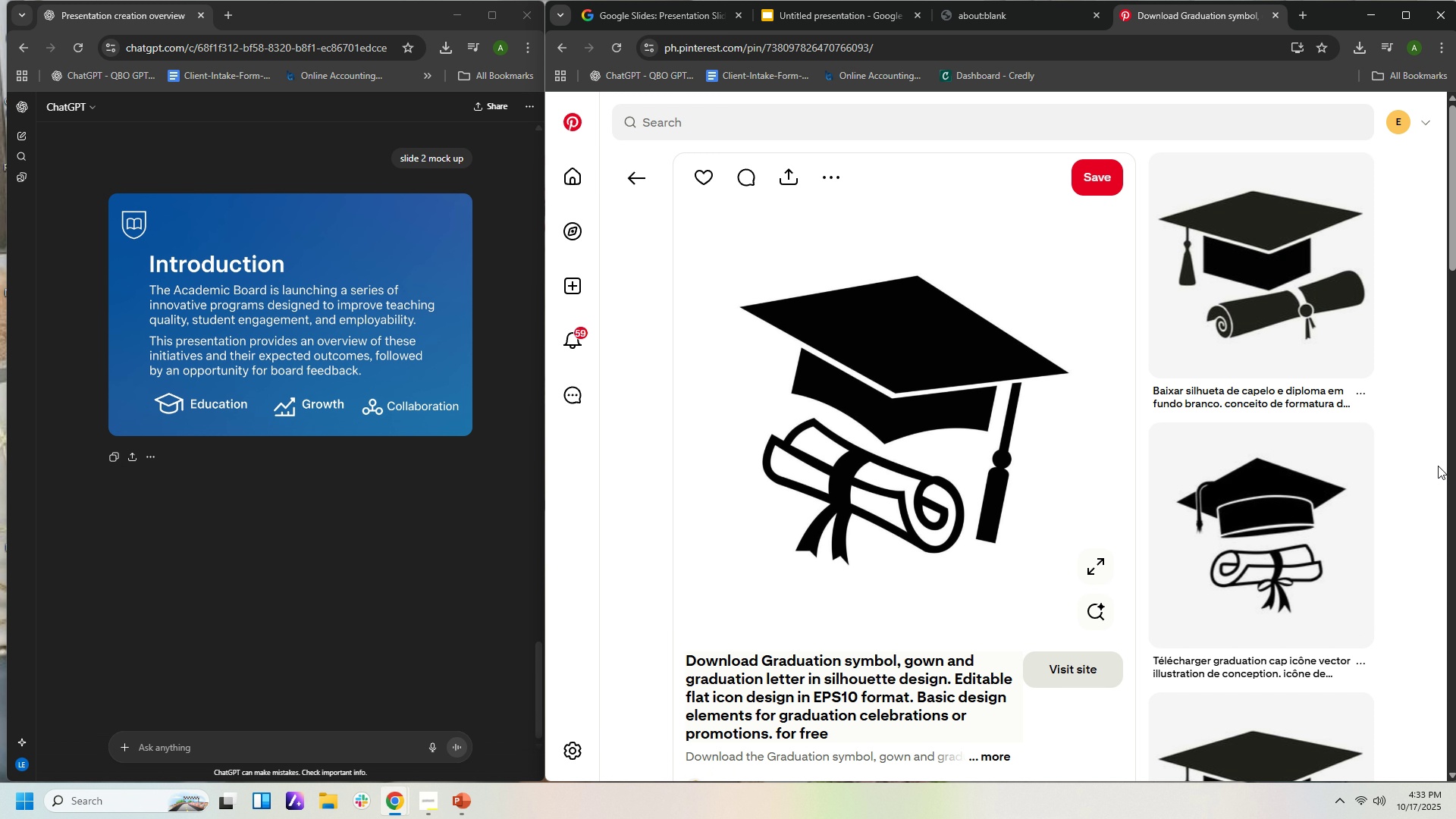 
scroll: coordinate [1439, 468], scroll_direction: down, amount: 2.0
 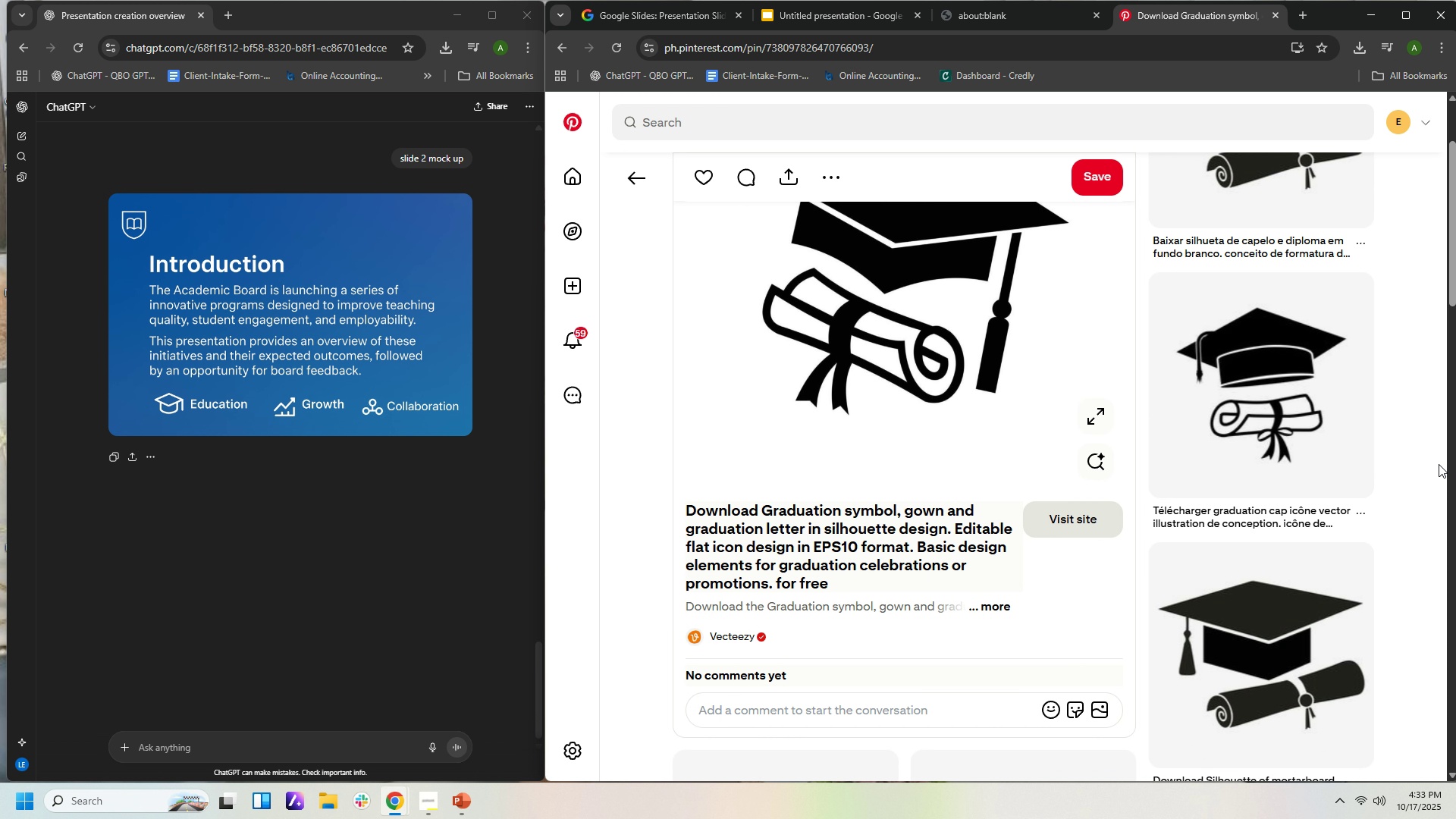 
scroll: coordinate [1439, 464], scroll_direction: up, amount: 1.0
 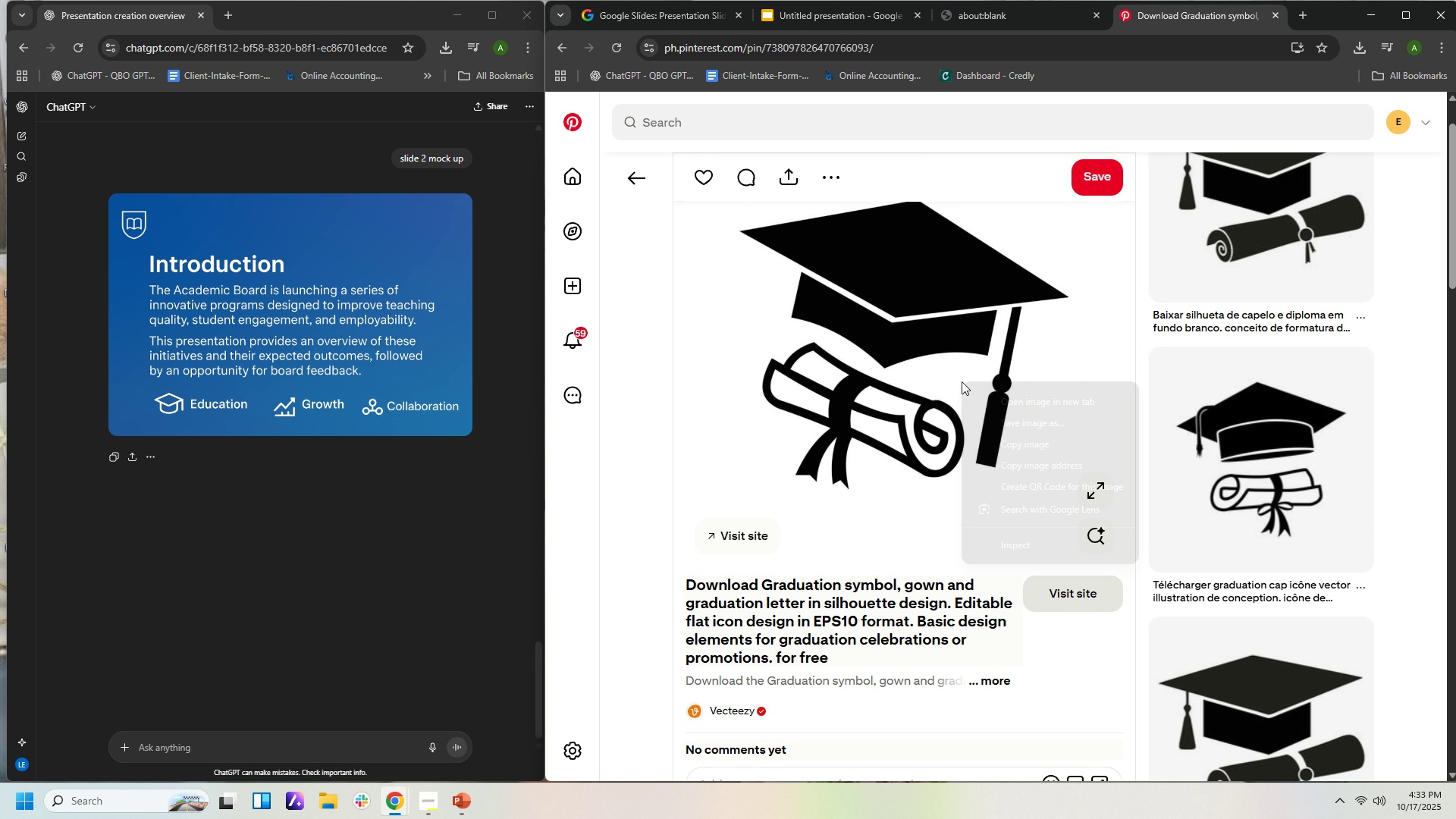 
right_click([962, 381])
 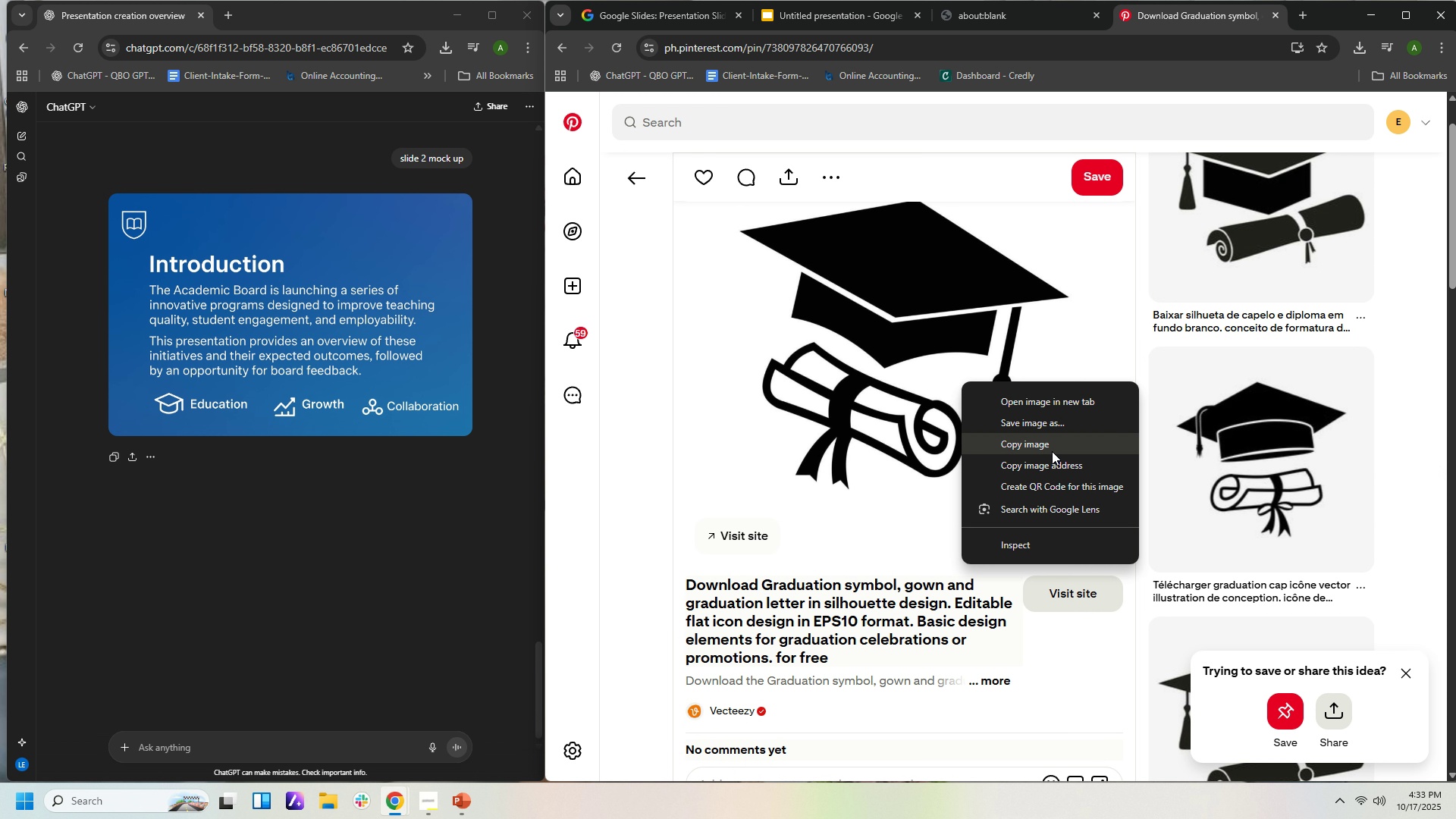 
left_click([1052, 451])
 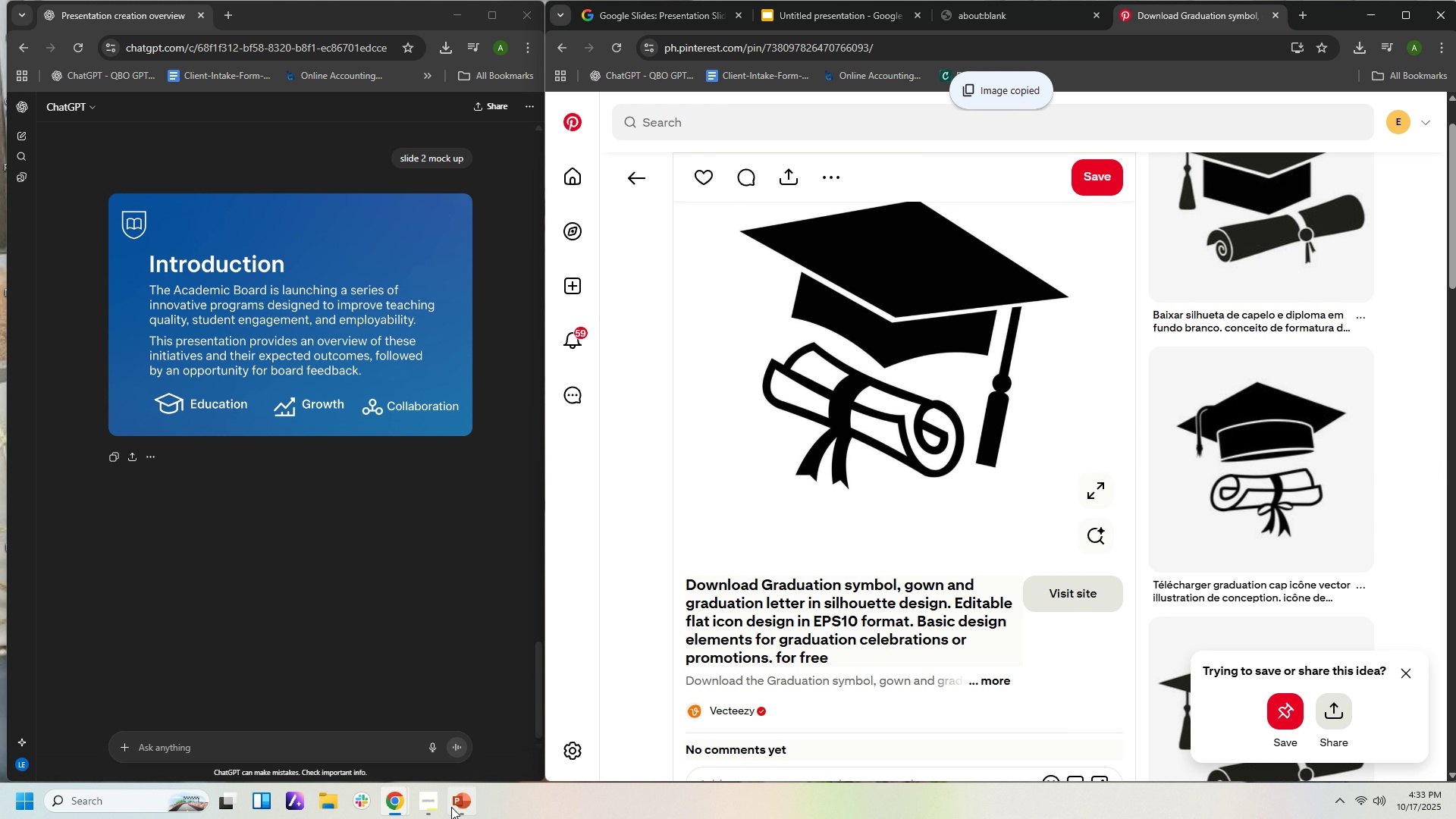 
left_click([457, 816])
 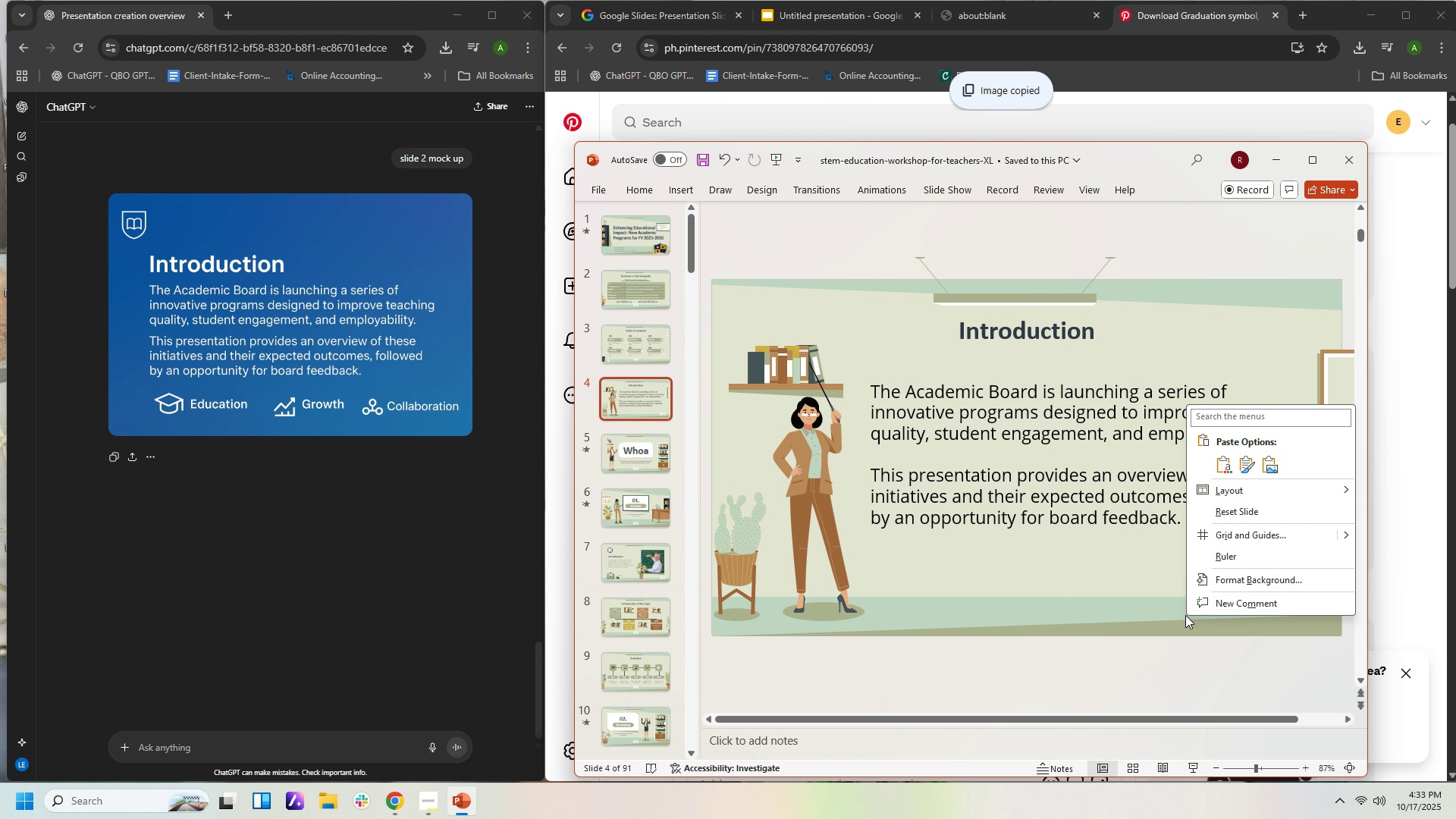 
right_click([1185, 615])
 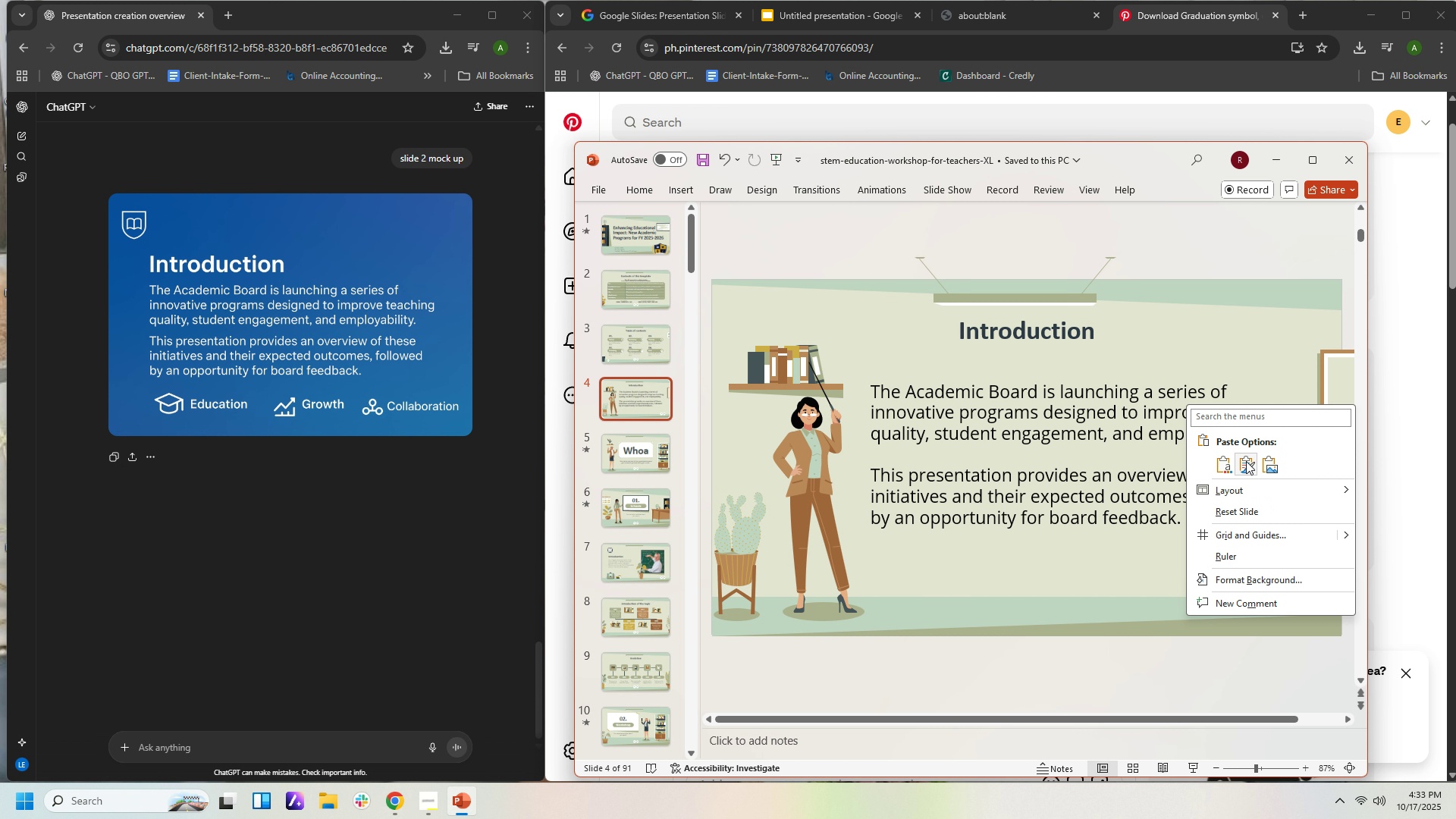 
left_click([1246, 461])
 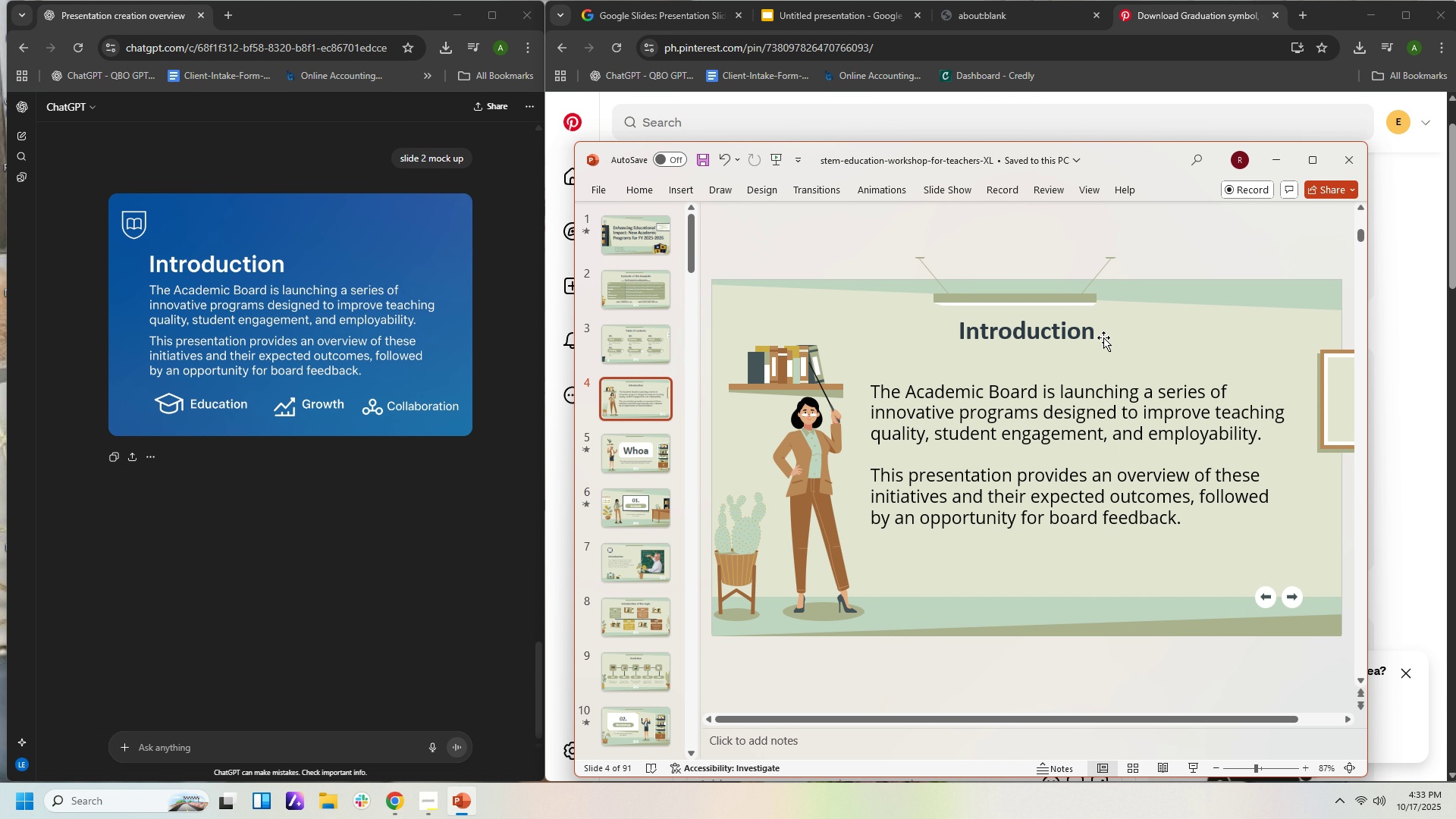 
wait(7.07)
 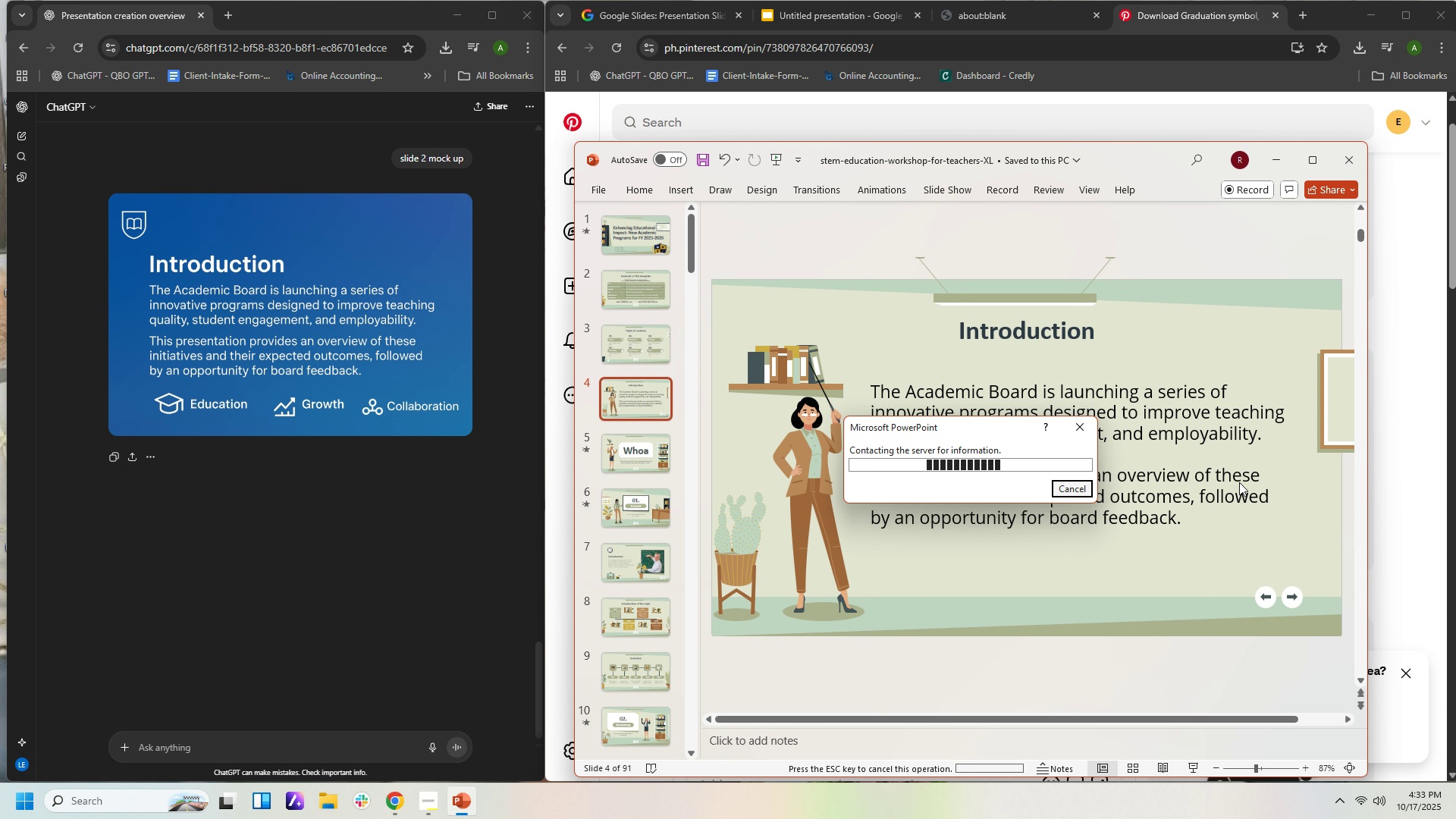 
left_click([1057, 328])
 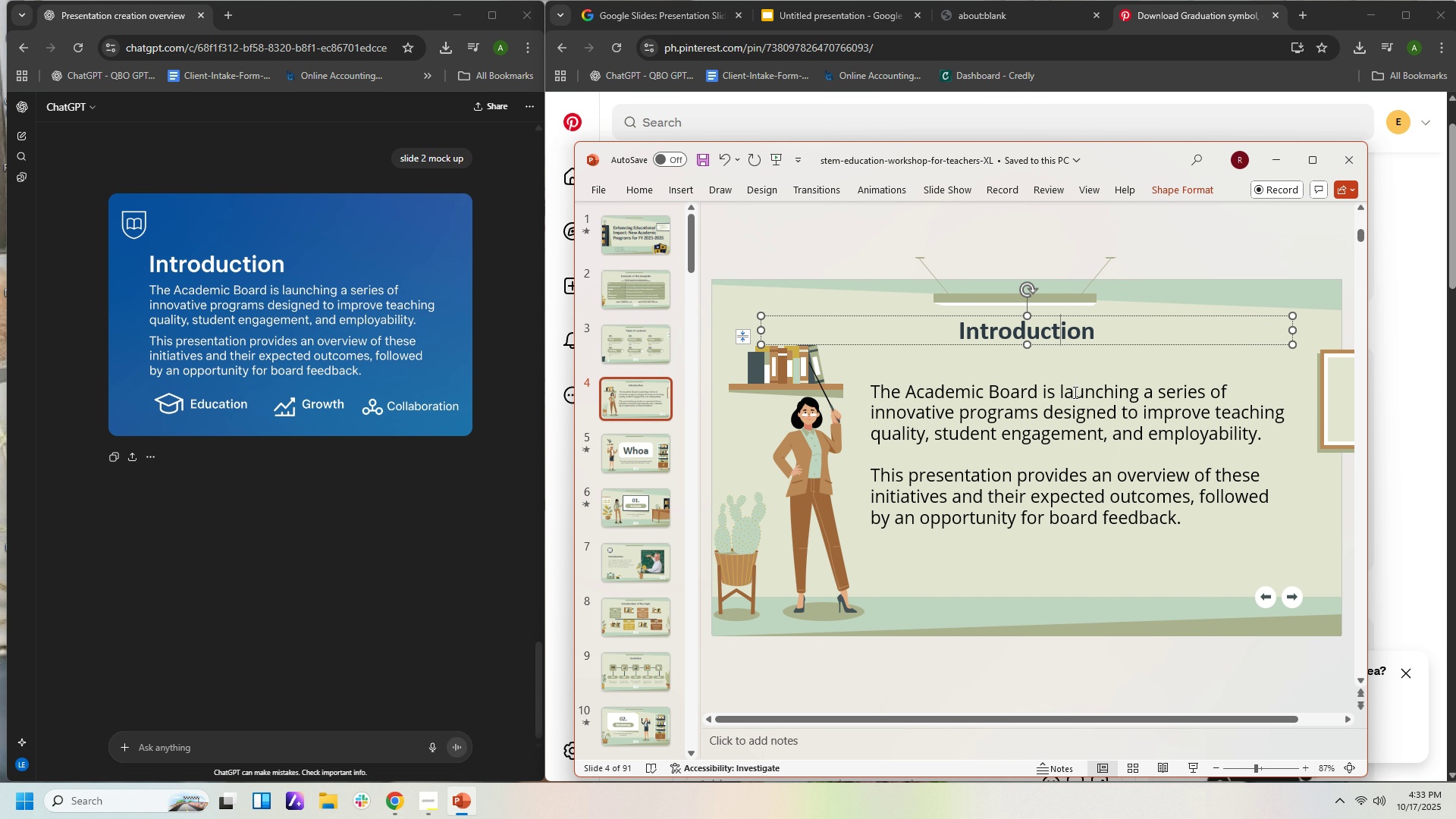 
left_click([1074, 392])
 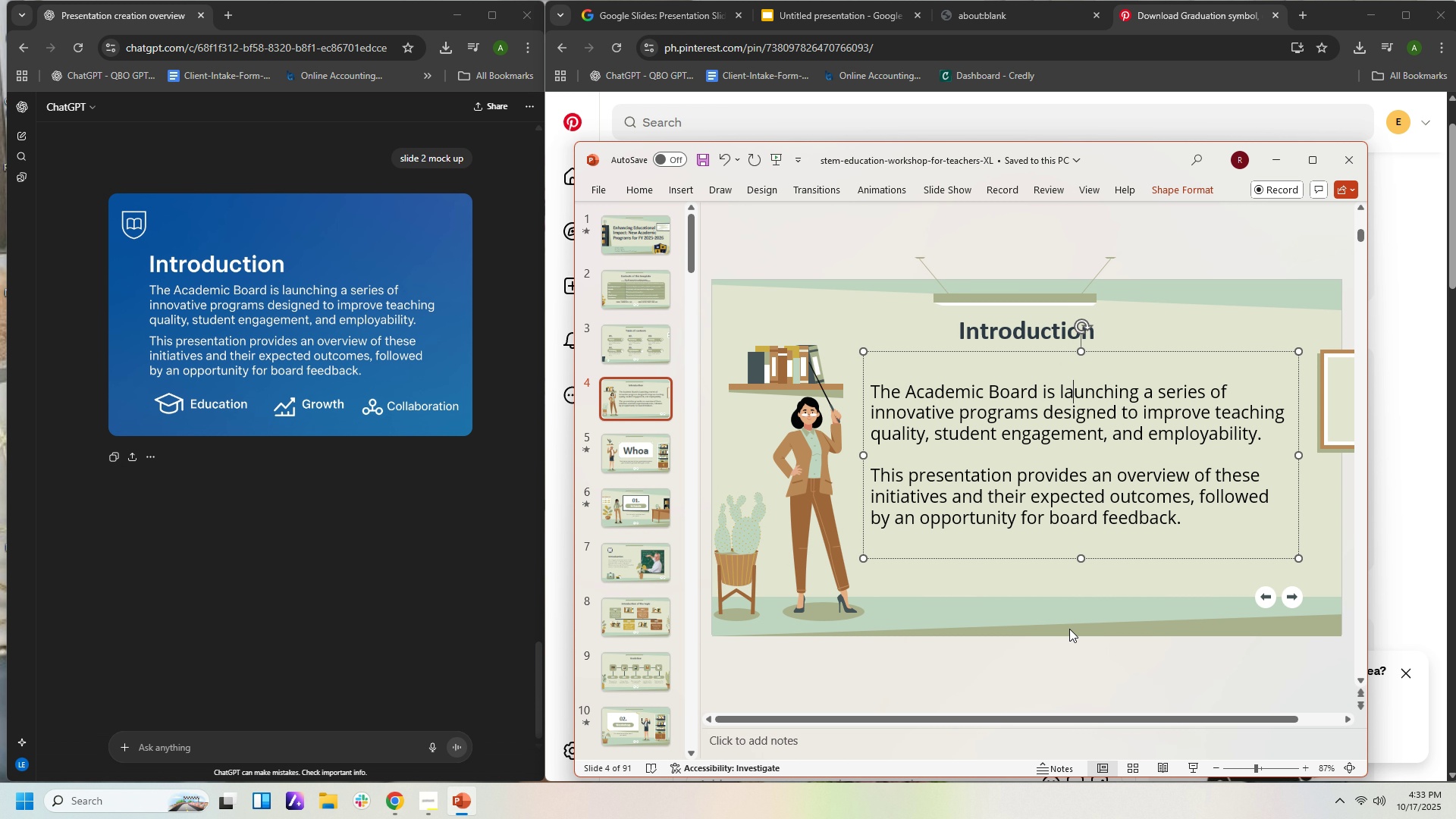 
scroll: coordinate [1077, 582], scroll_direction: up, amount: 1.0
 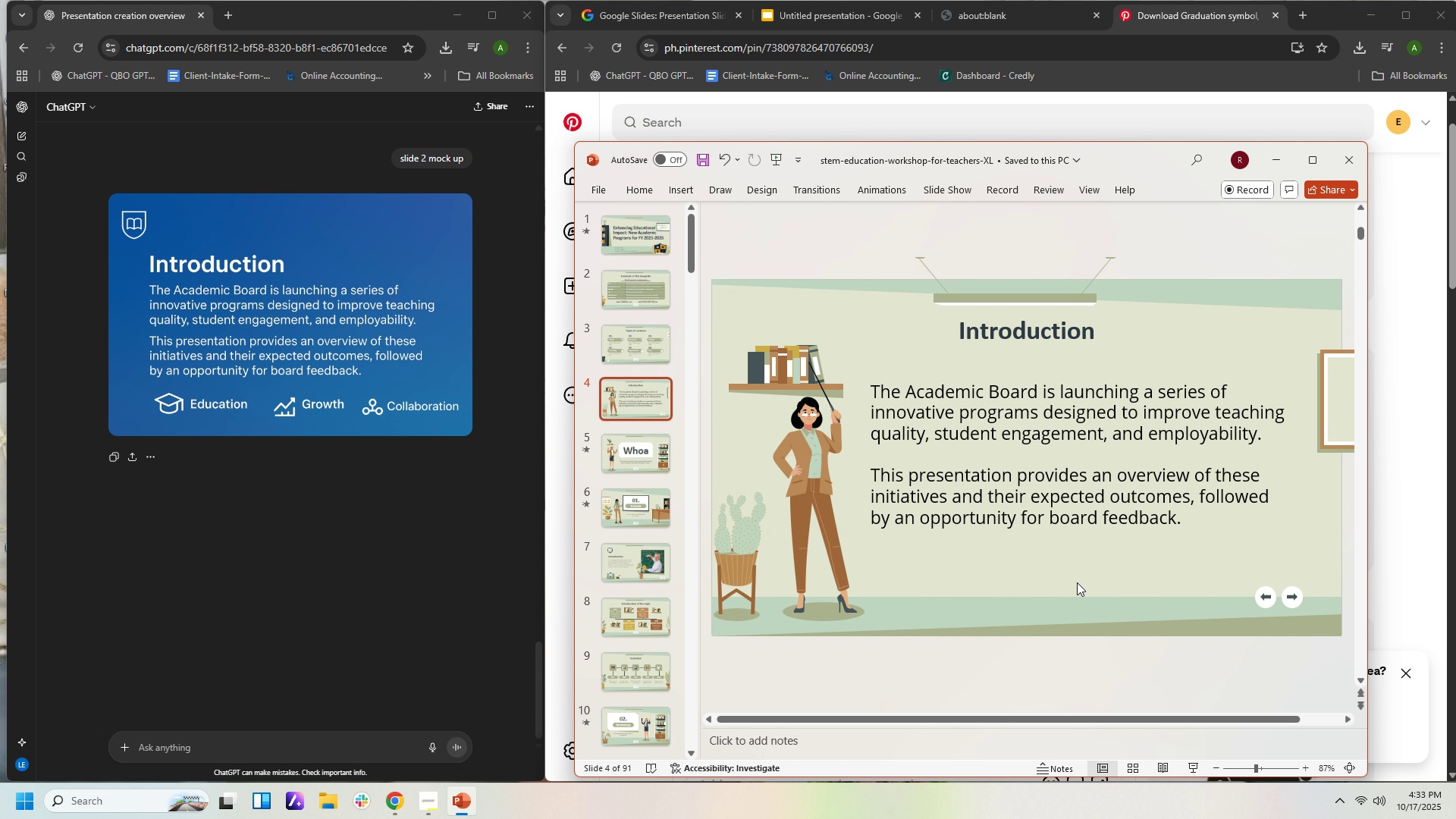 
scroll: coordinate [1077, 582], scroll_direction: down, amount: 1.0
 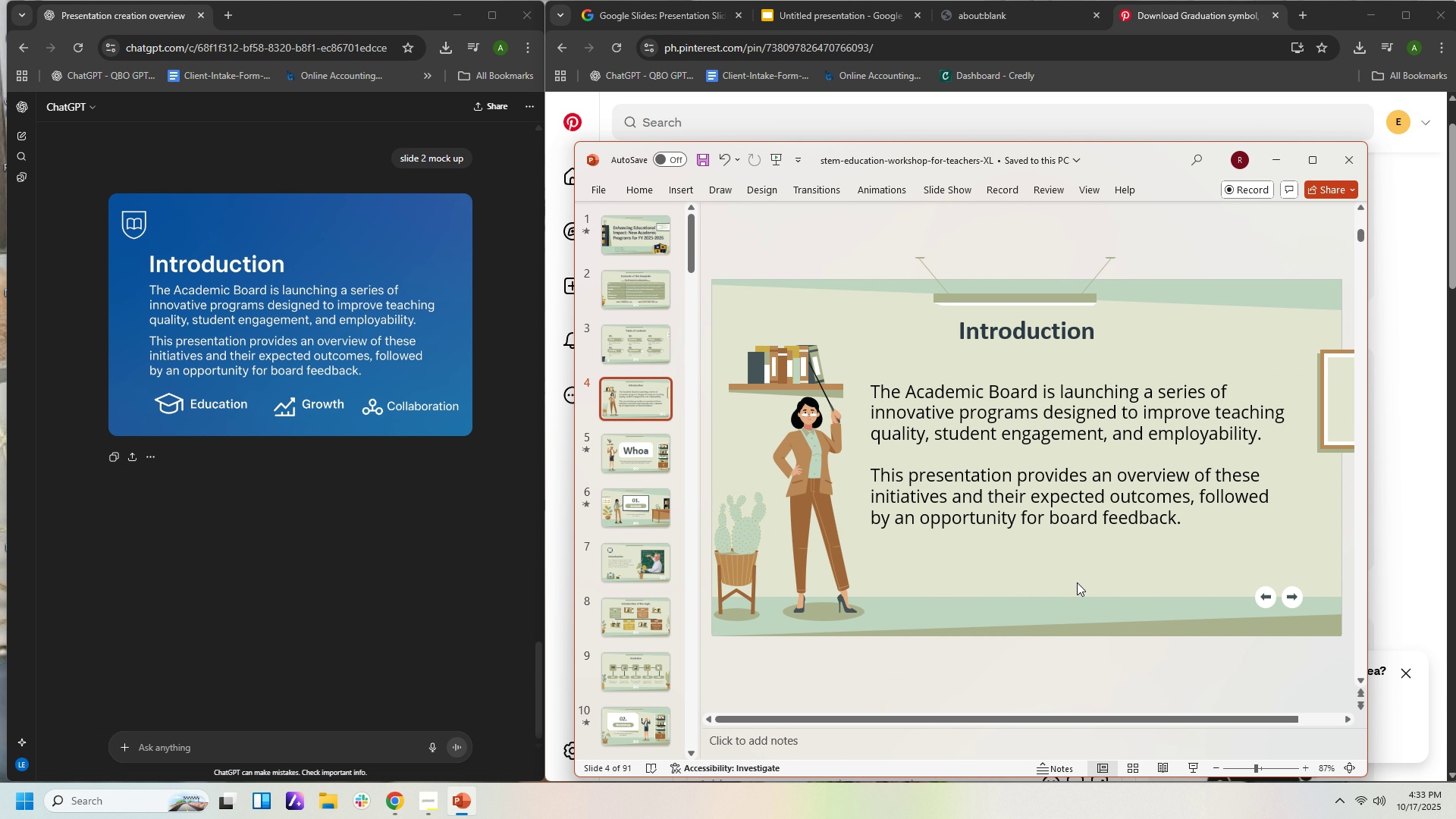 
scroll: coordinate [1077, 582], scroll_direction: up, amount: 1.0
 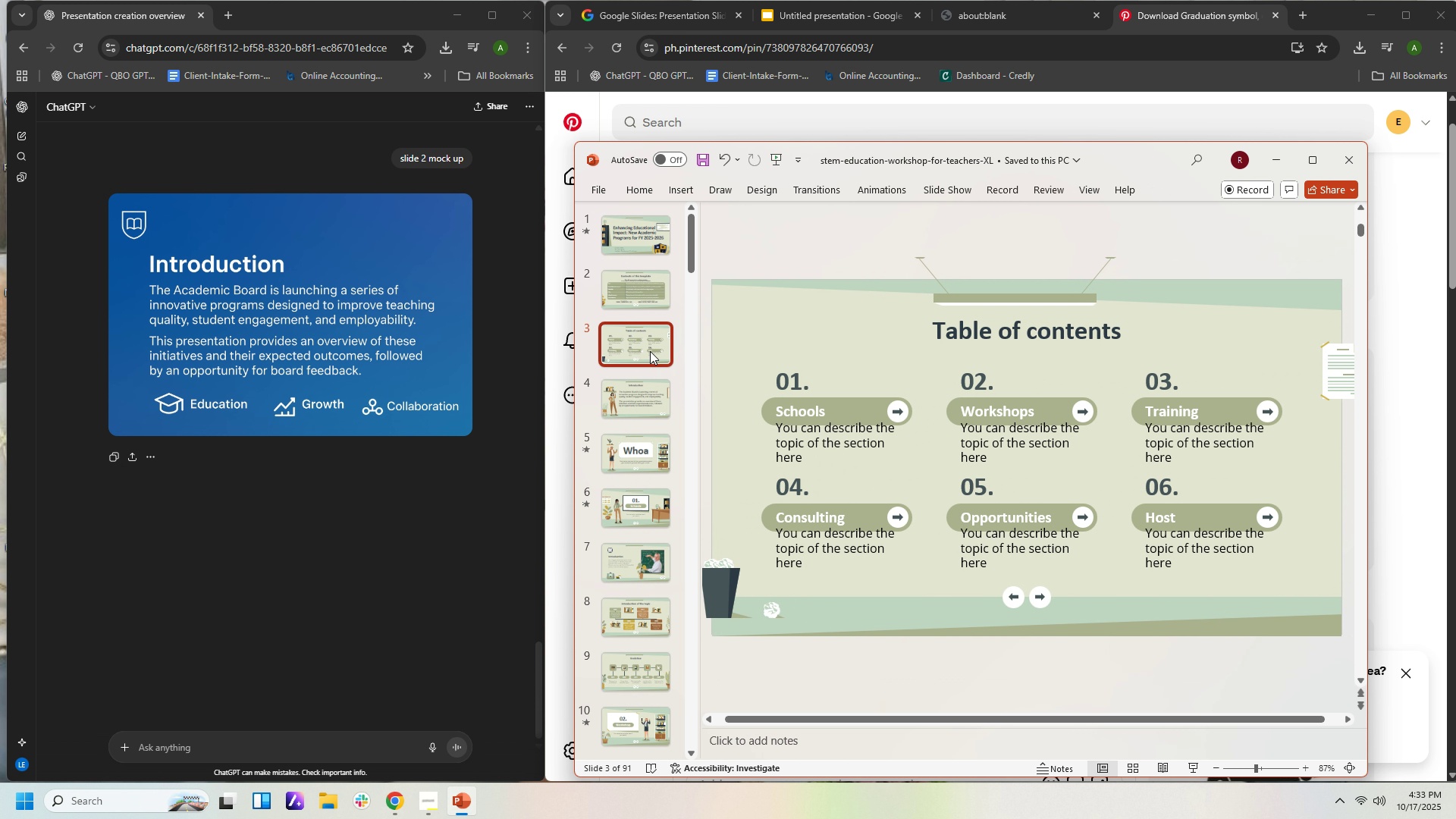 
right_click([650, 351])
 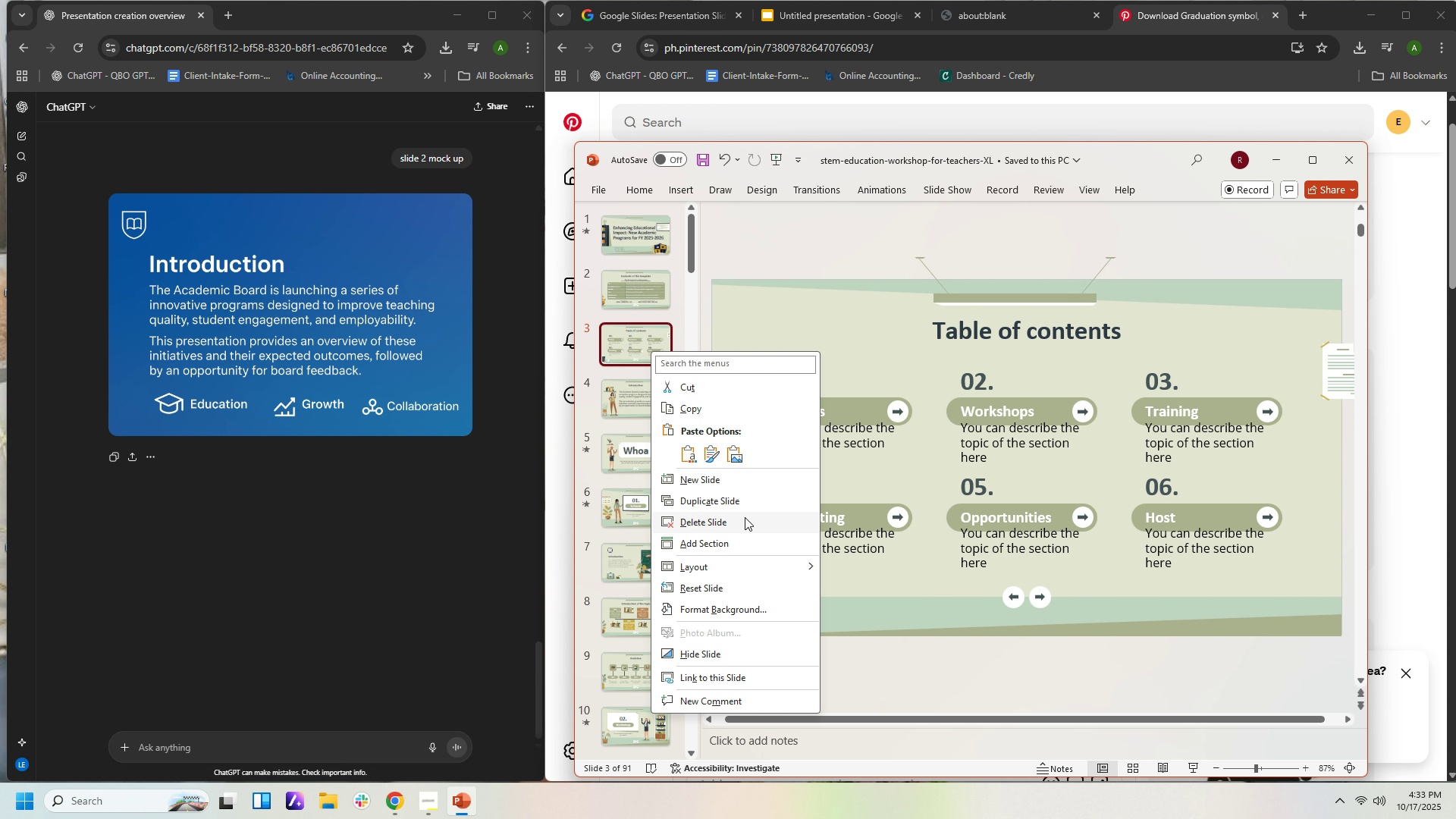 
left_click([745, 517])
 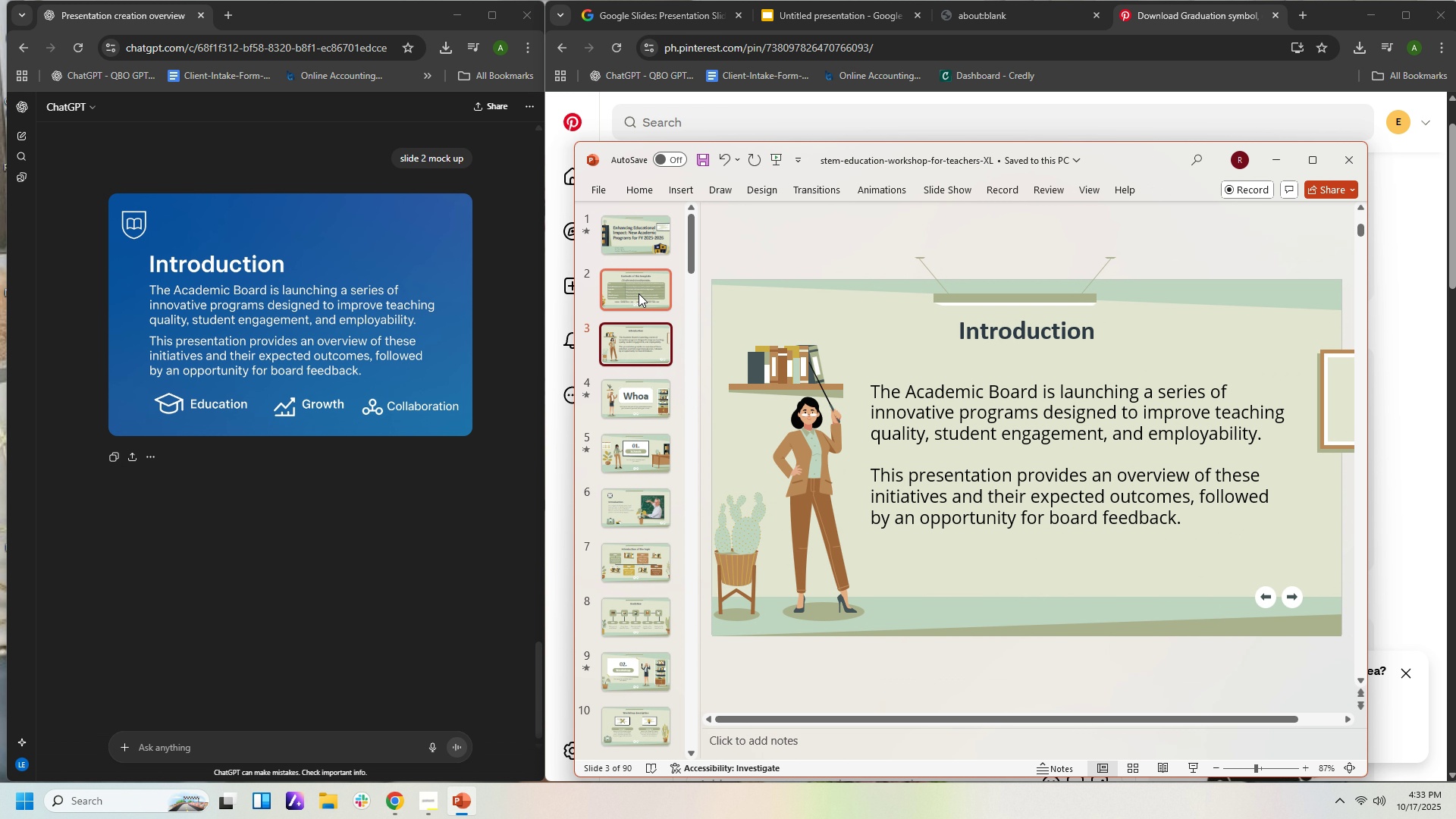 
right_click([639, 293])
 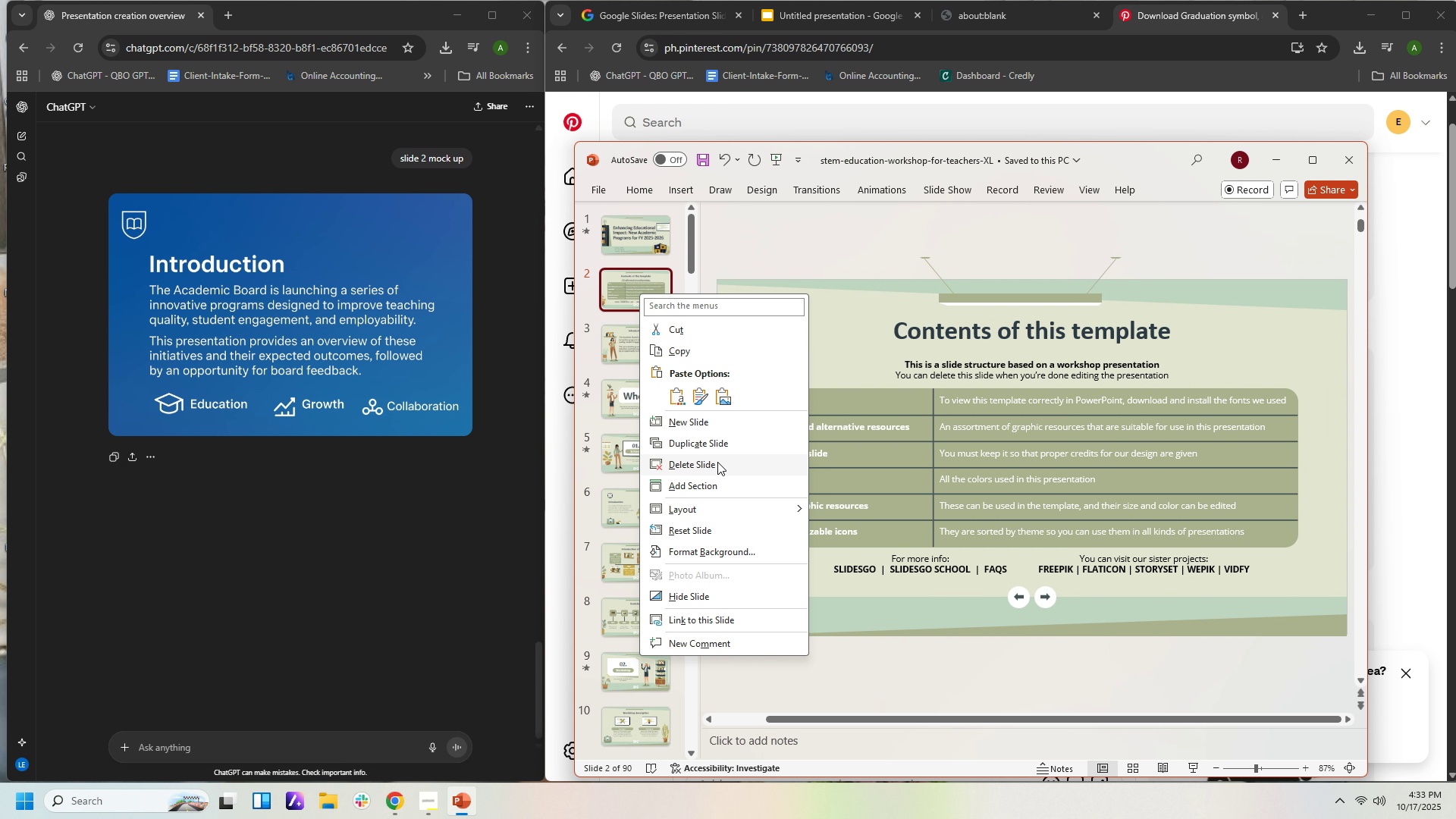 
left_click([717, 462])
 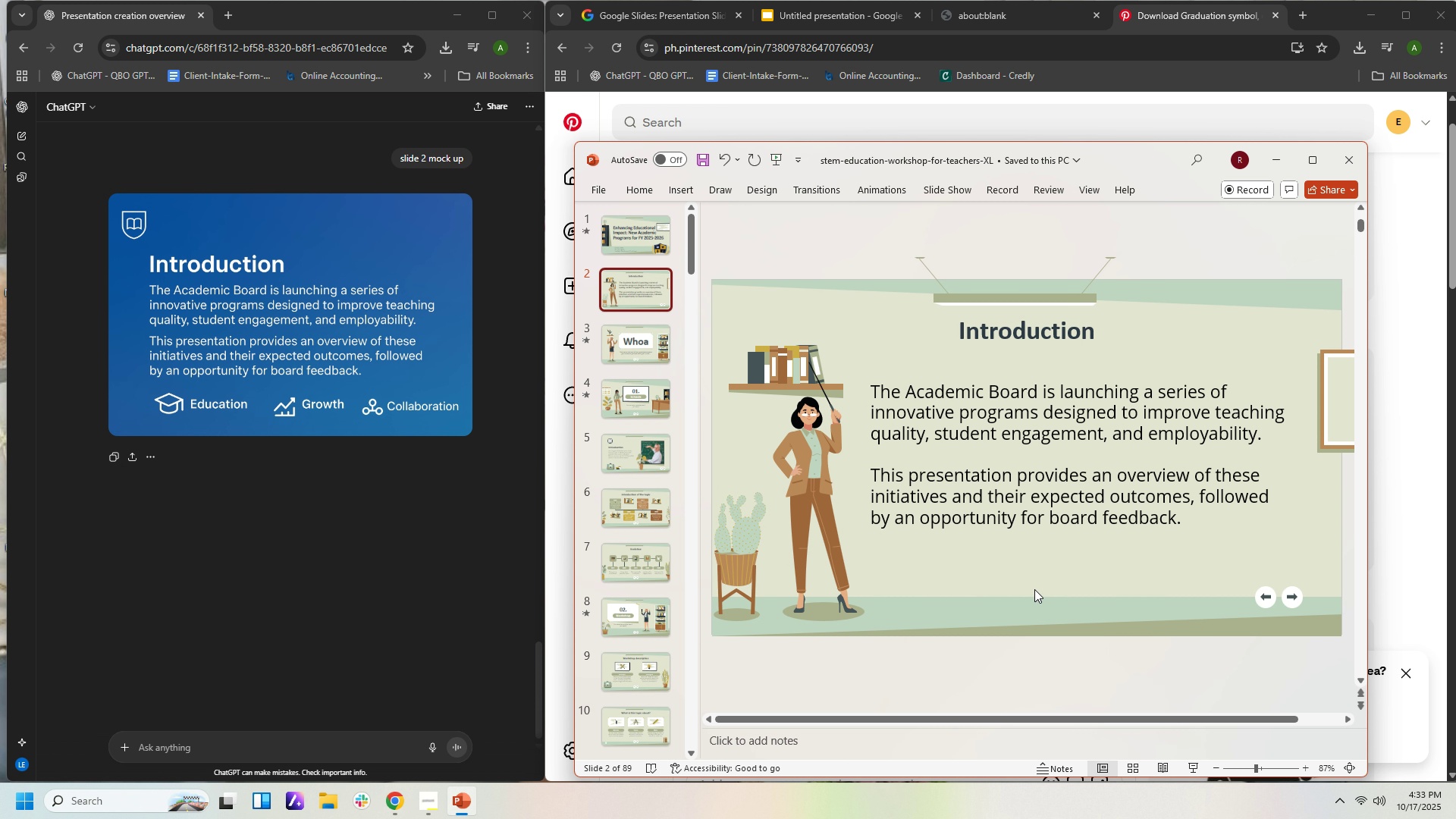 
left_click([1034, 589])
 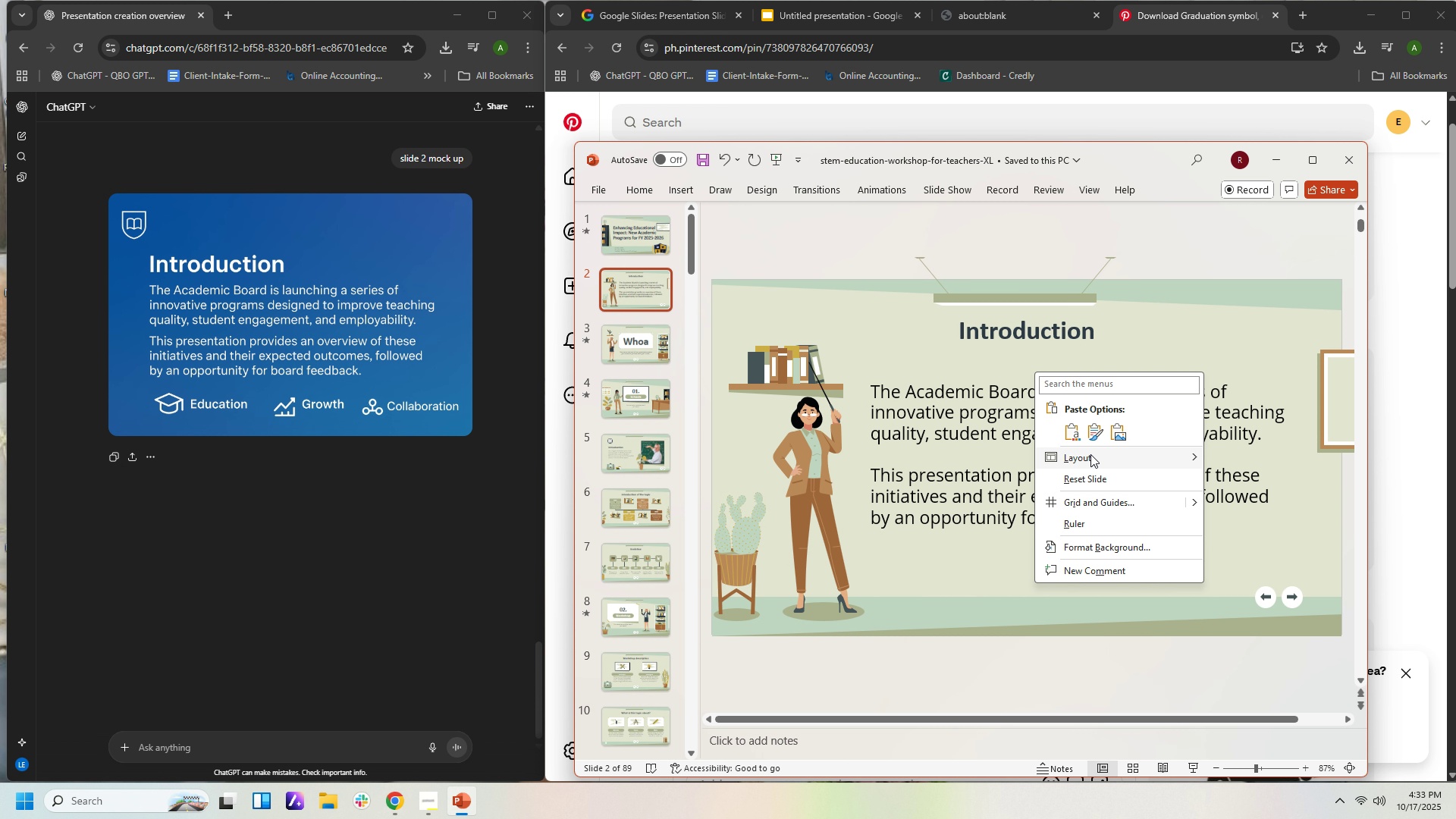 
left_click_drag(start_coordinate=[1088, 435], to_coordinate=[1088, 438])
 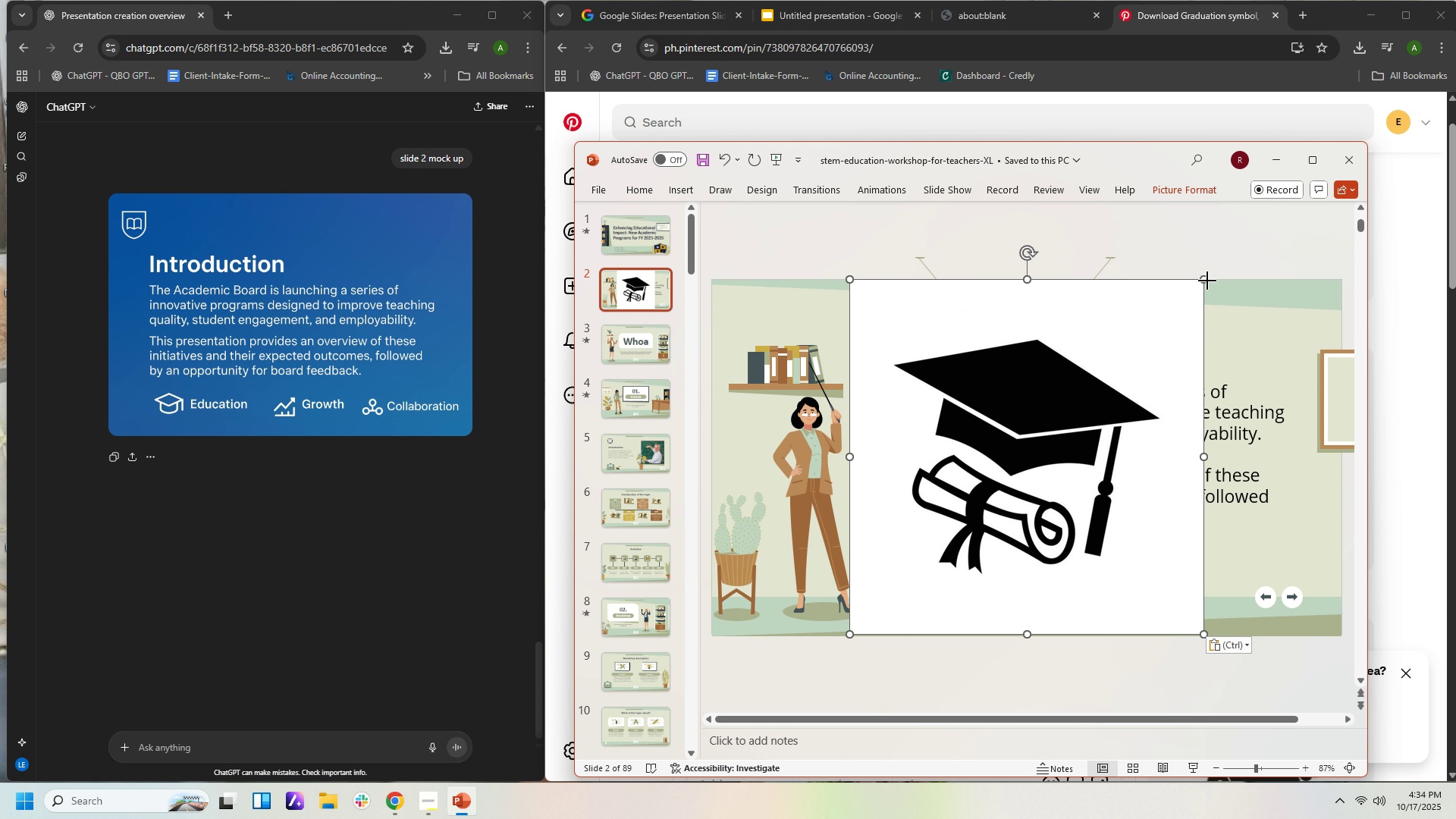 
left_click_drag(start_coordinate=[1207, 281], to_coordinate=[914, 623])
 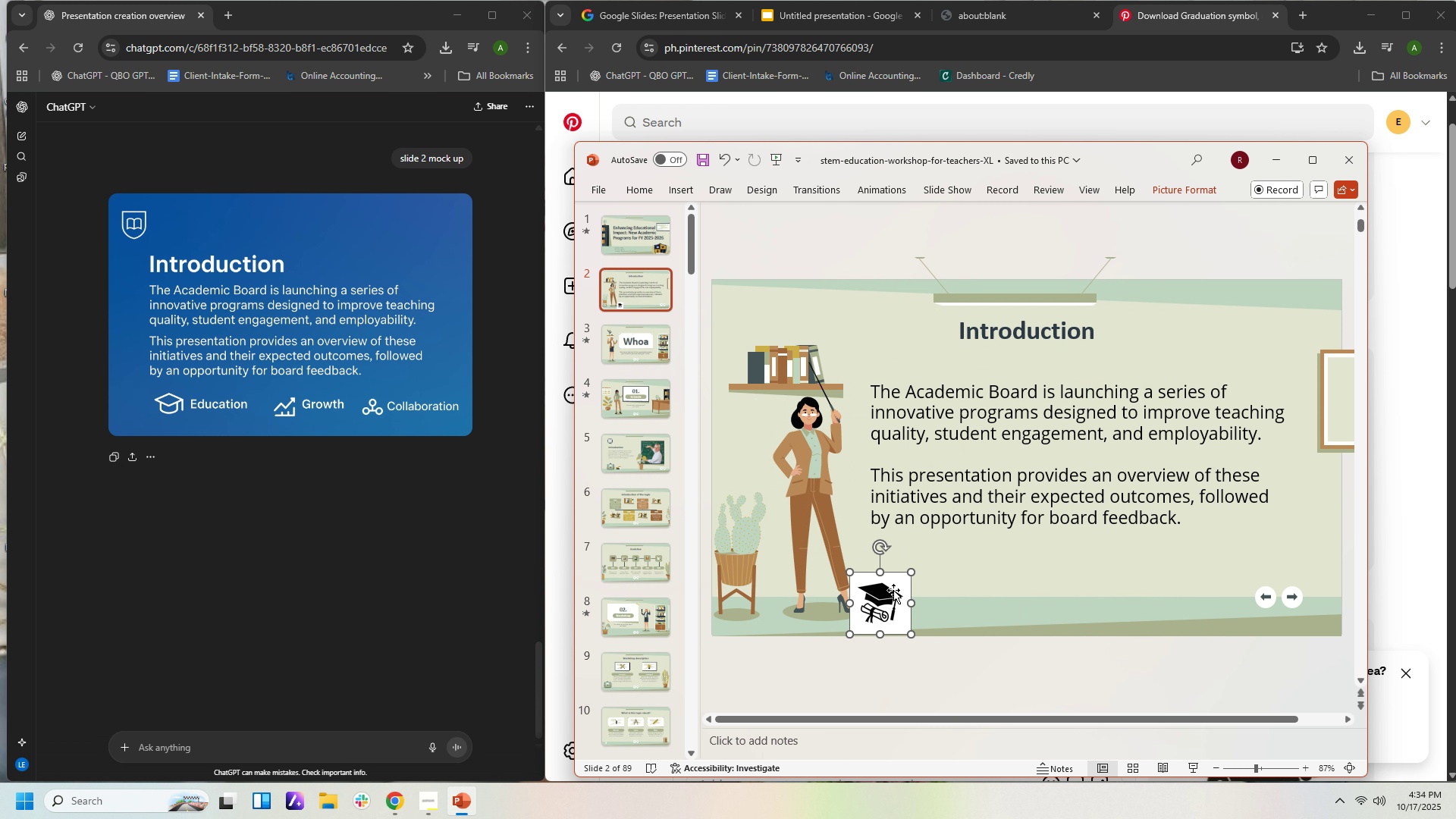 
left_click_drag(start_coordinate=[893, 590], to_coordinate=[921, 581])
 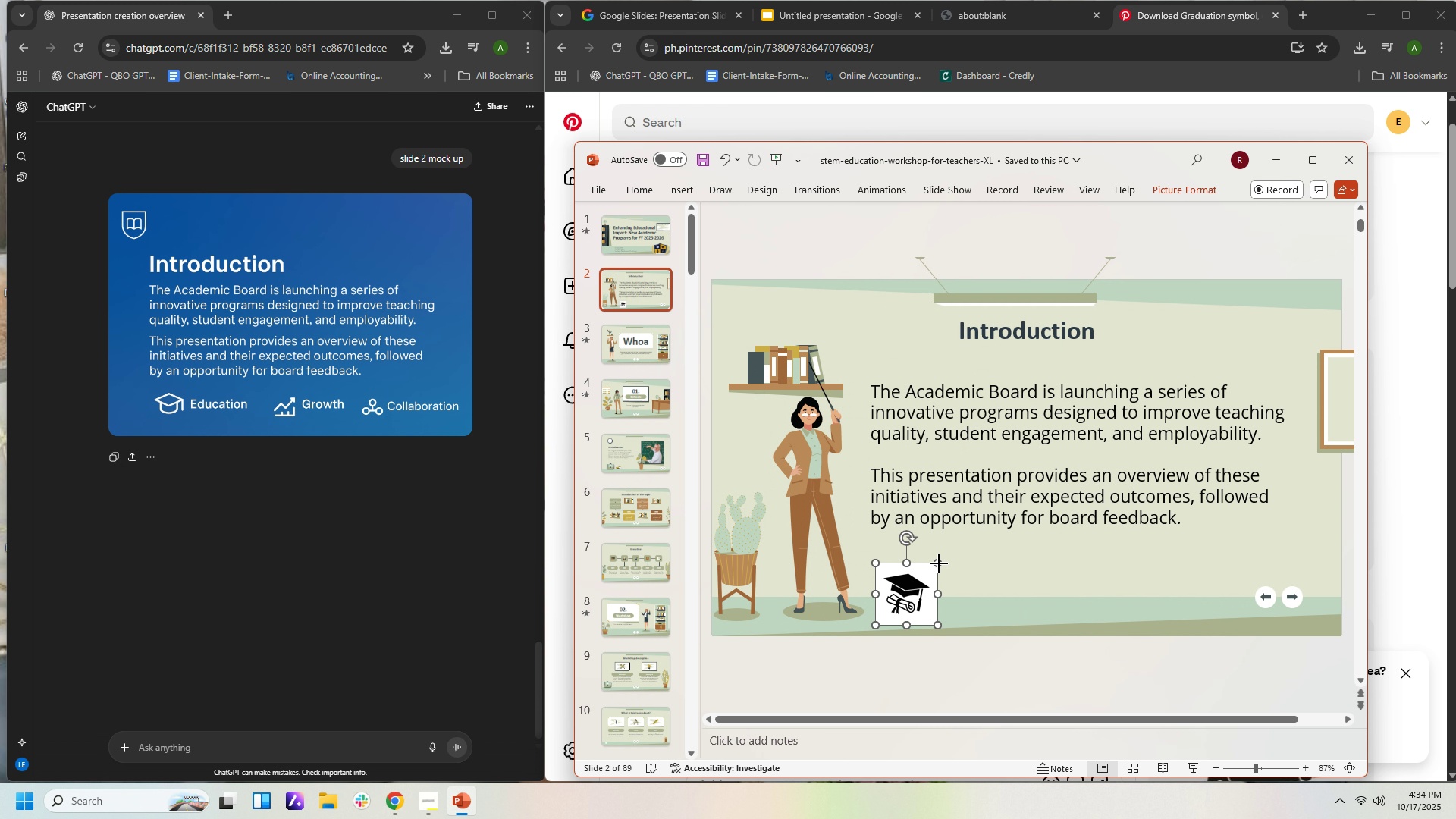 
left_click_drag(start_coordinate=[939, 563], to_coordinate=[914, 596])
 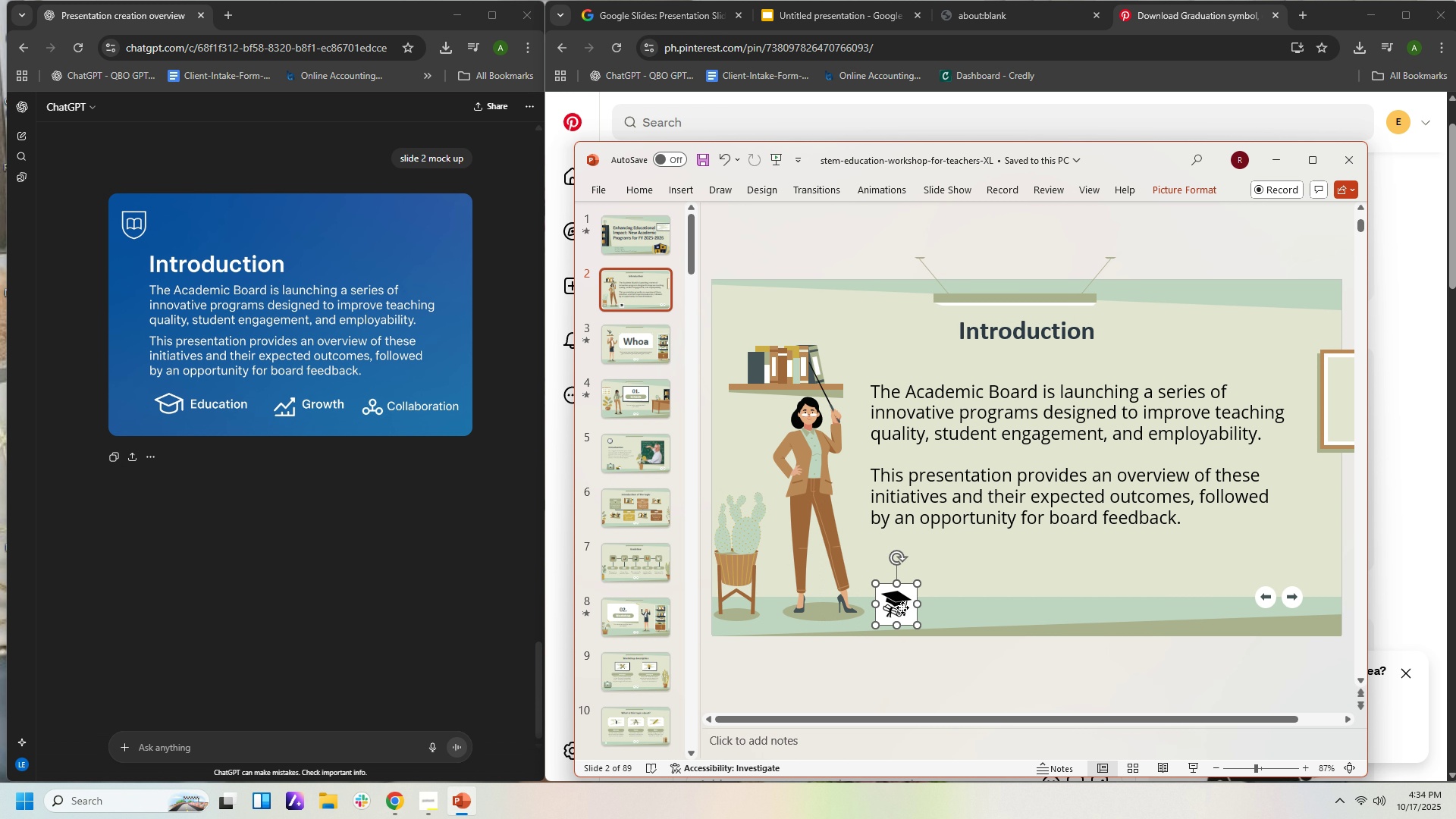 
left_click_drag(start_coordinate=[902, 607], to_coordinate=[907, 597])
 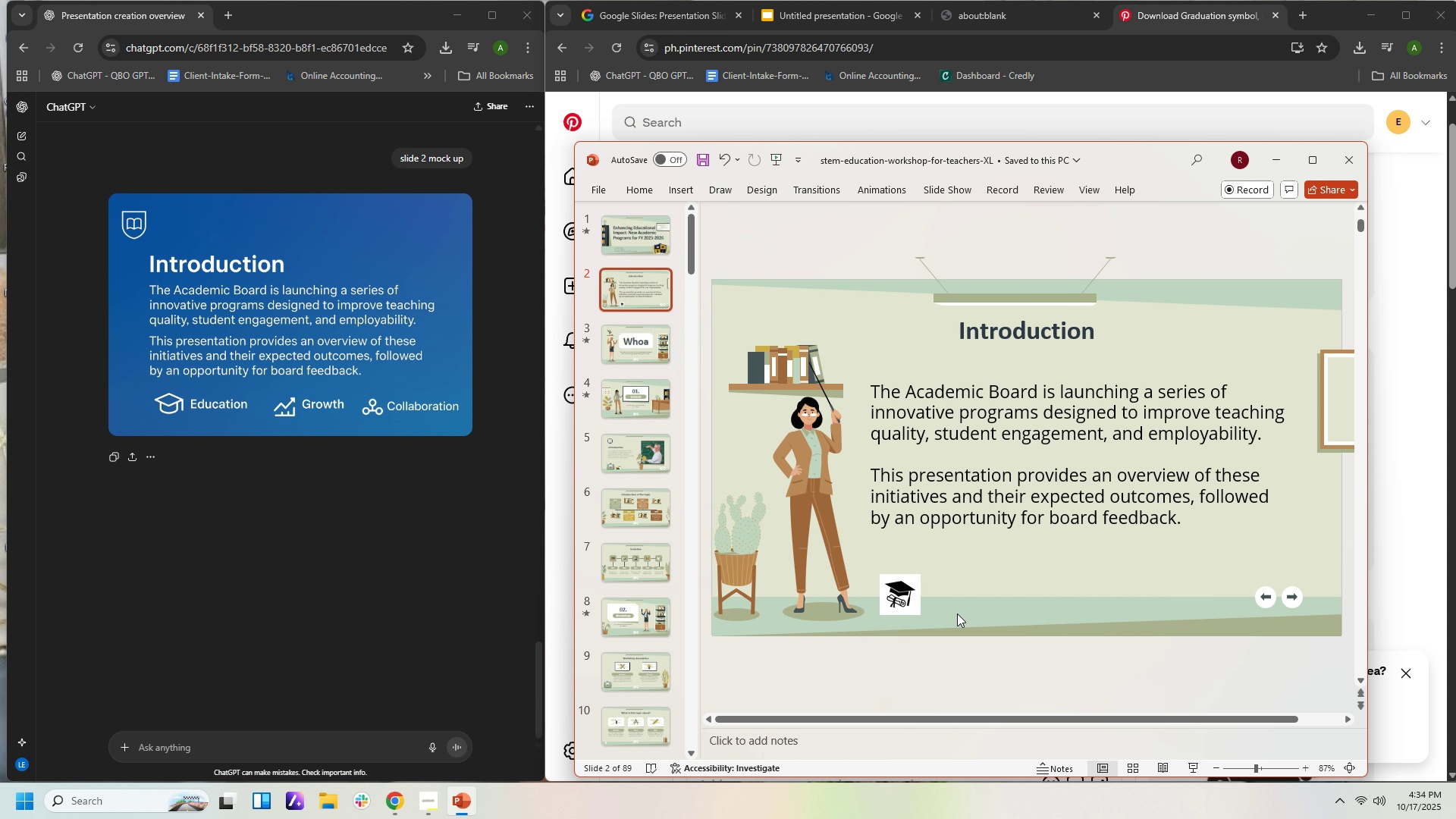 
left_click([957, 613])
 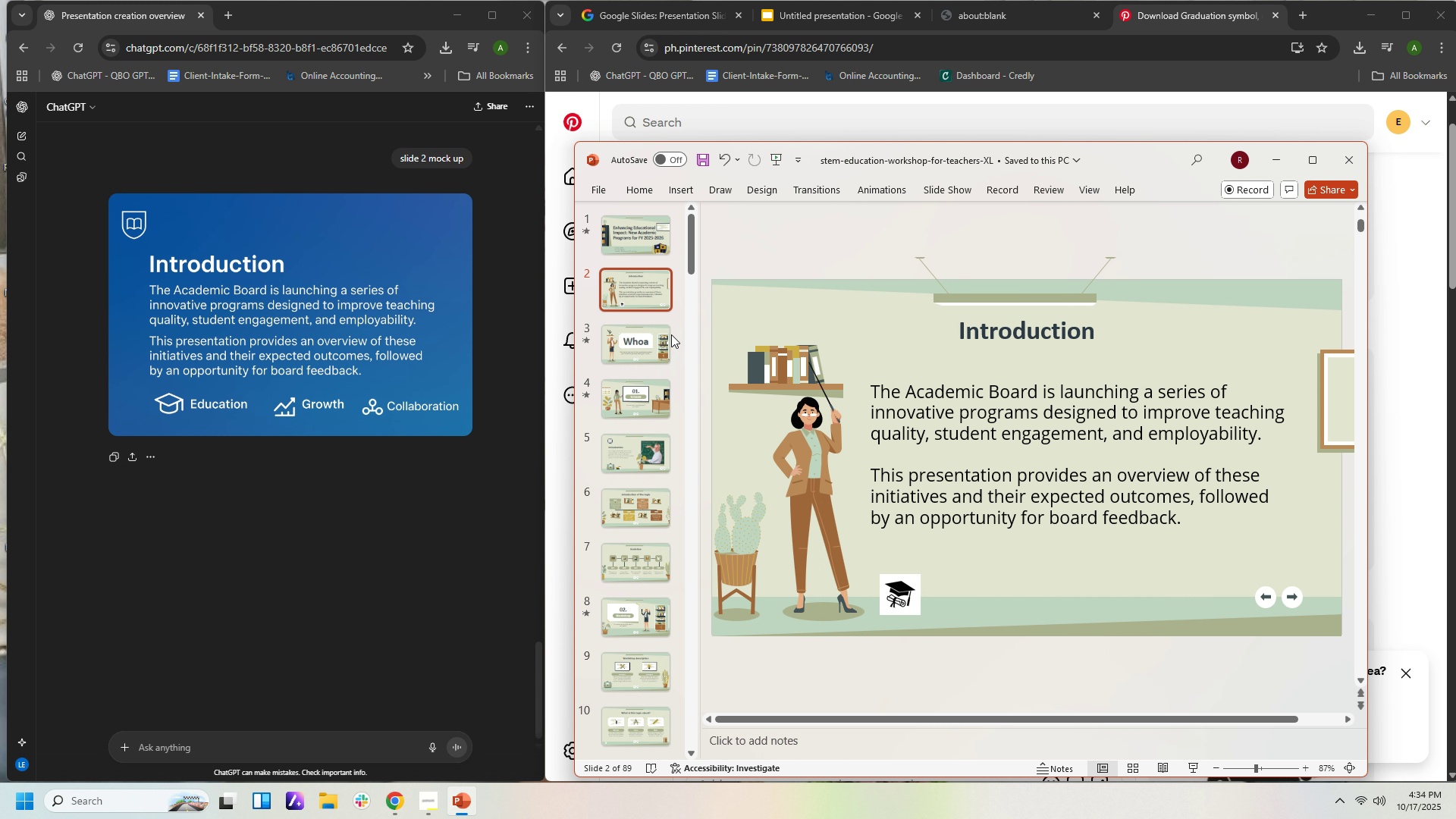 
wait(6.02)
 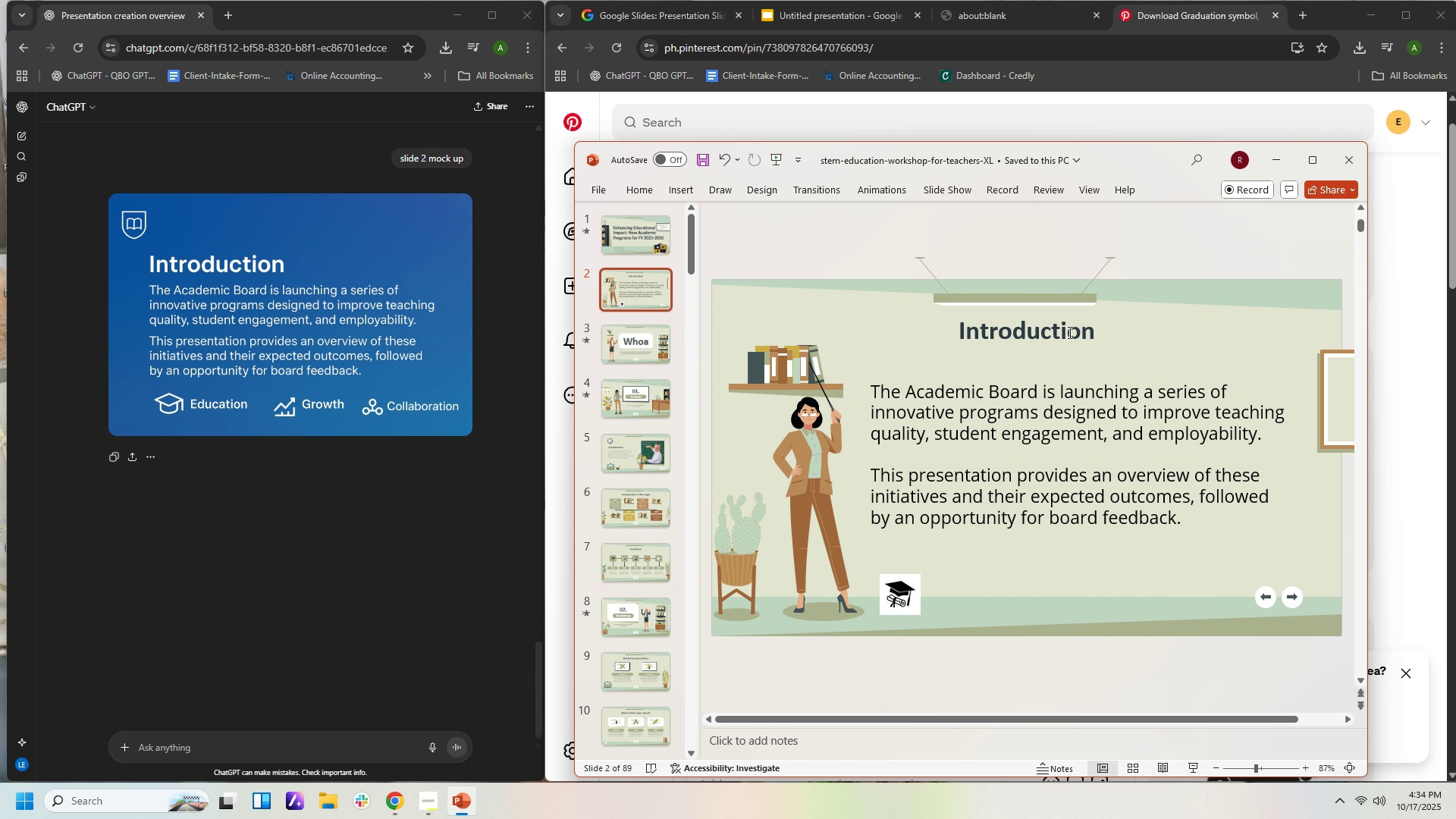 
left_click([1058, 12])
 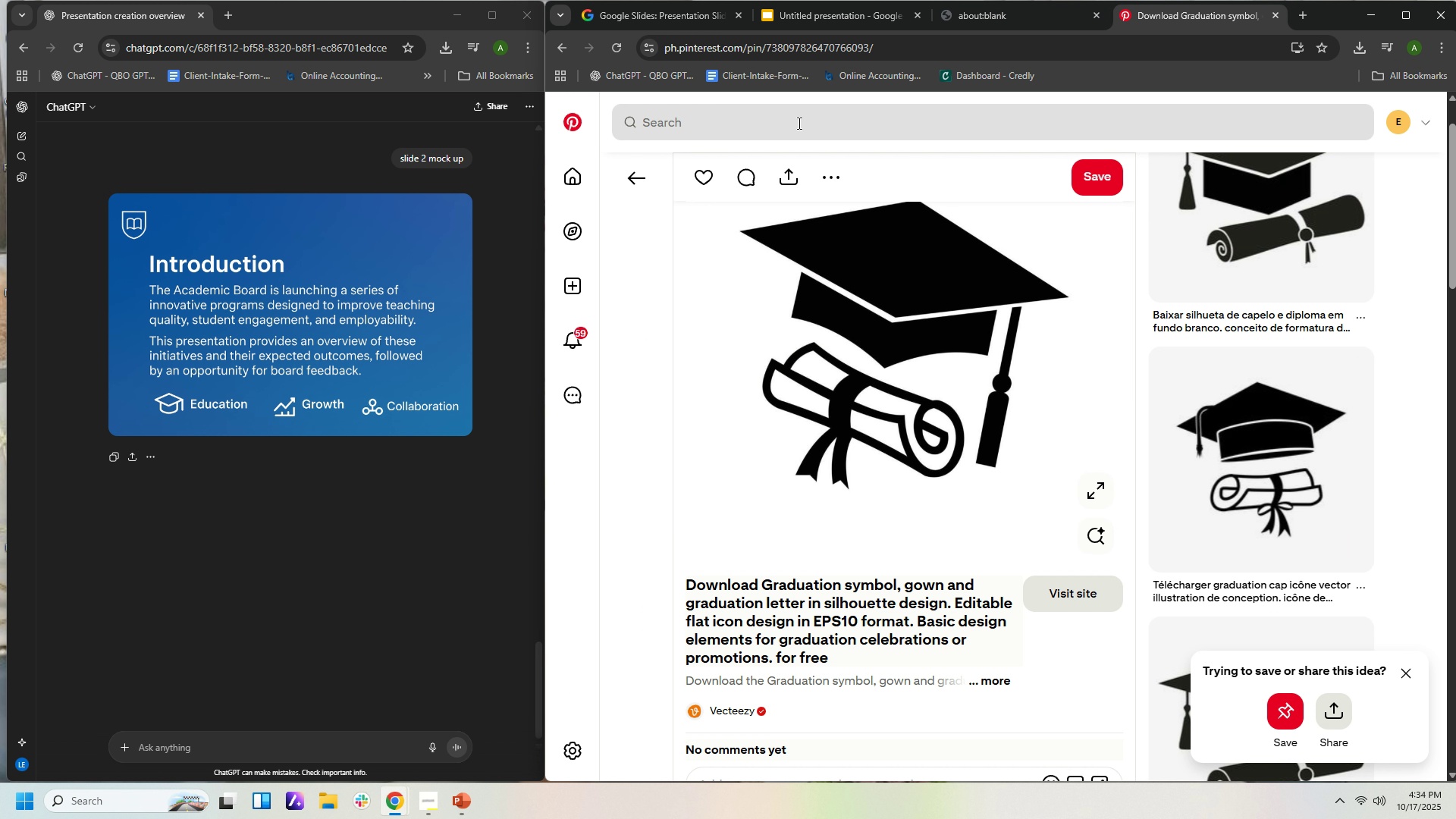 
left_click([798, 123])
 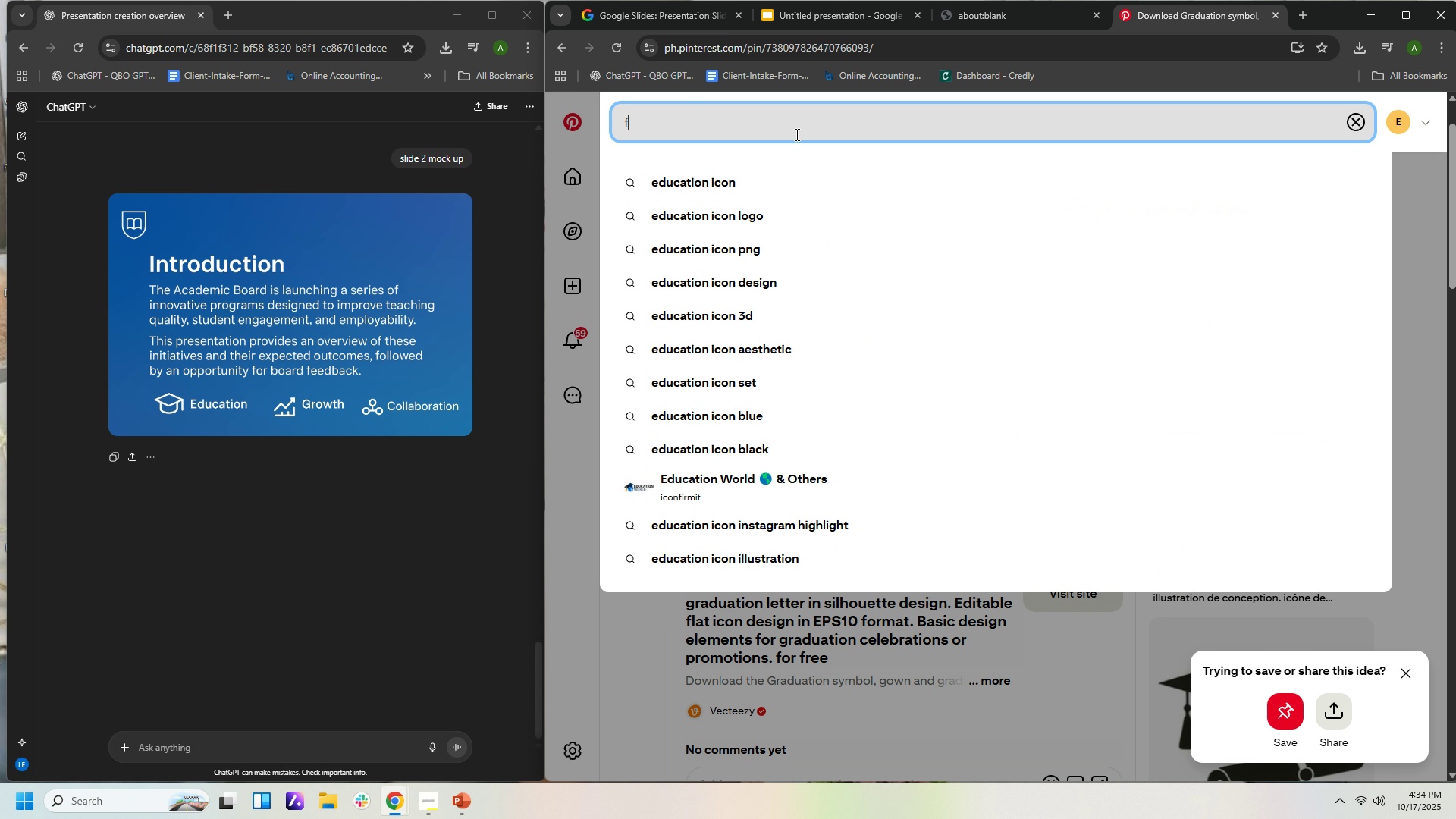 
type(f)
key(Backspace)
type(growth o)
key(Backspace)
type(icon)
 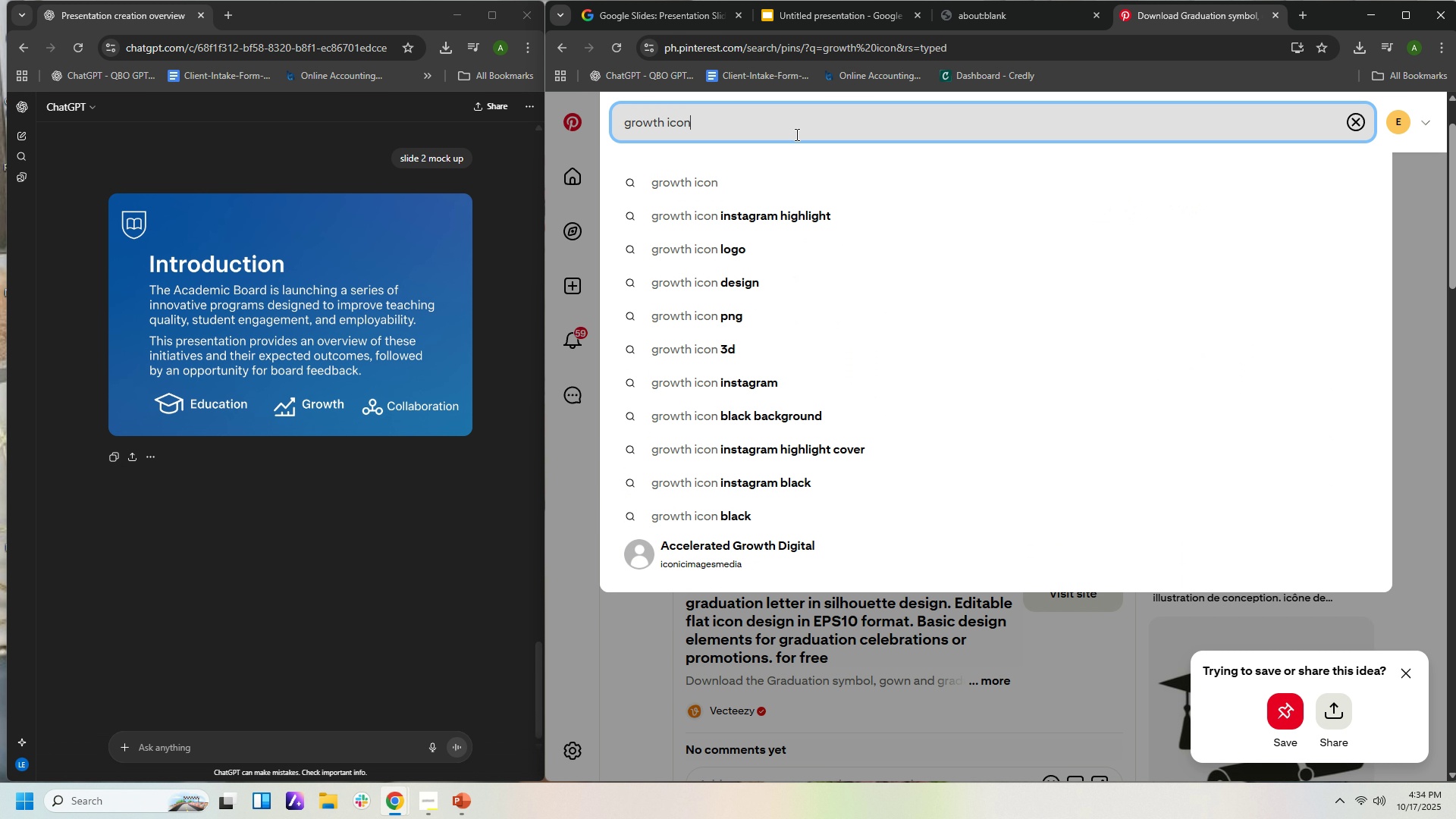 
key(Enter)
 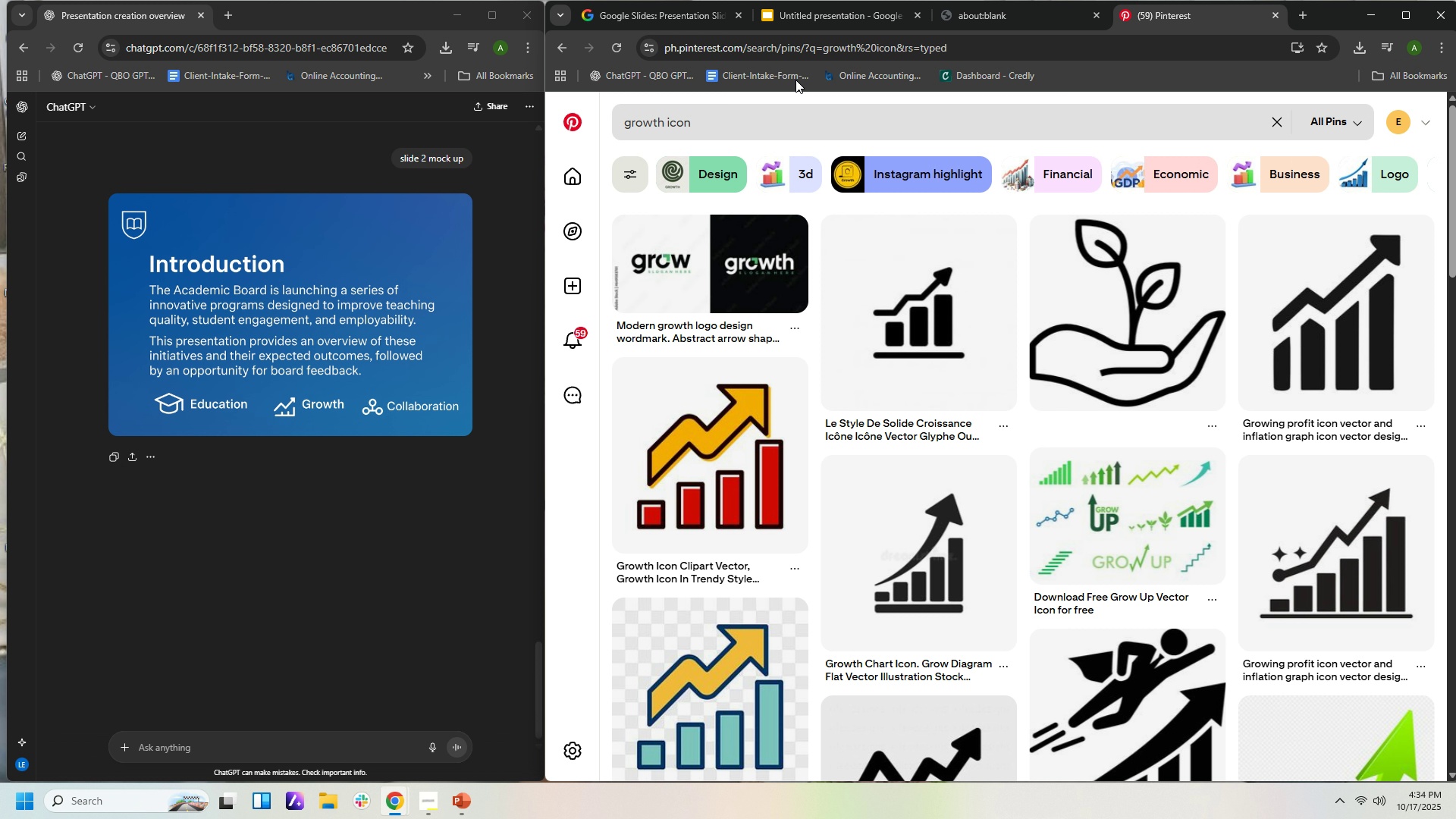 
wait(8.74)
 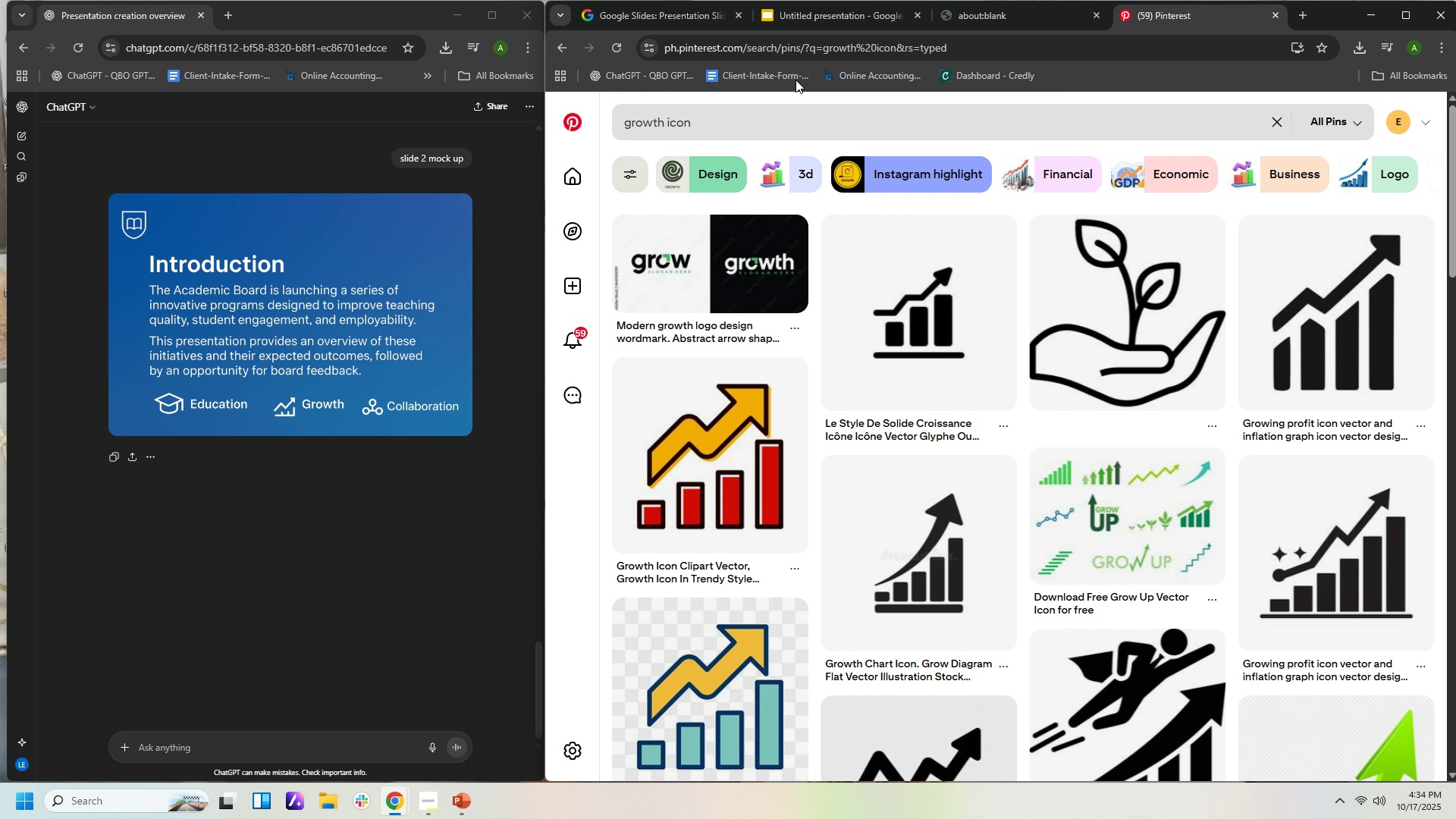 
scroll: coordinate [998, 513], scroll_direction: down, amount: 10.0
 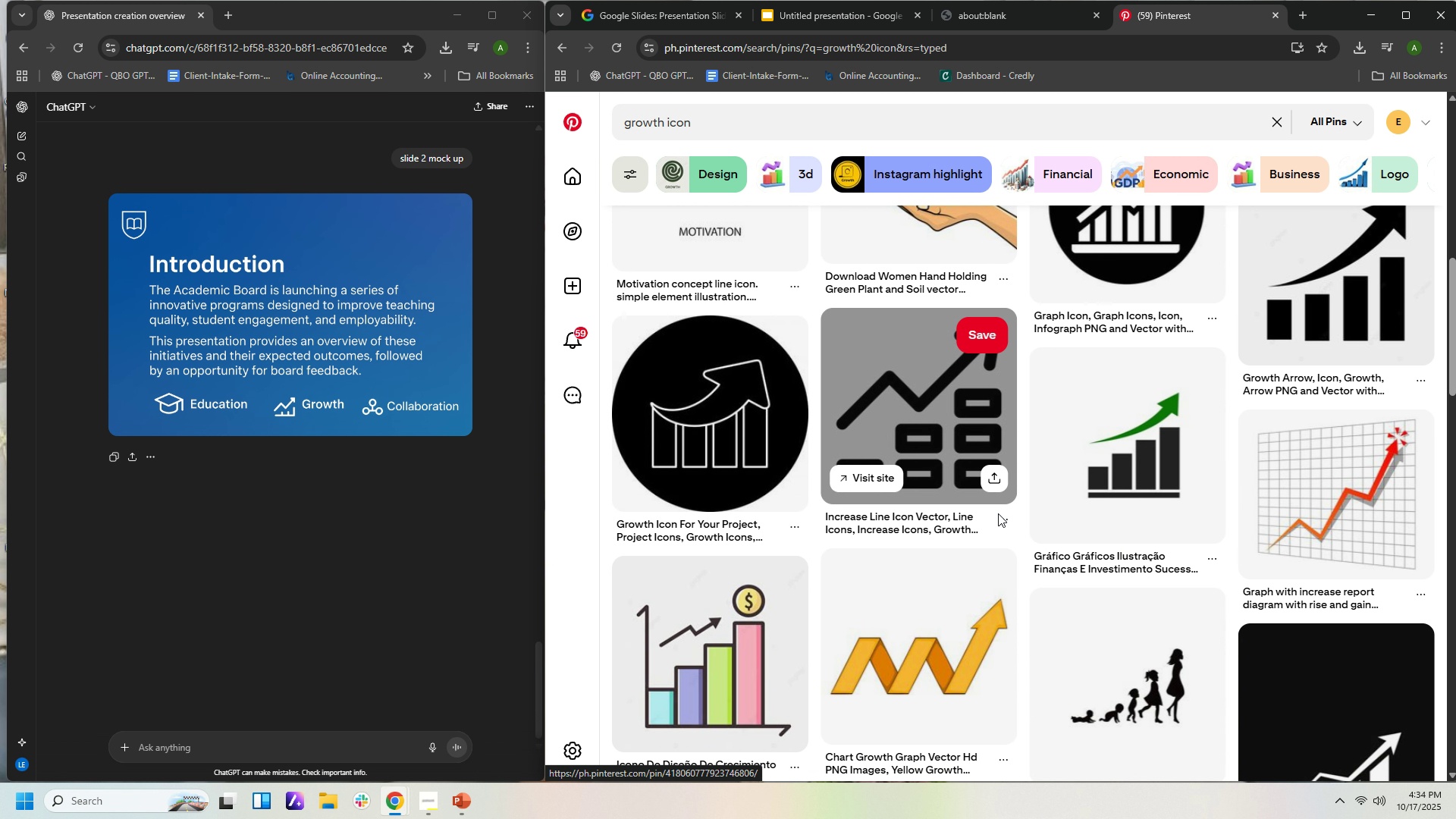 
scroll: coordinate [998, 519], scroll_direction: down, amount: 19.0
 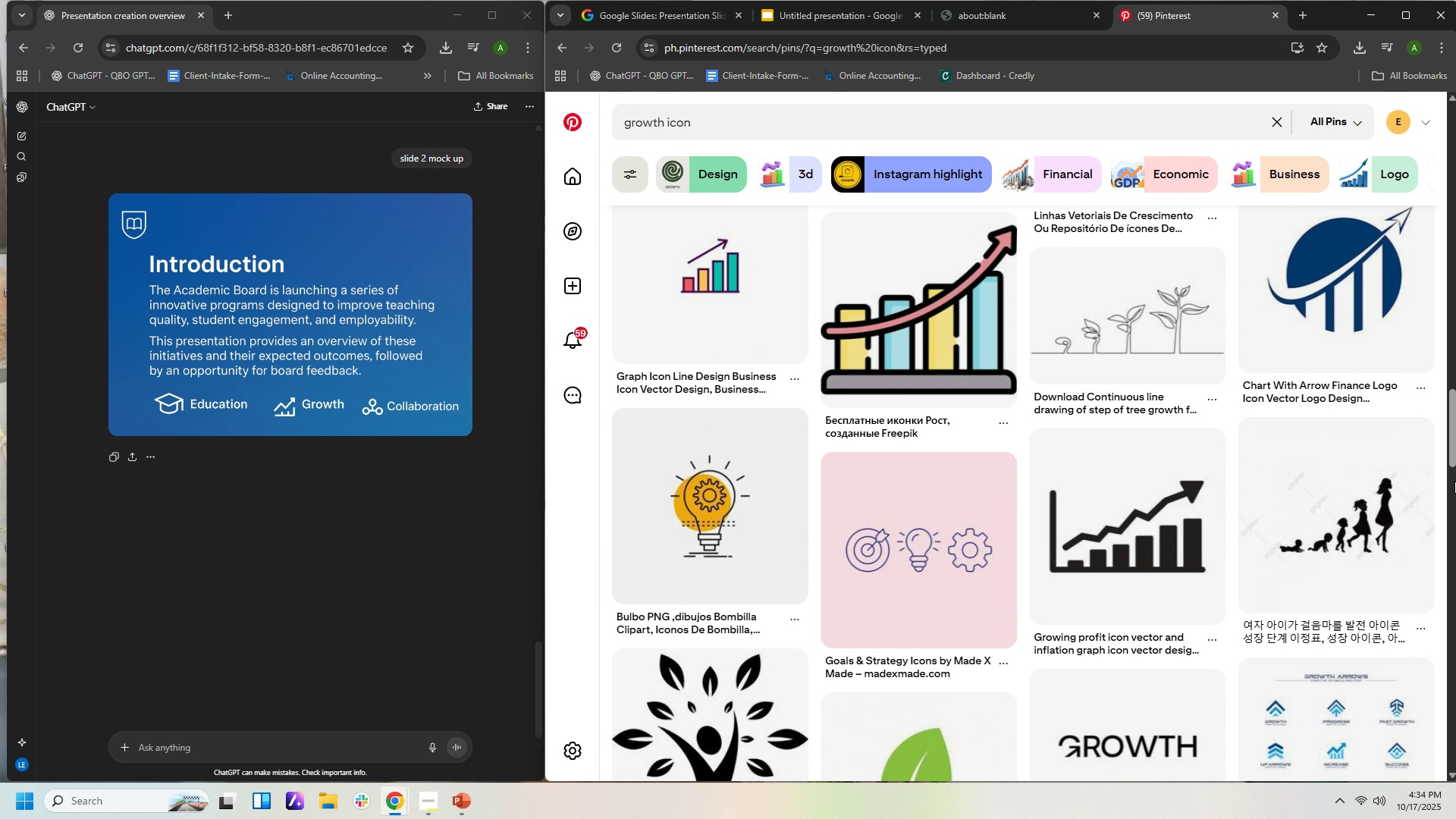 
left_click_drag(start_coordinate=[1448, 455], to_coordinate=[1439, 145])
 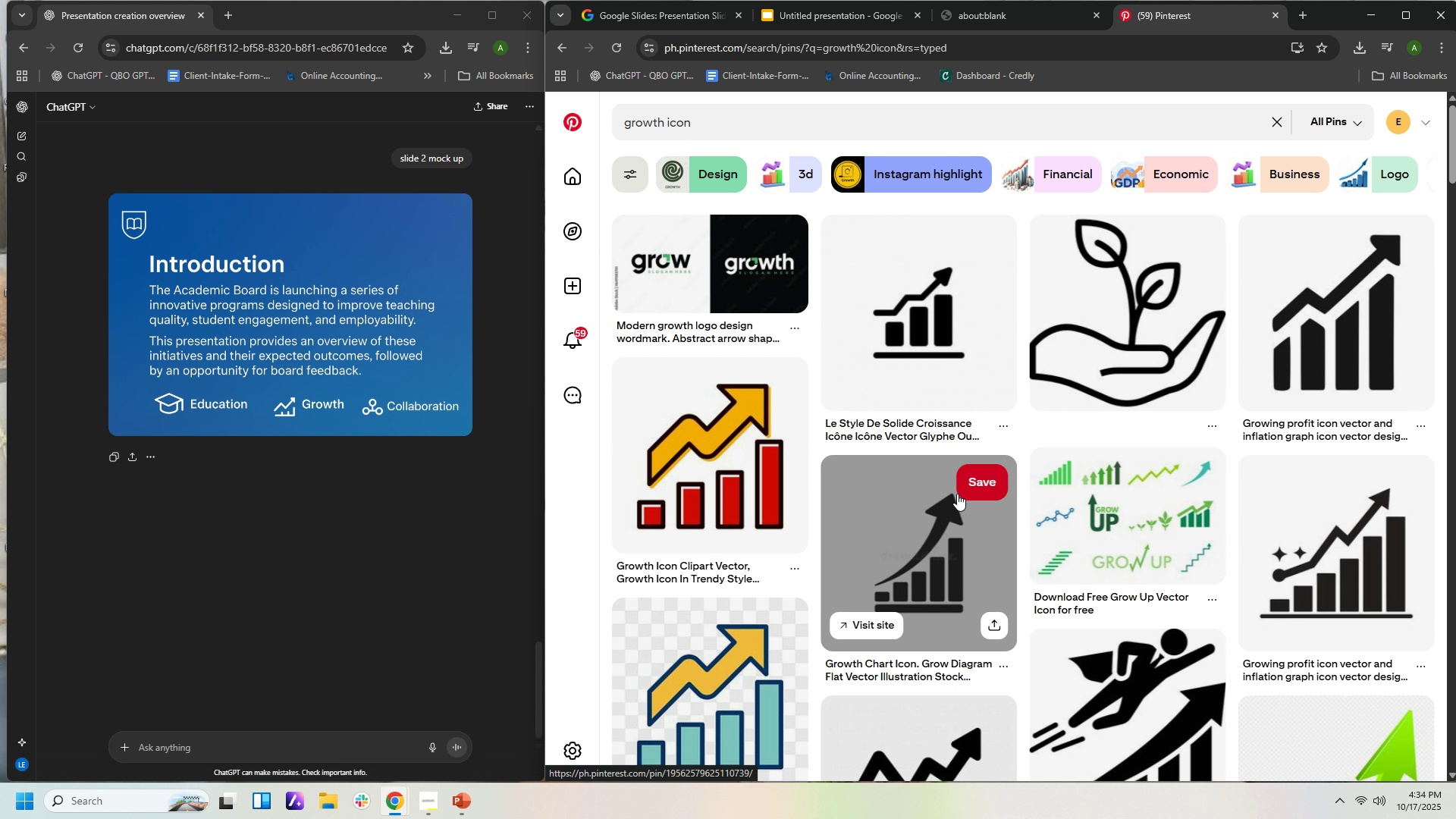 
left_click([944, 544])
 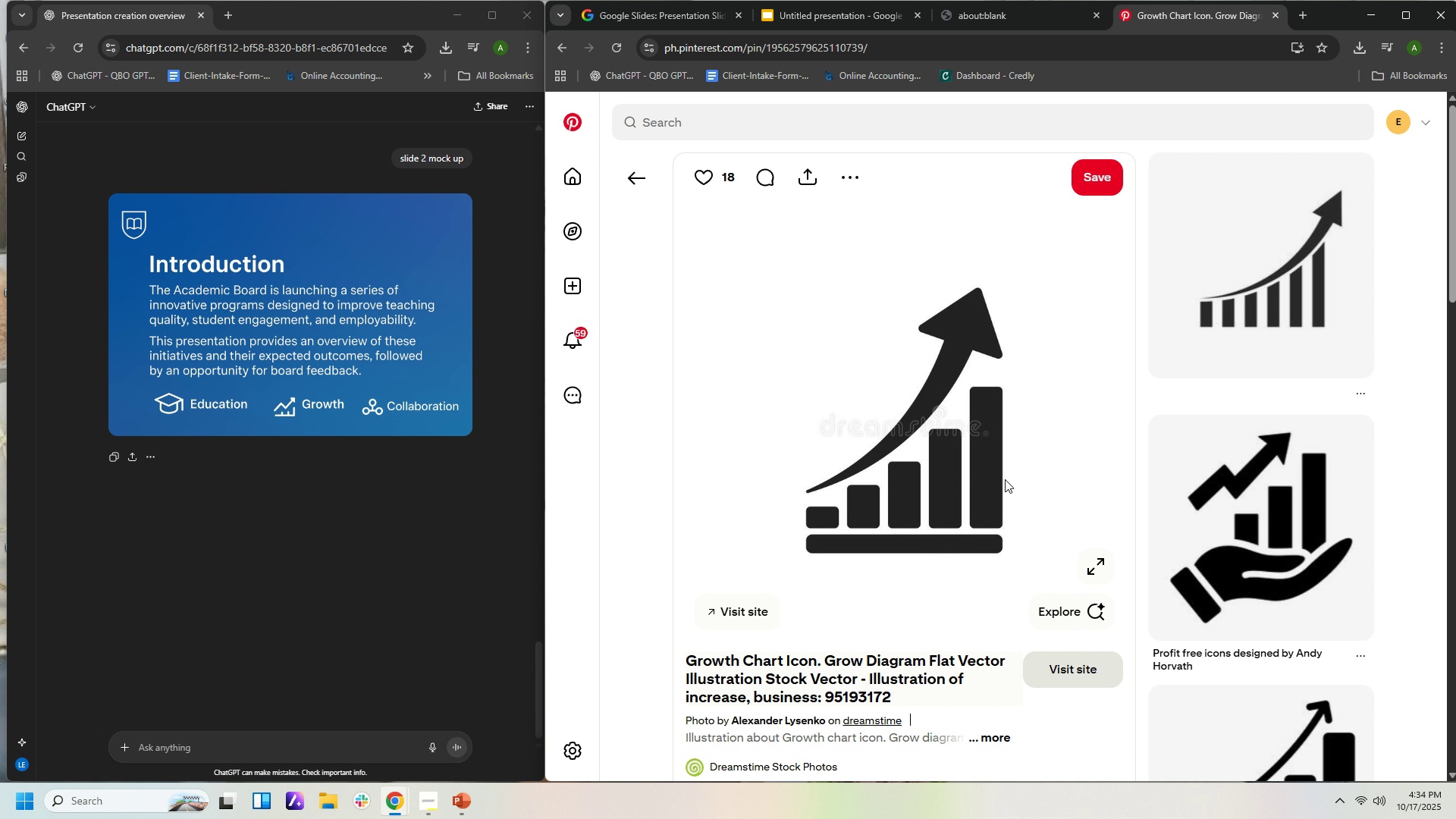 
scroll: coordinate [1337, 357], scroll_direction: down, amount: 21.0
 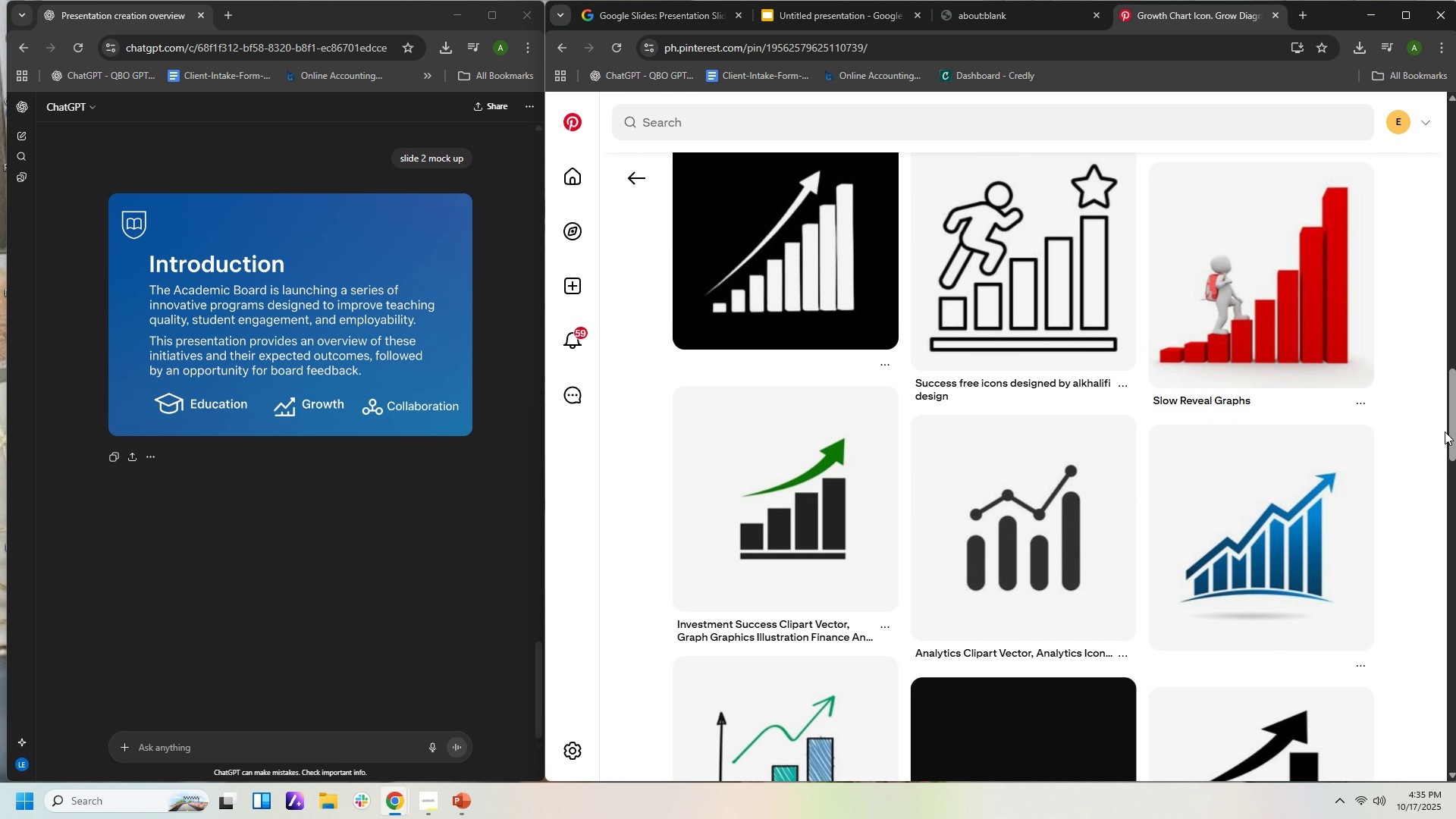 
left_click_drag(start_coordinate=[1447, 434], to_coordinate=[1437, 159])
 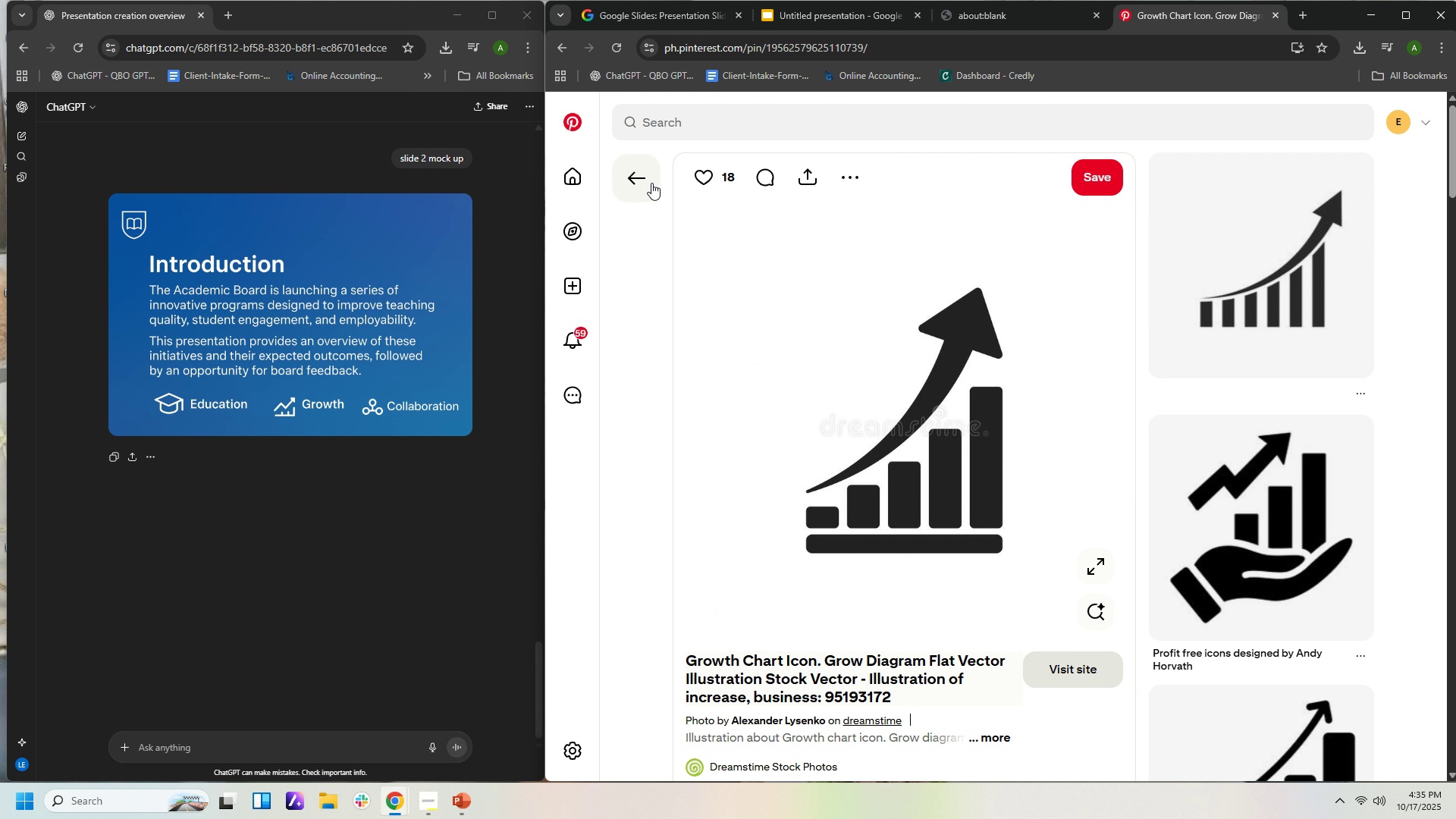 
left_click([645, 179])
 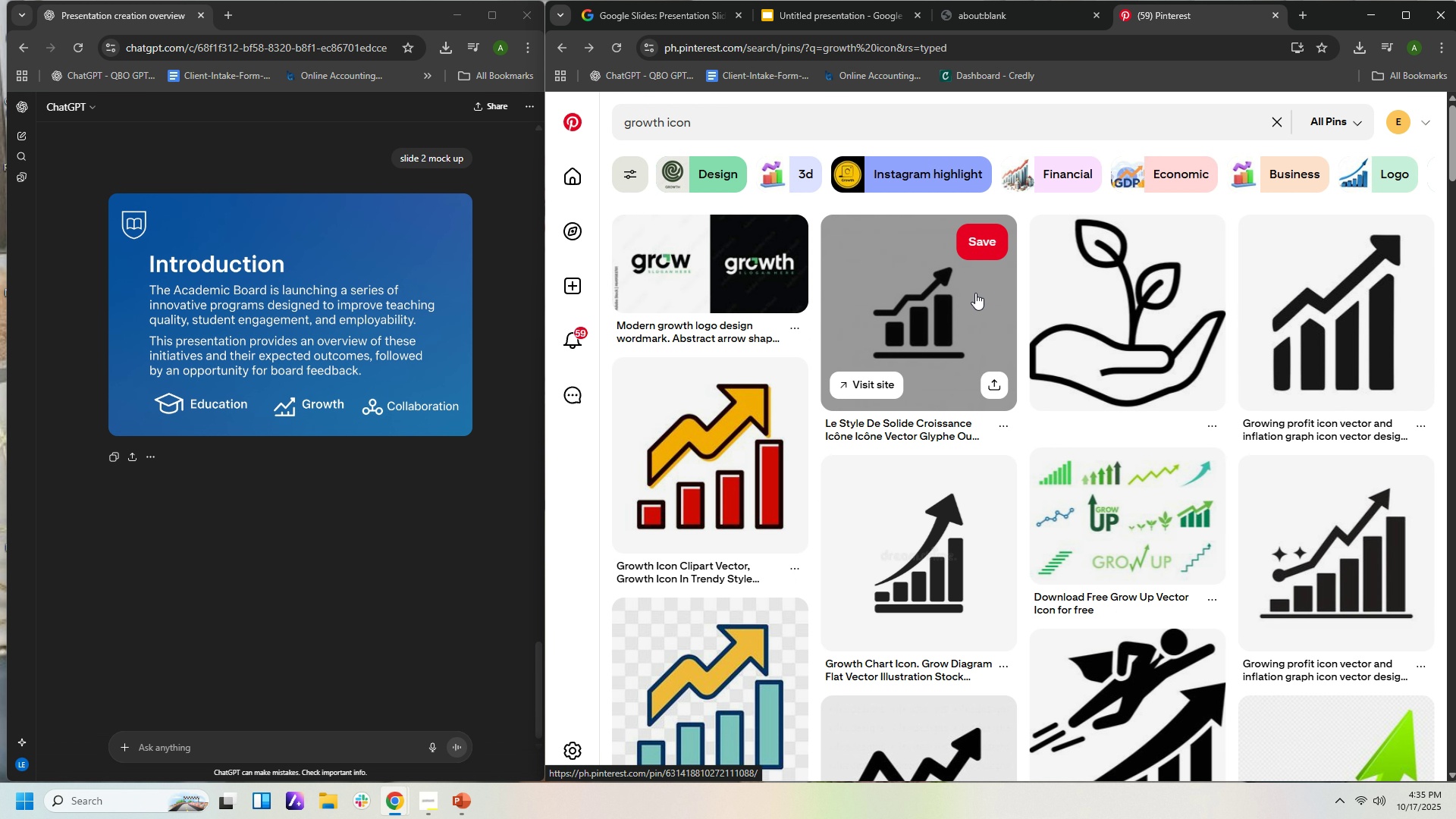 
left_click([975, 293])
 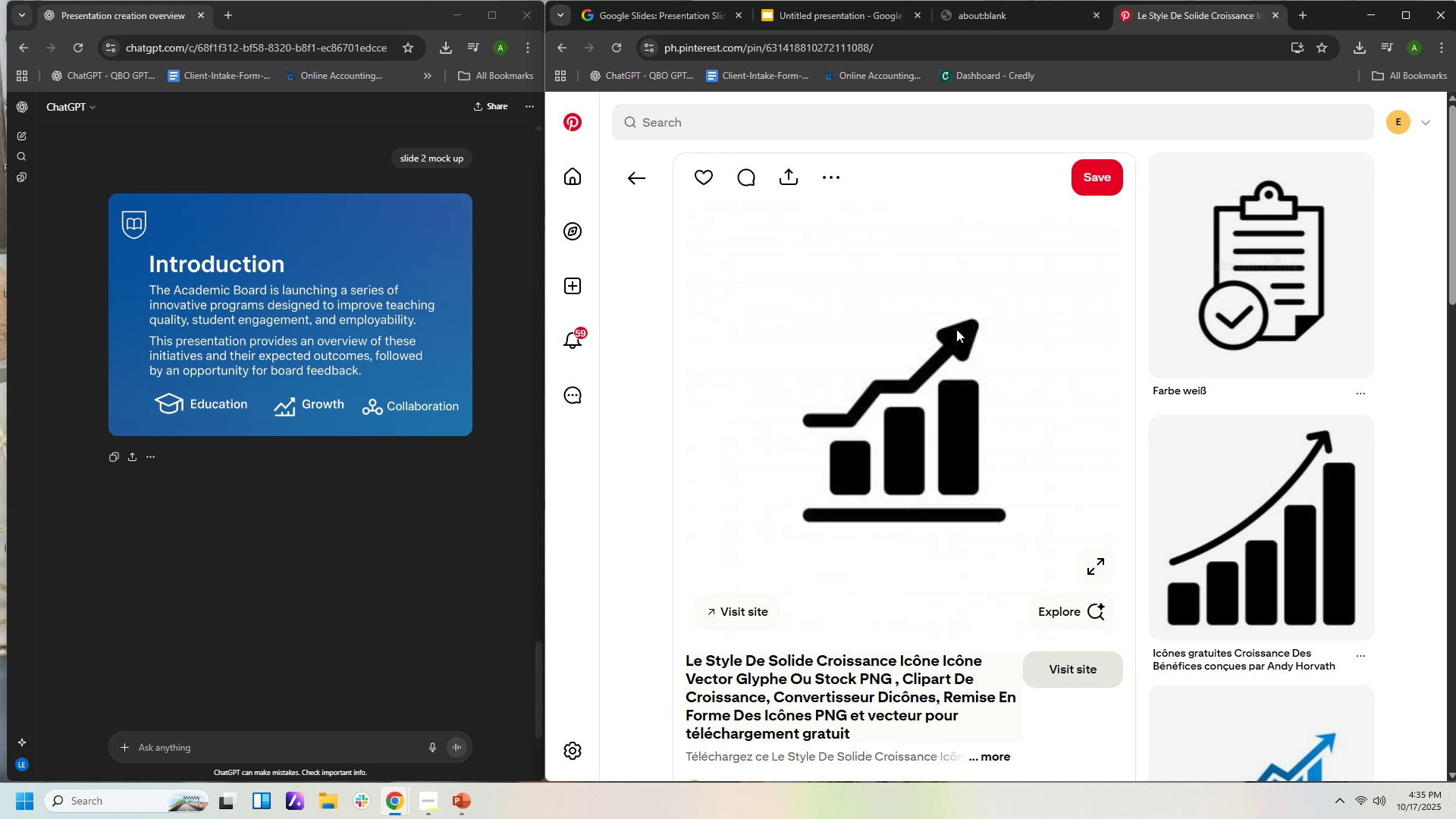 
scroll: coordinate [724, 554], scroll_direction: down, amount: 27.0
 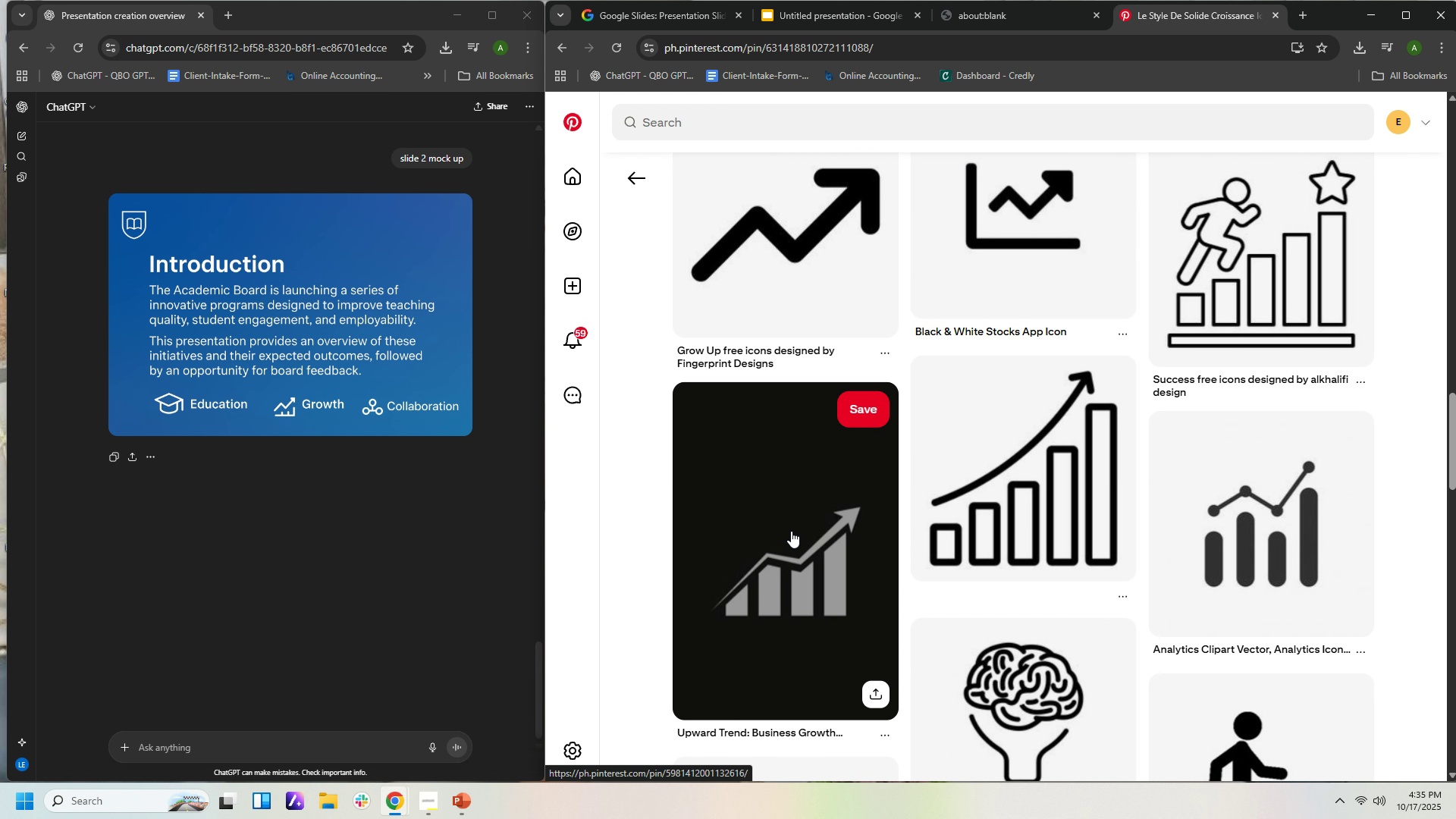 
scroll: coordinate [692, 425], scroll_direction: up, amount: 17.0
 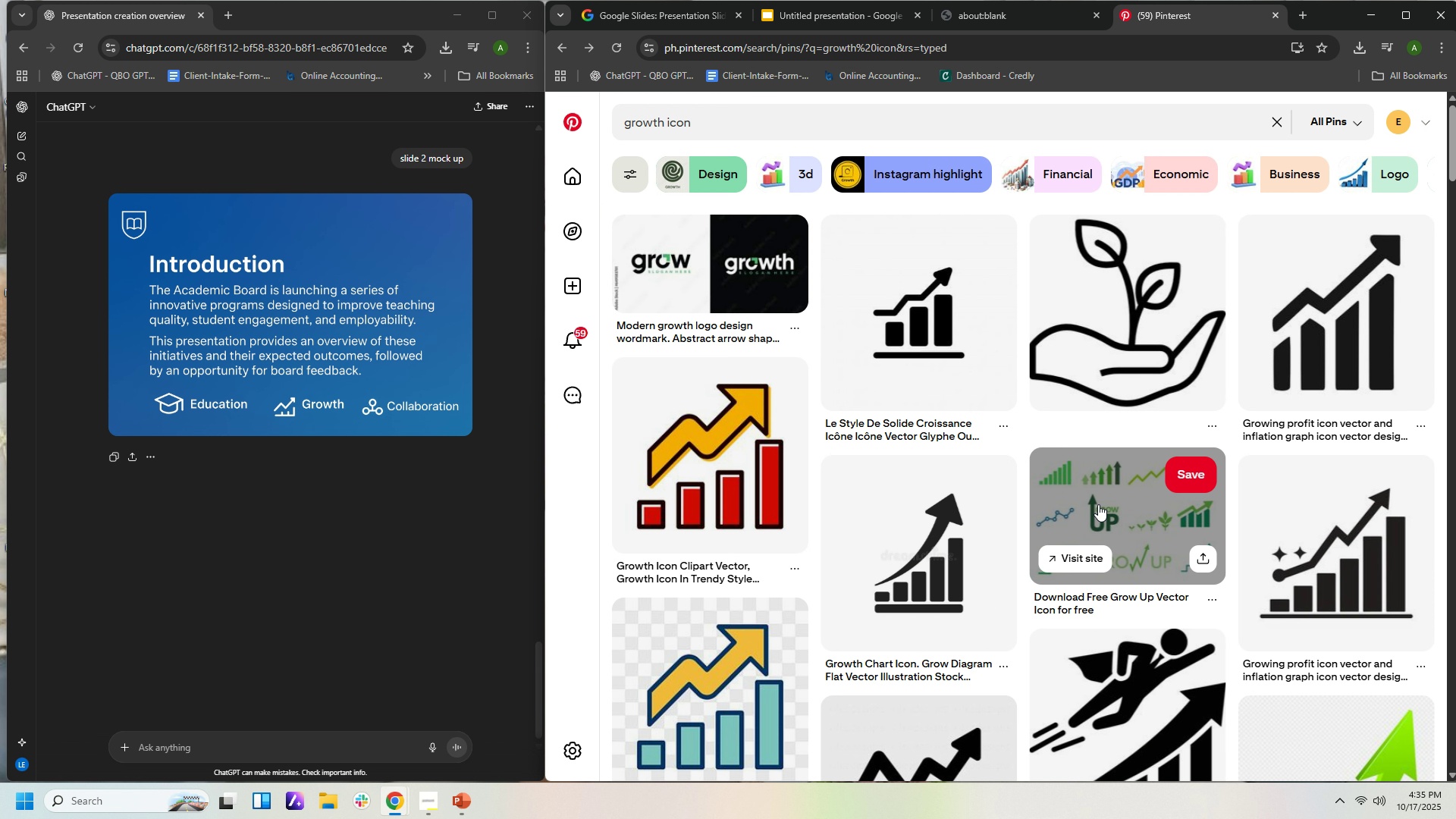 
scroll: coordinate [974, 506], scroll_direction: down, amount: 2.0
 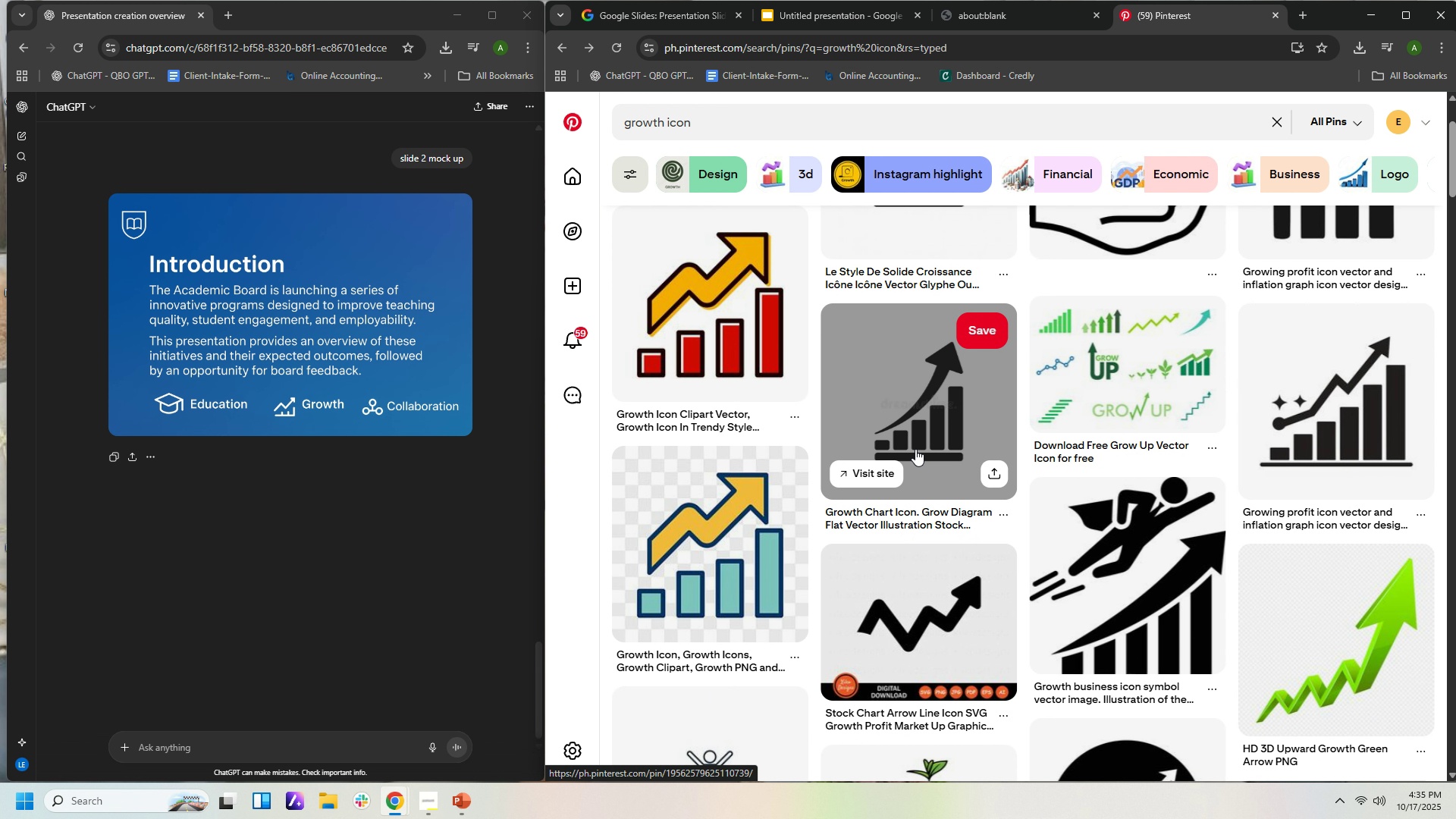 
left_click([915, 449])
 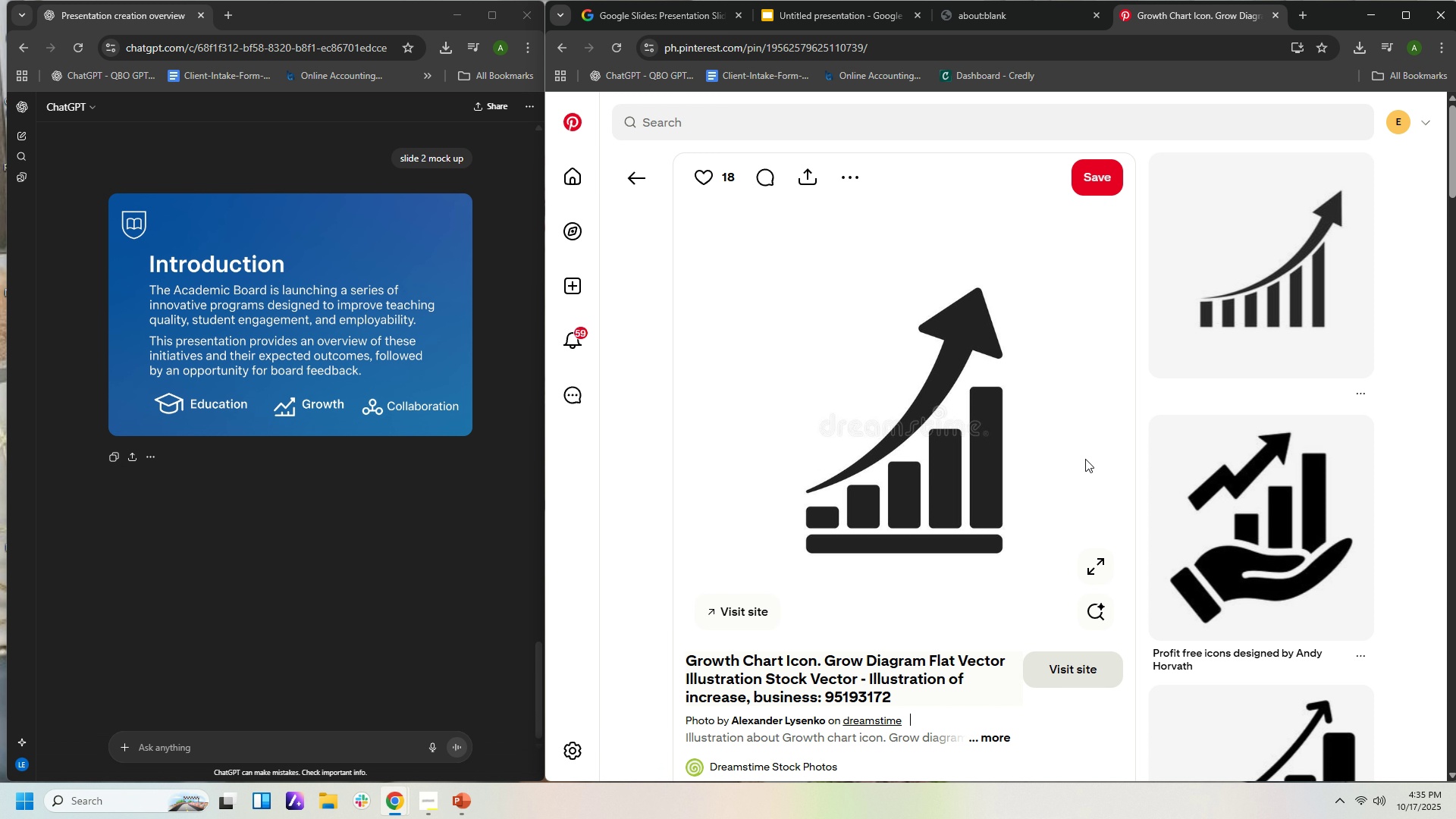 
scroll: coordinate [1065, 472], scroll_direction: down, amount: 7.0
 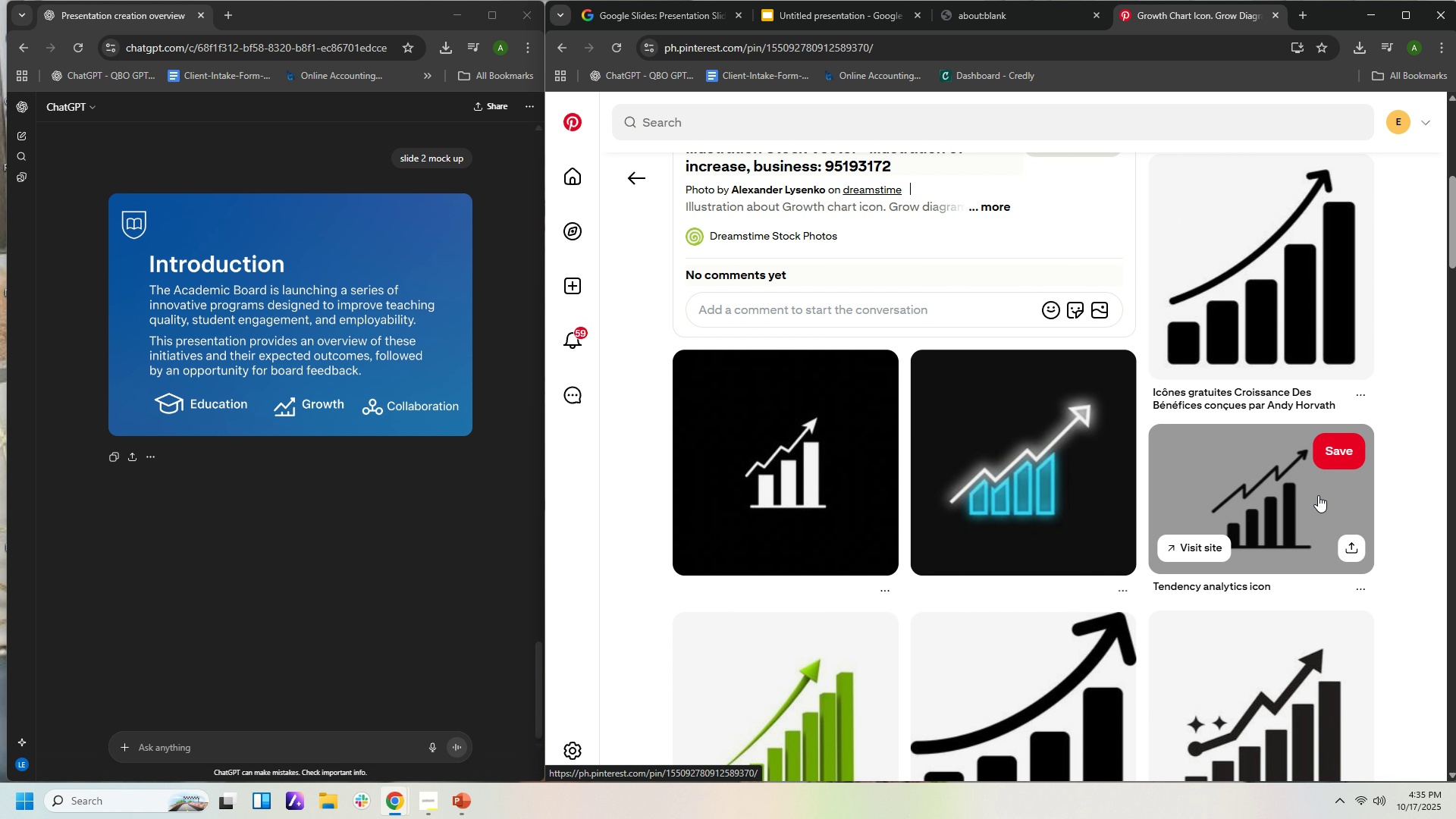 
left_click([1318, 495])
 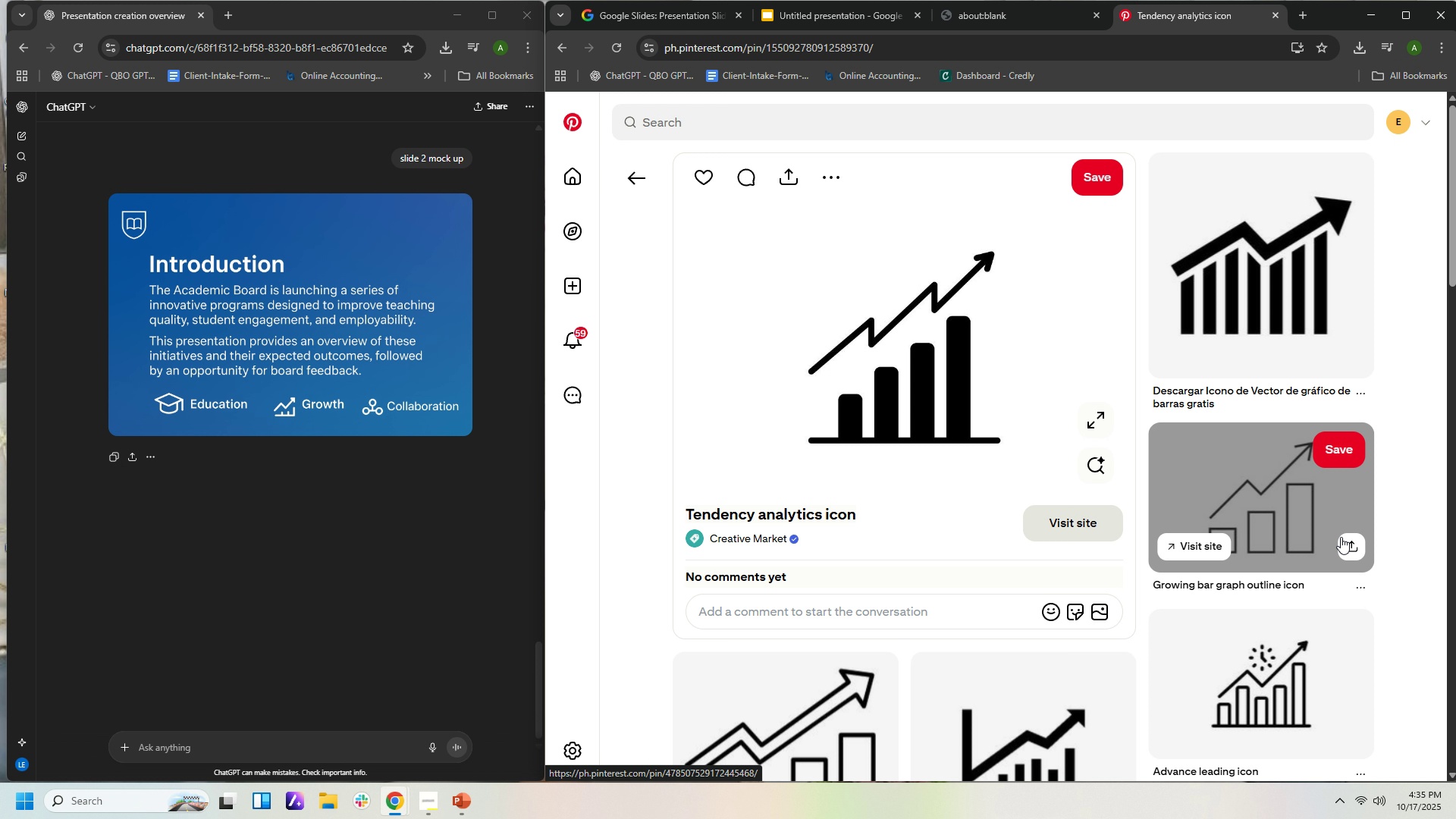 
wait(7.97)
 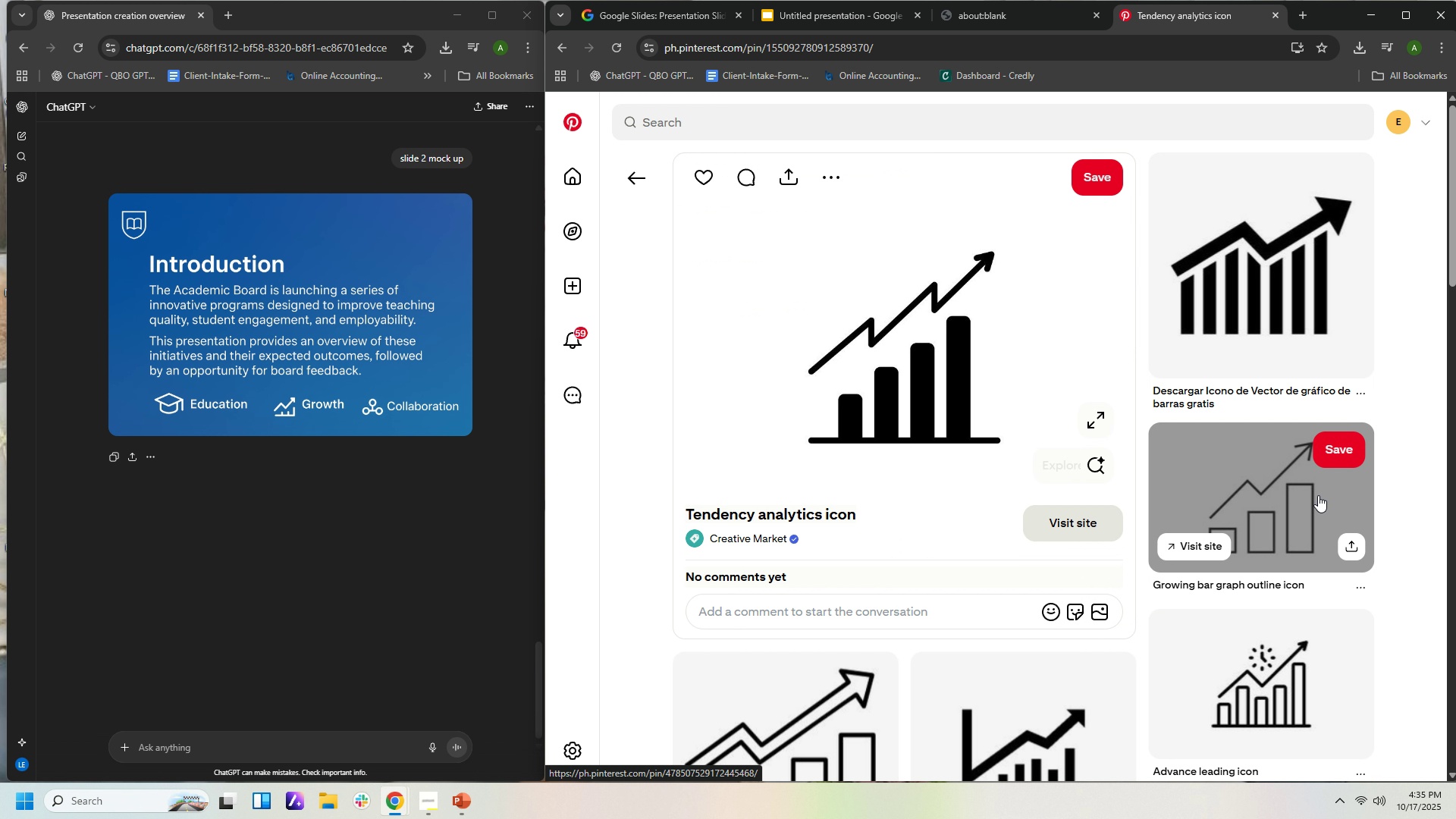 
scroll: coordinate [1117, 548], scroll_direction: down, amount: 16.0
 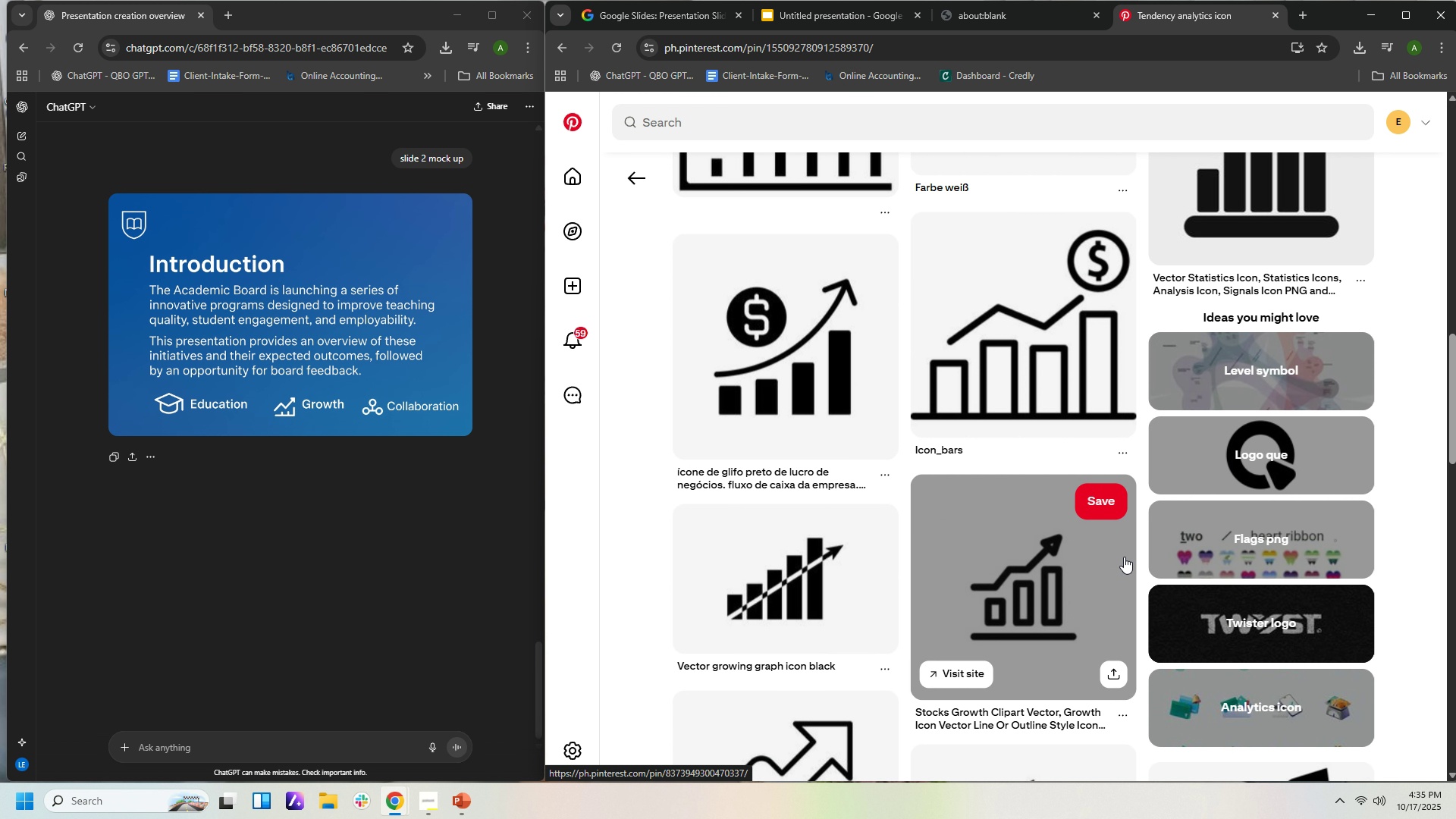 
scroll: coordinate [1122, 501], scroll_direction: up, amount: 20.0
 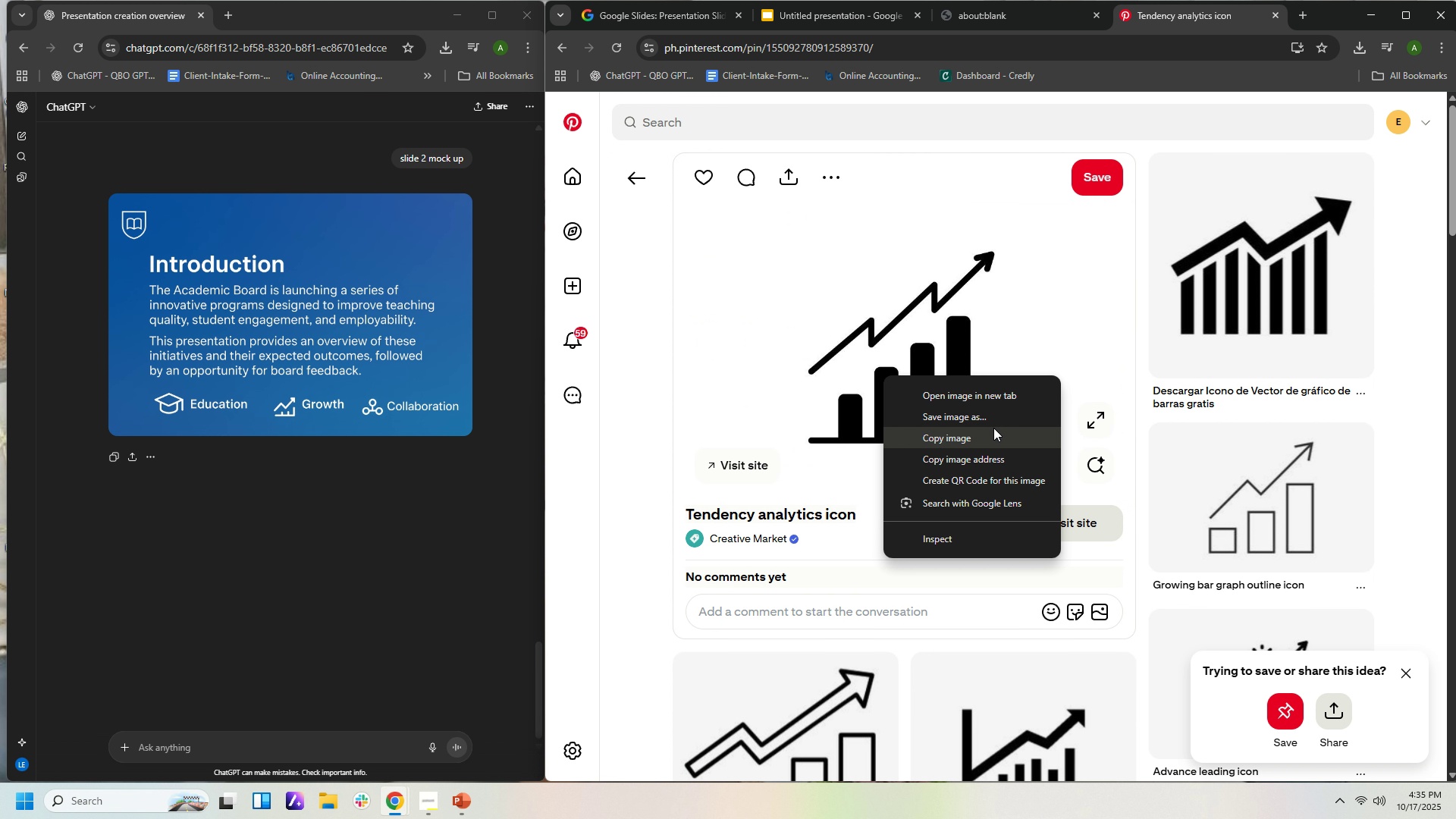 
left_click([993, 431])
 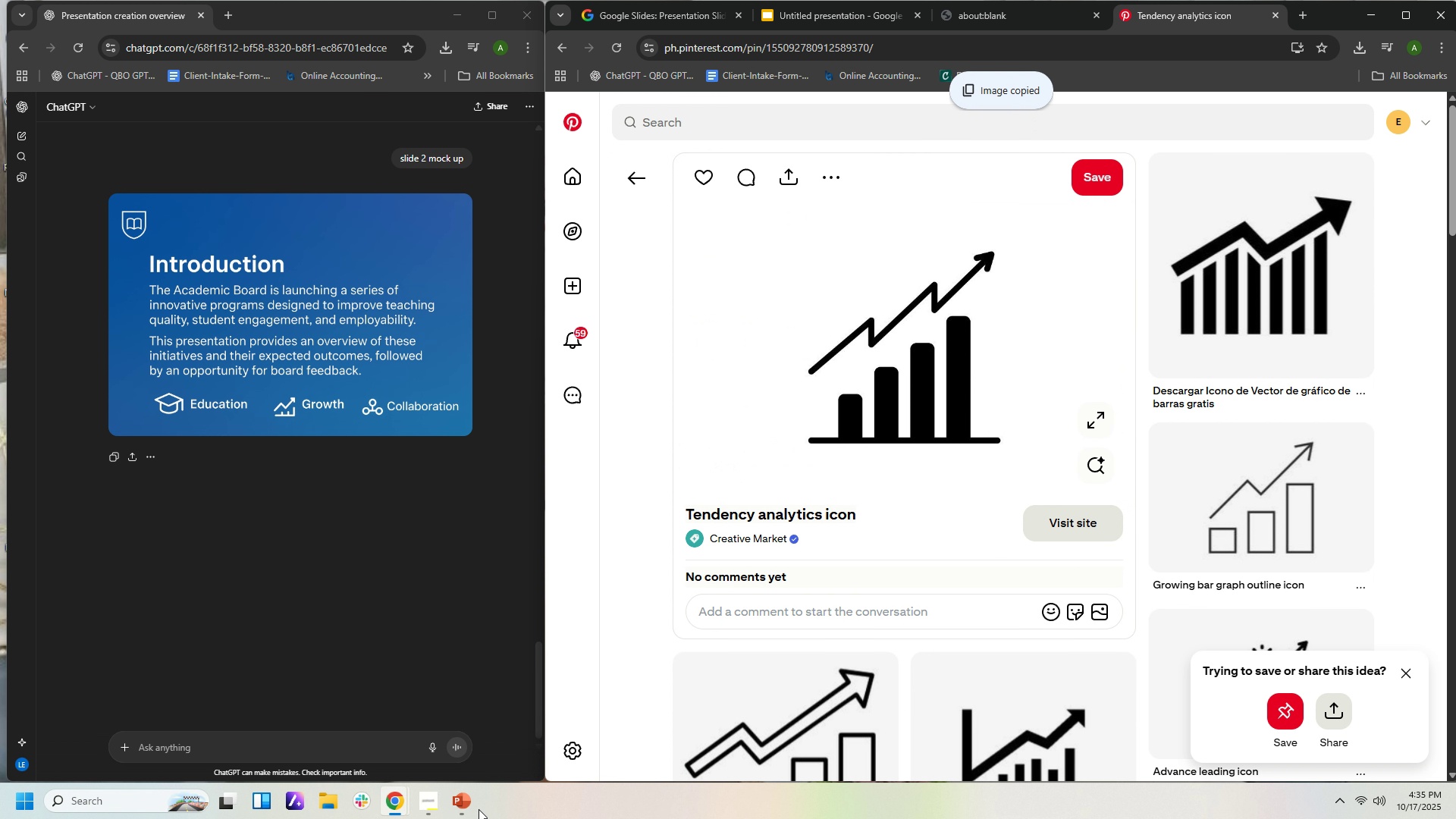 
left_click([471, 802])
 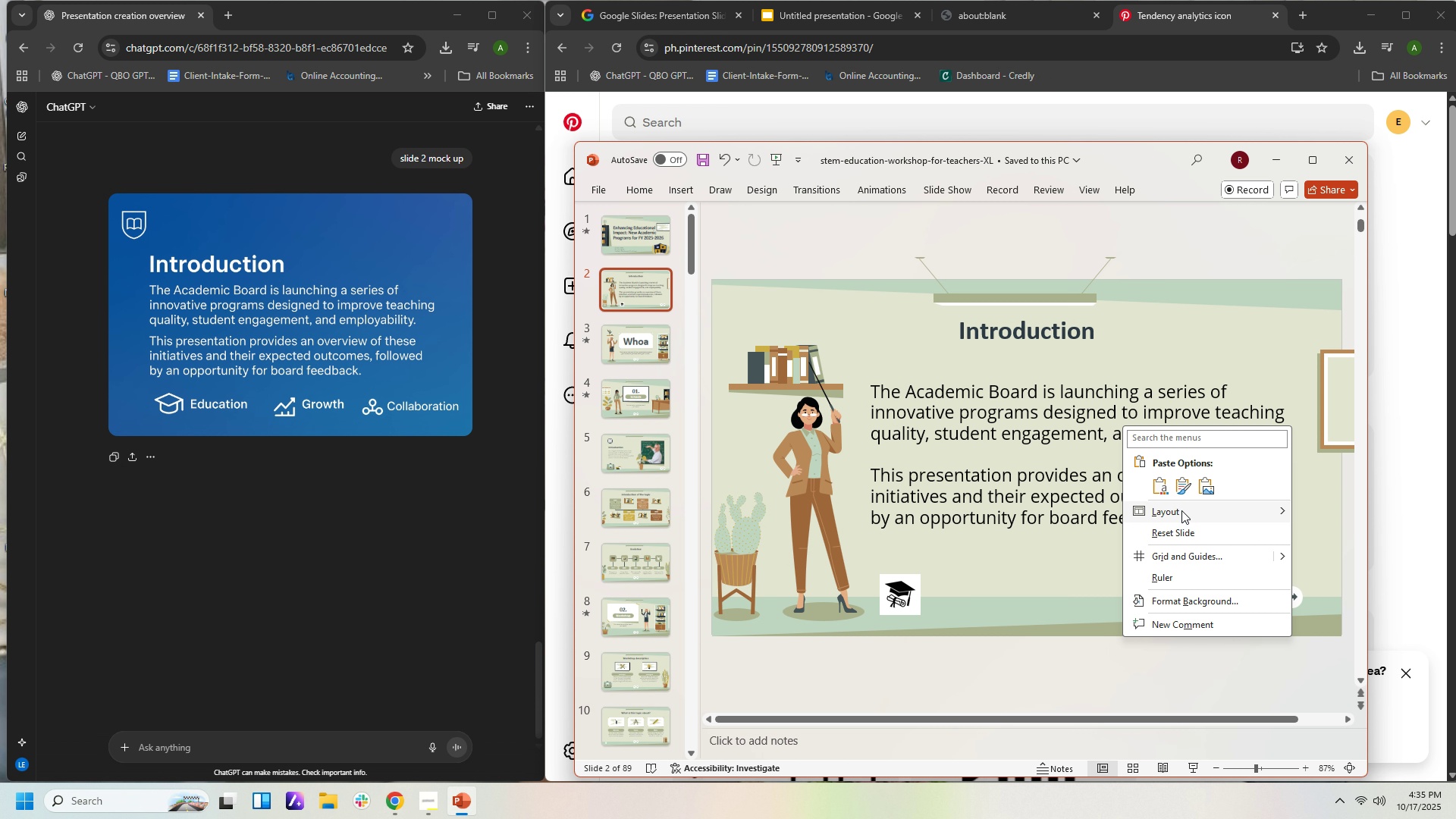 
left_click([1178, 482])
 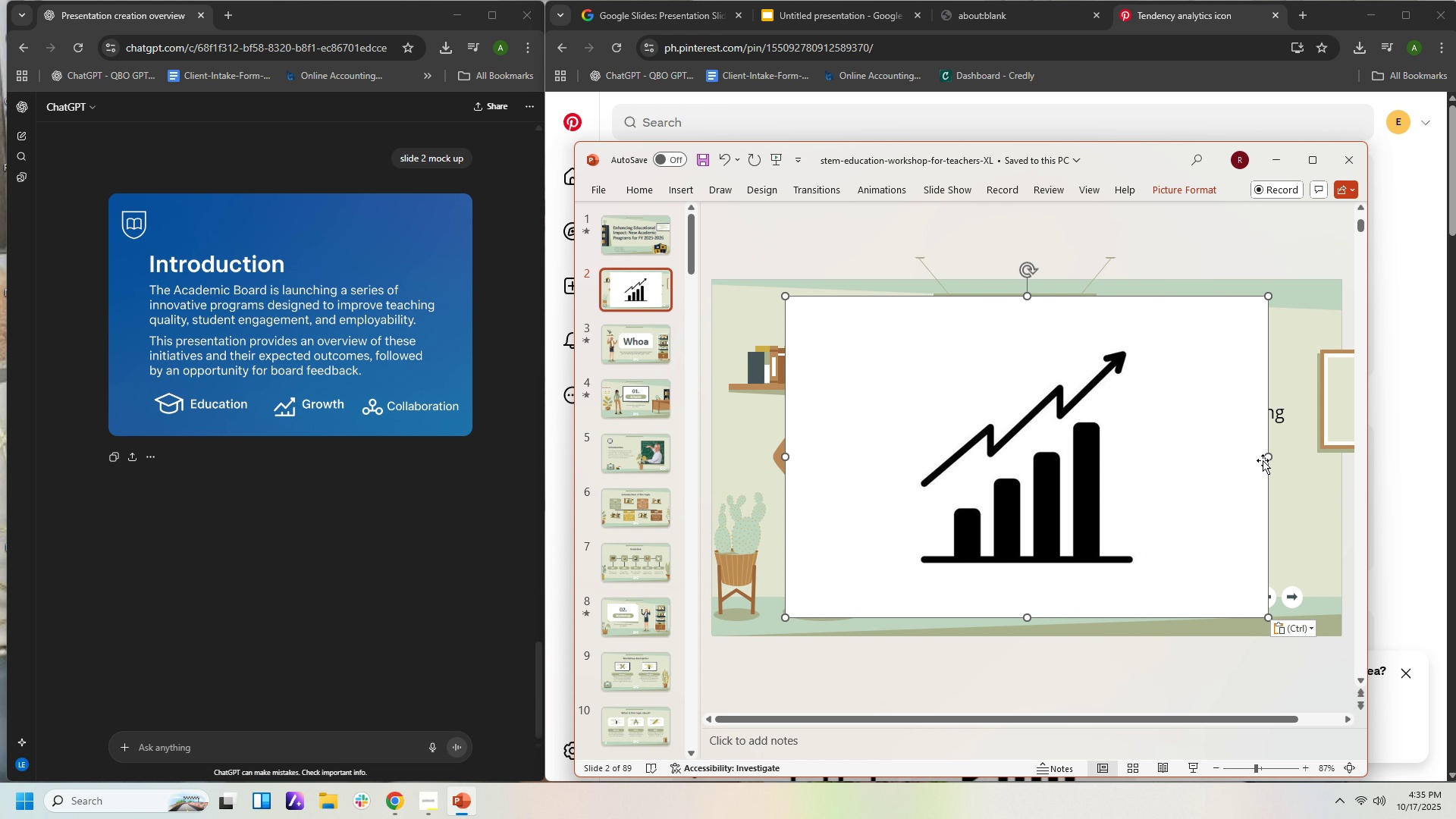 
left_click([1223, 452])
 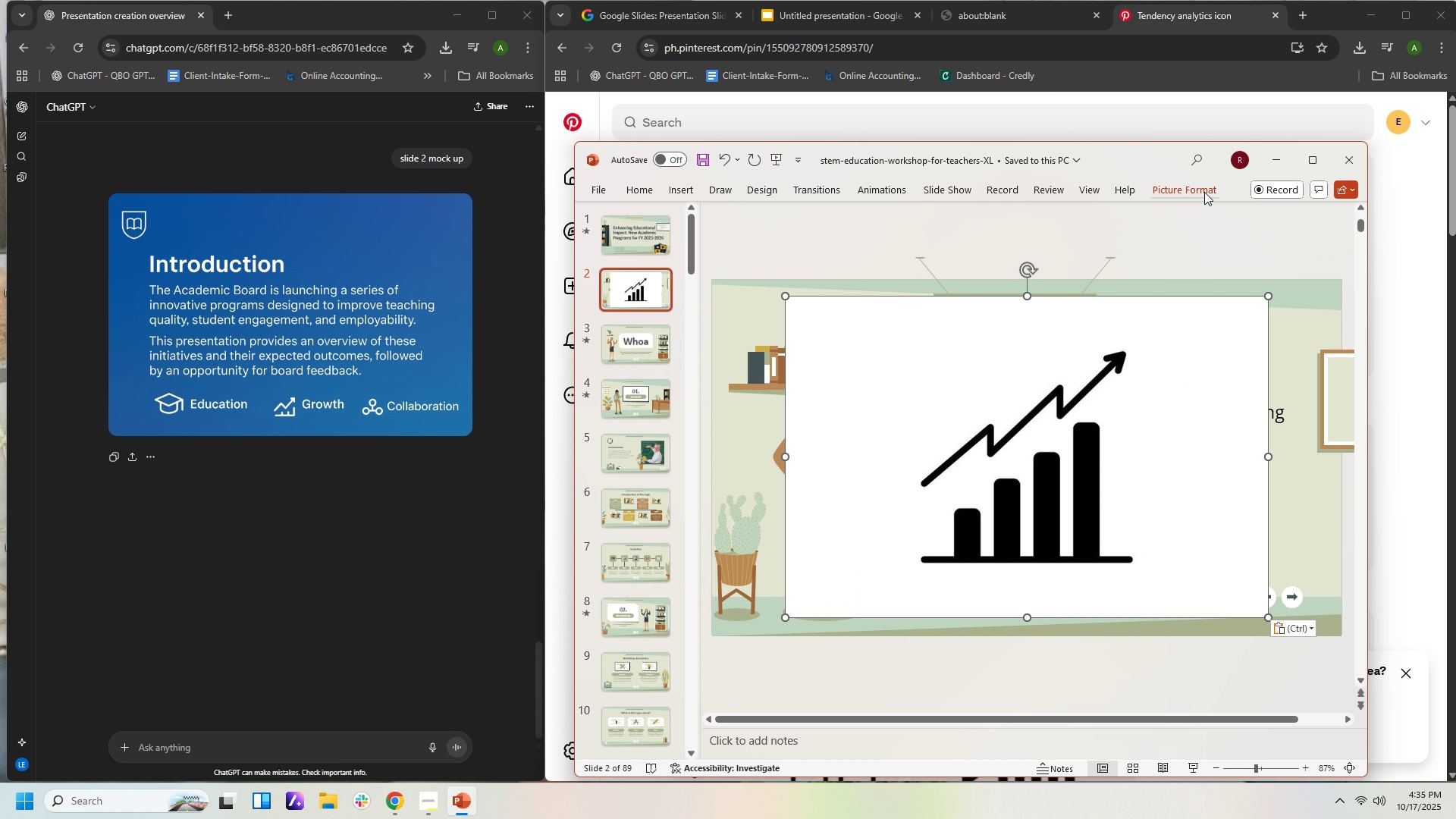 
left_click([1204, 192])
 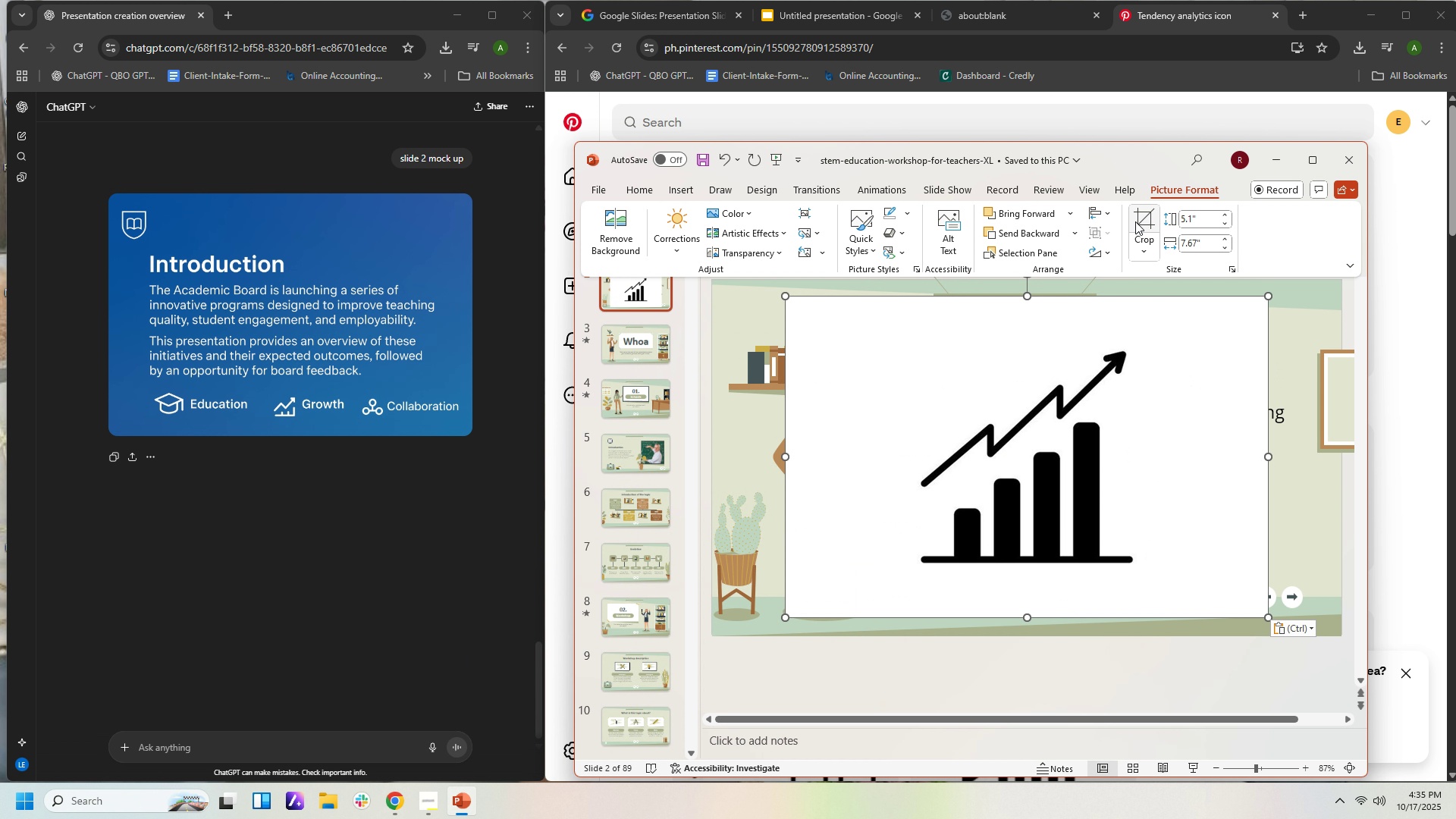 
left_click([1138, 220])
 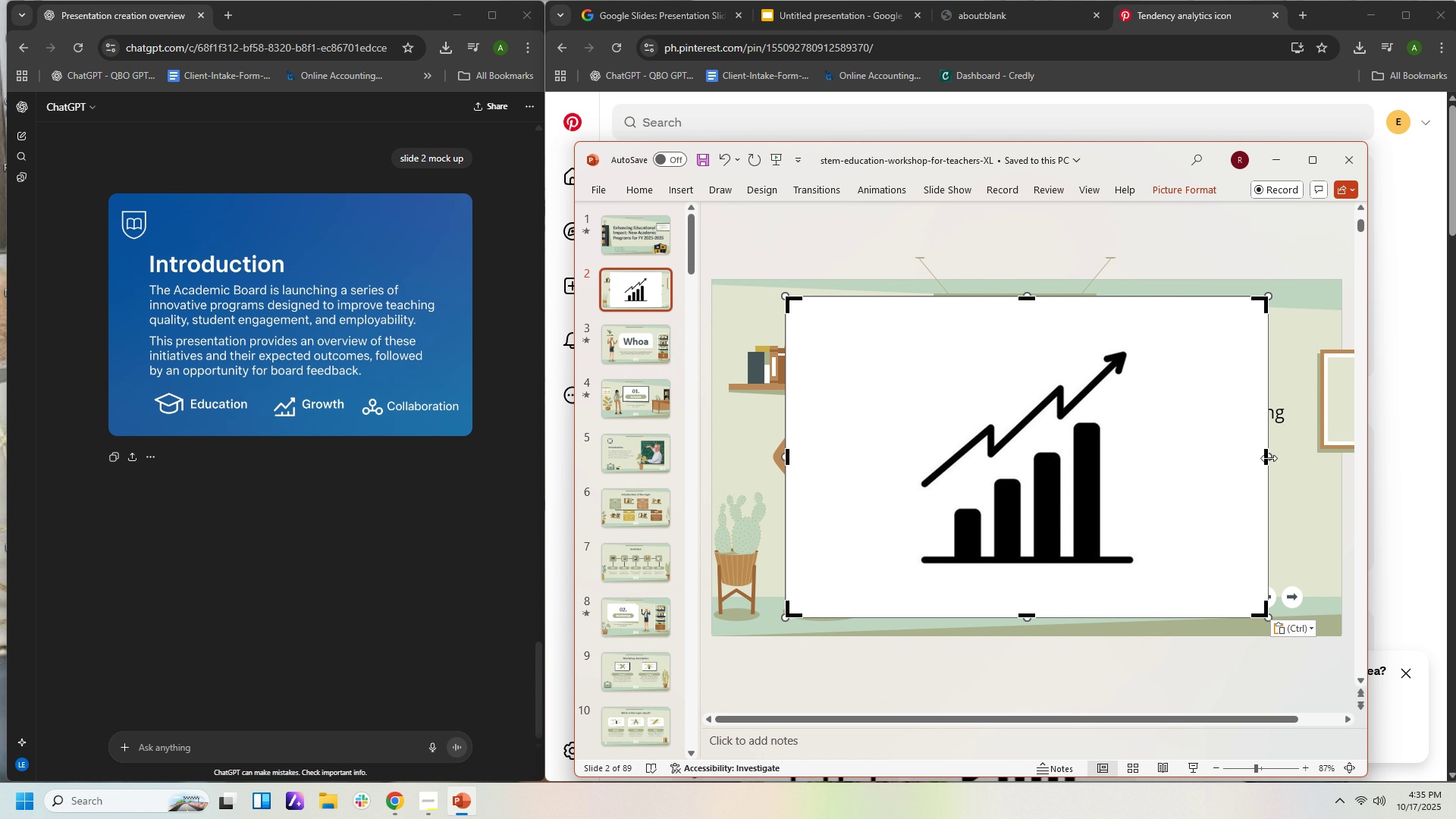 
left_click([1269, 463])
 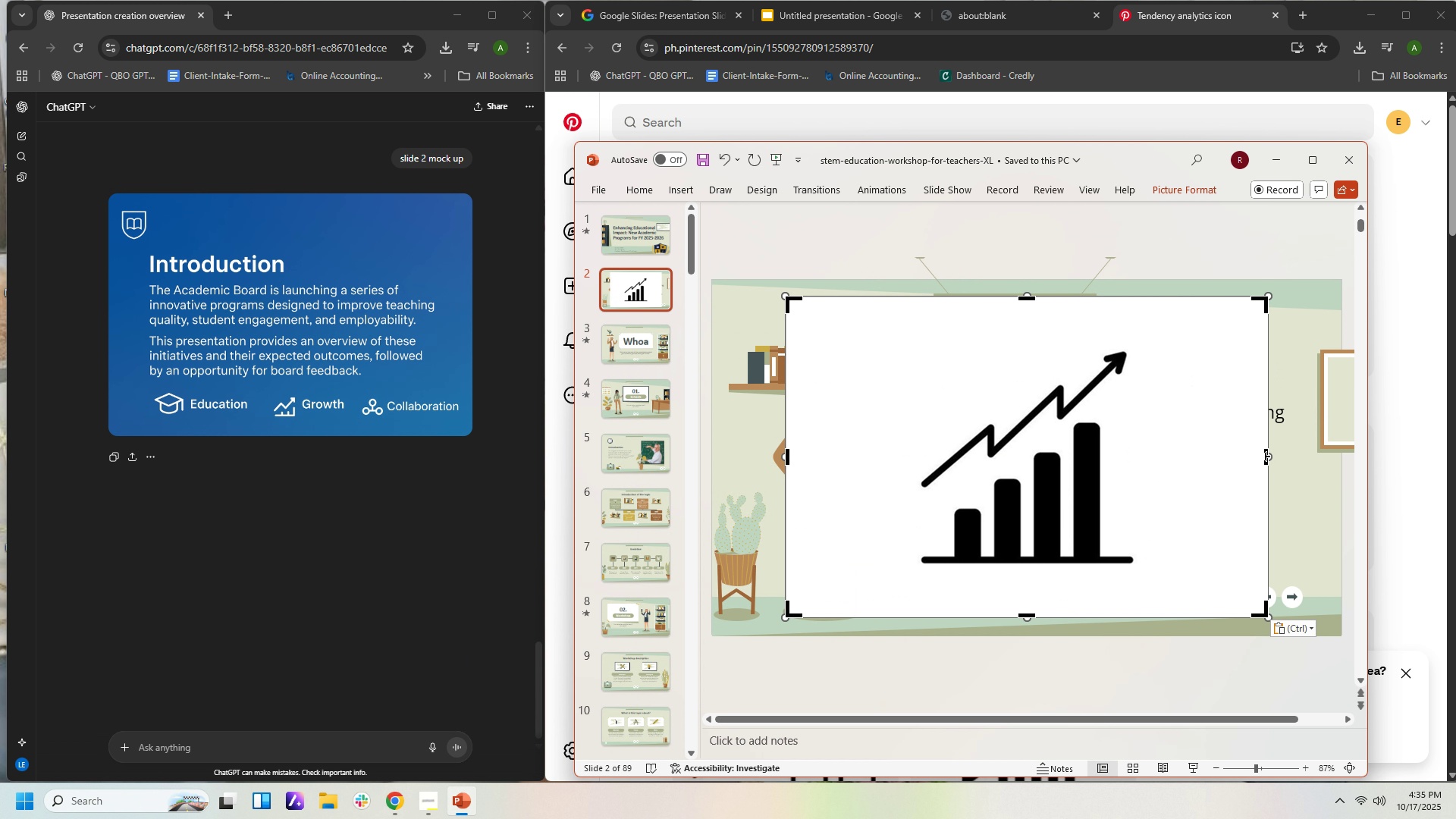 
left_click_drag(start_coordinate=[1265, 456], to_coordinate=[1181, 455])
 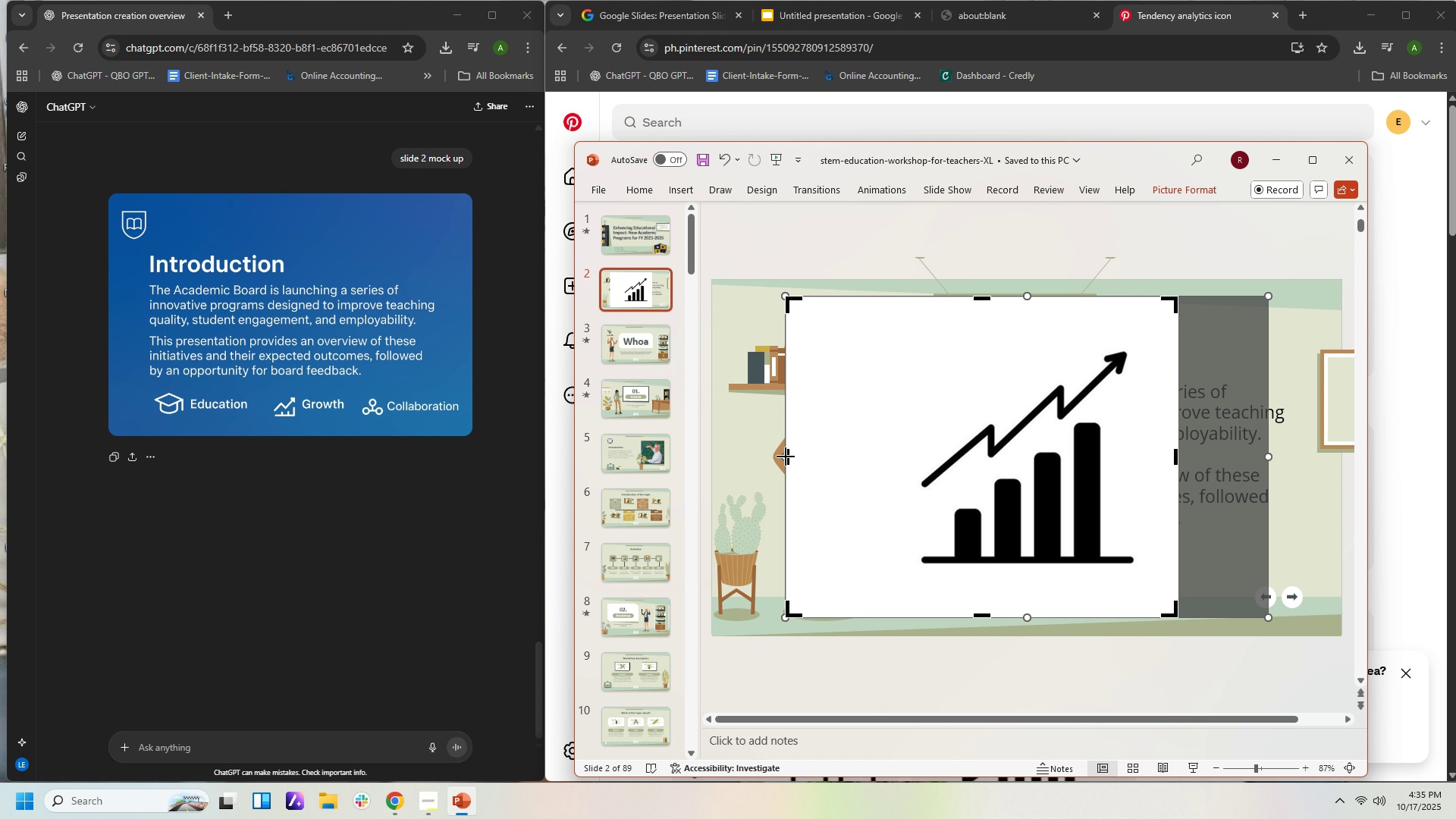 
left_click_drag(start_coordinate=[786, 457], to_coordinate=[879, 455])
 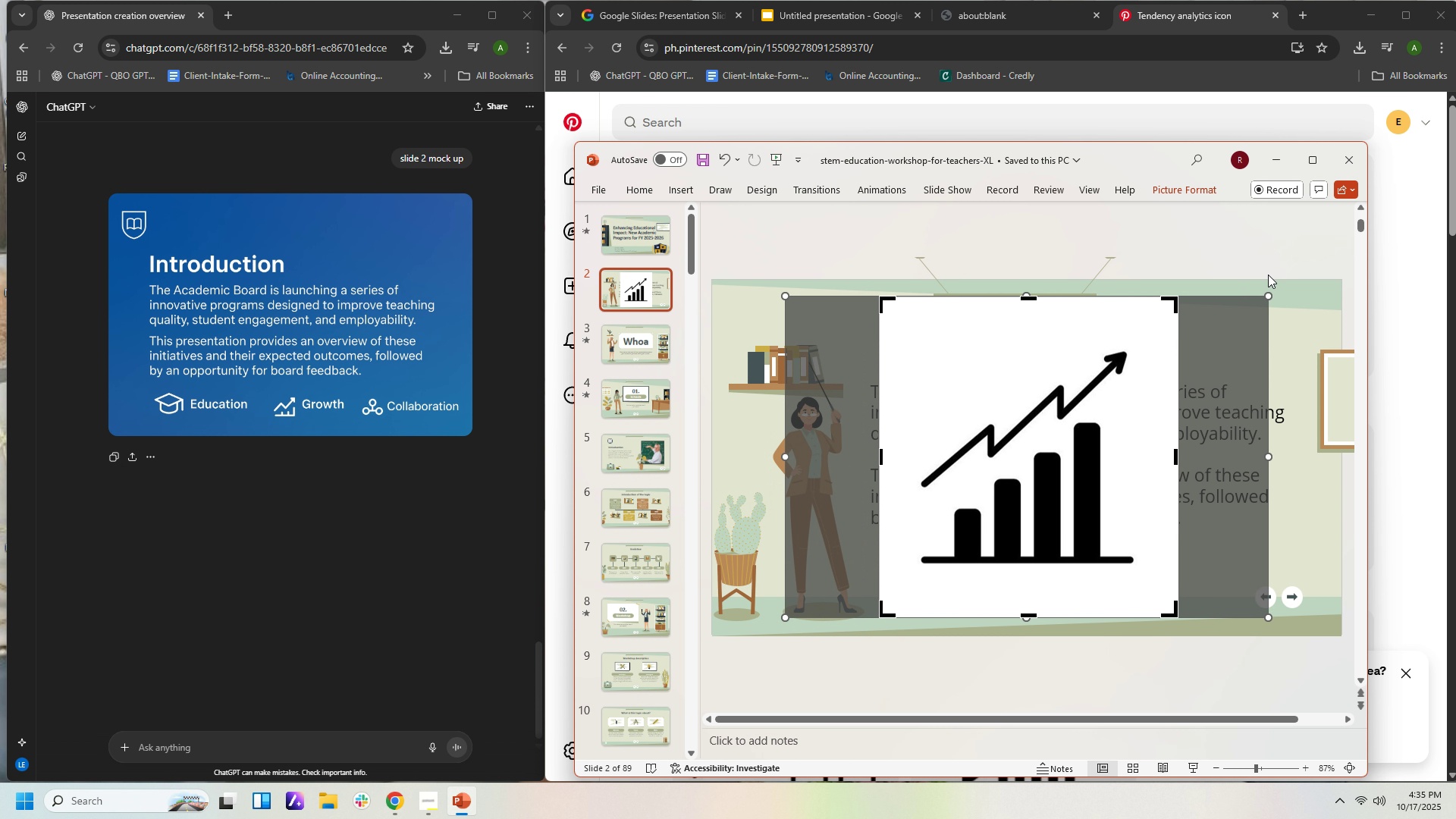 
left_click([1266, 263])
 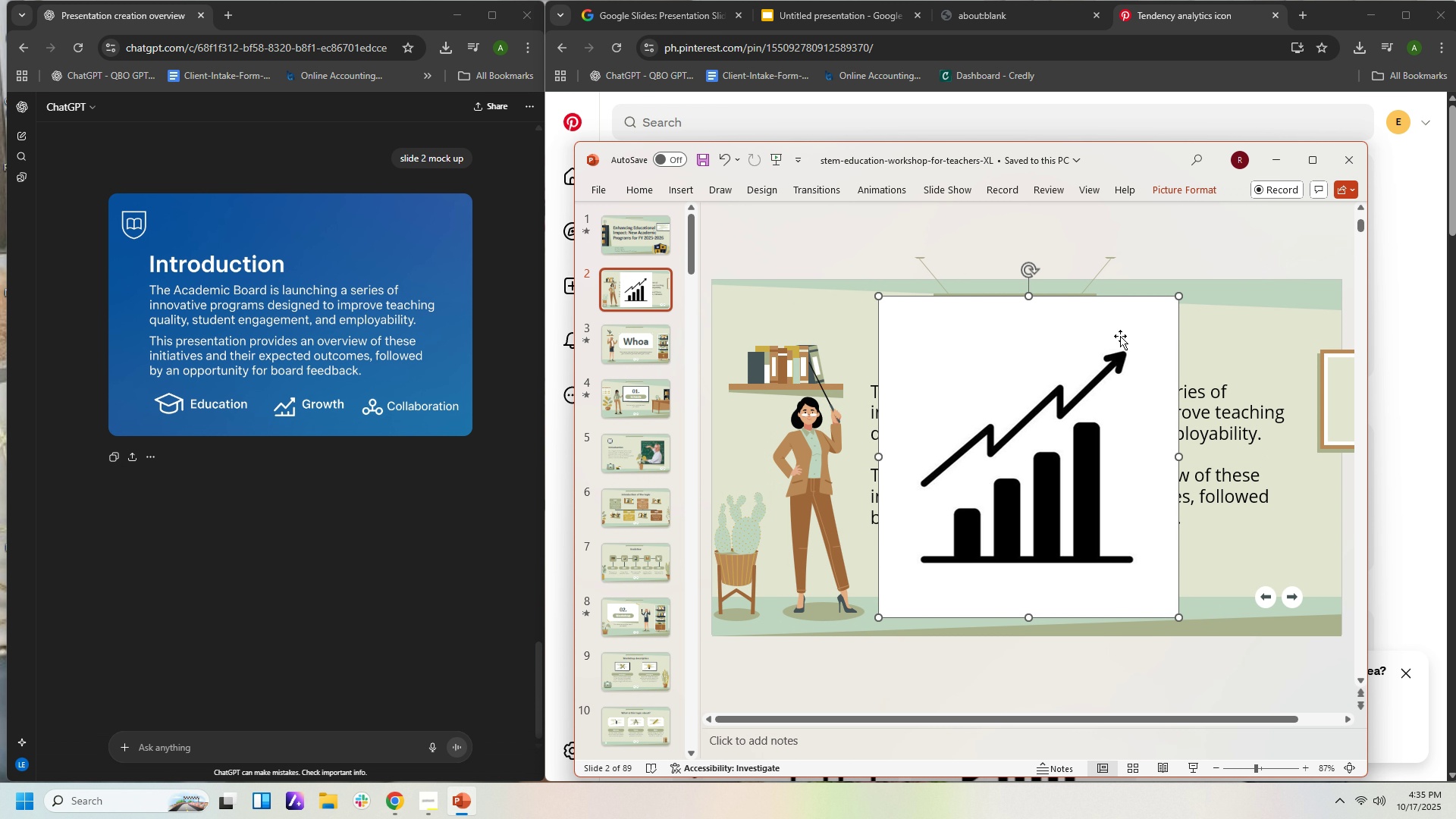 
left_click([1120, 336])
 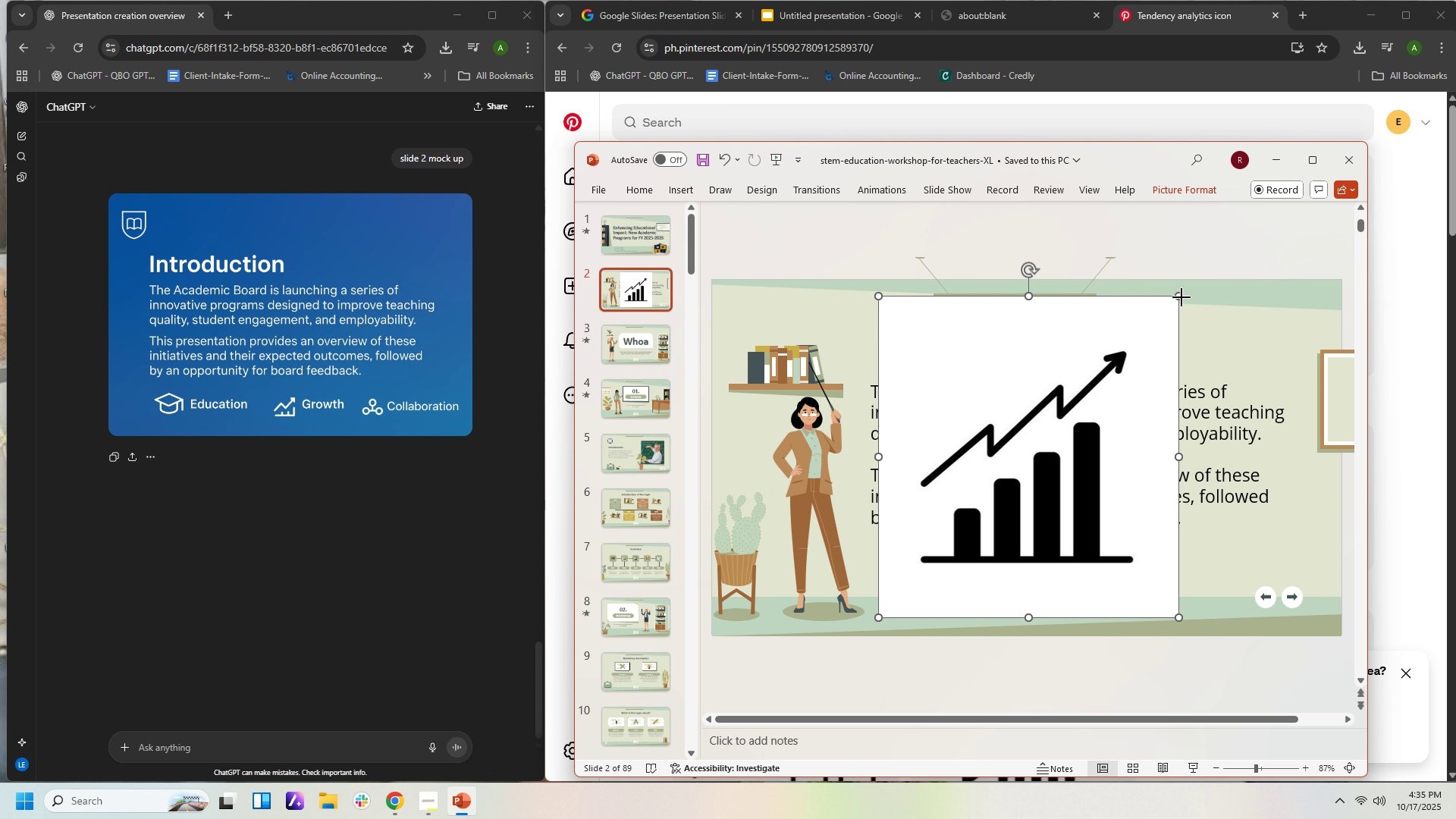 
left_click_drag(start_coordinate=[1181, 297], to_coordinate=[921, 582])
 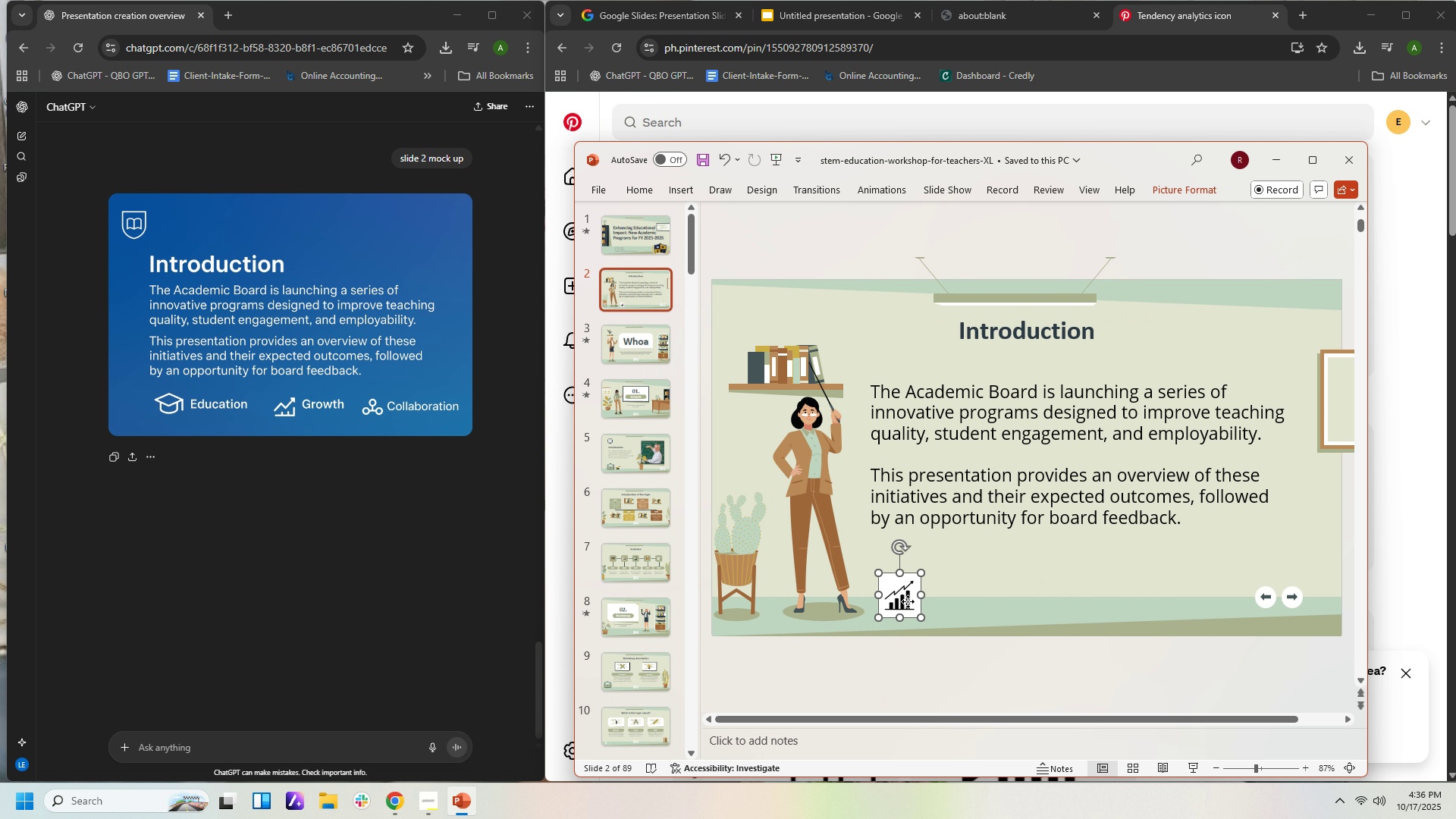 
left_click_drag(start_coordinate=[908, 601], to_coordinate=[1018, 606])
 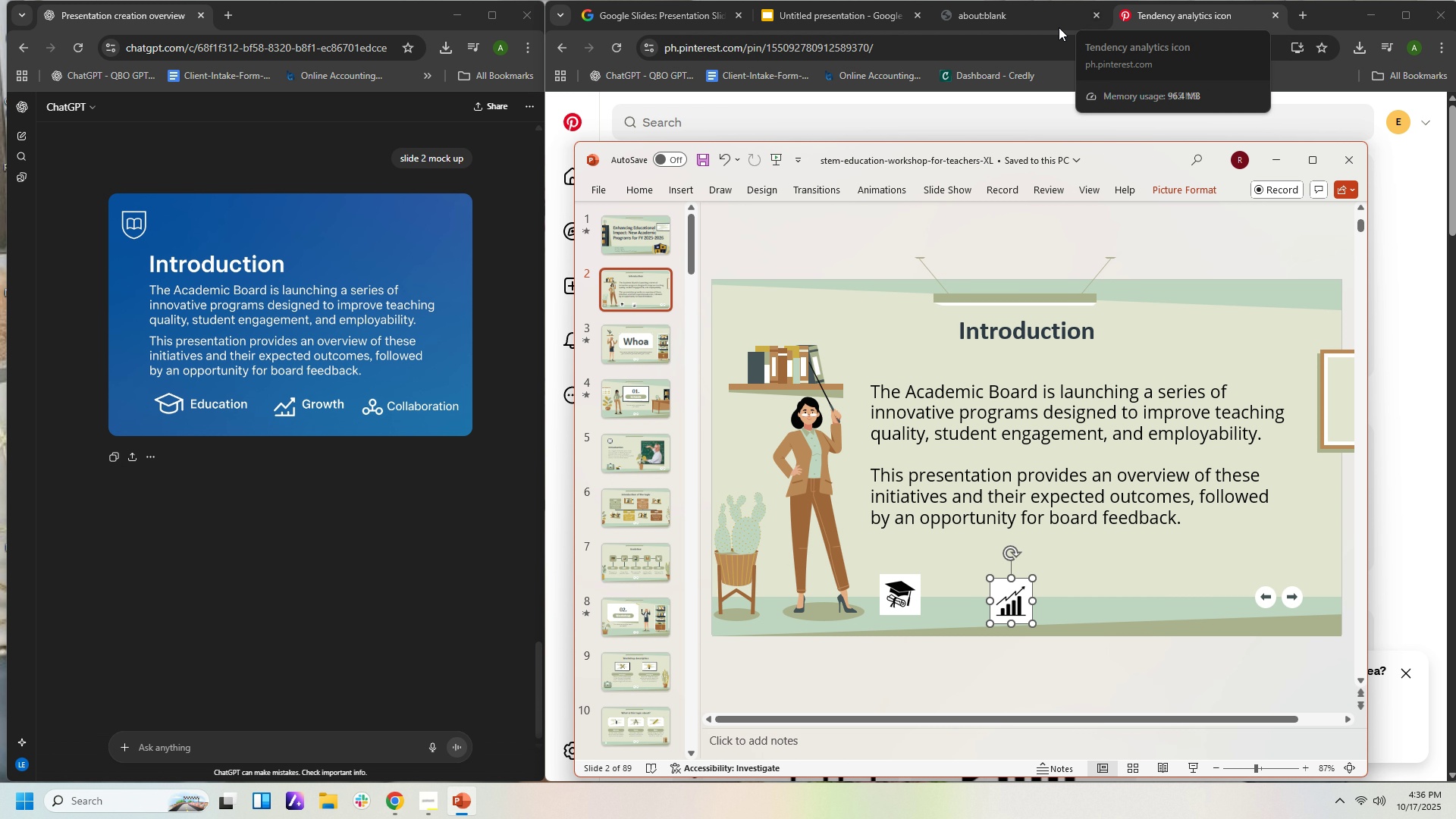 
left_click([1213, 9])
 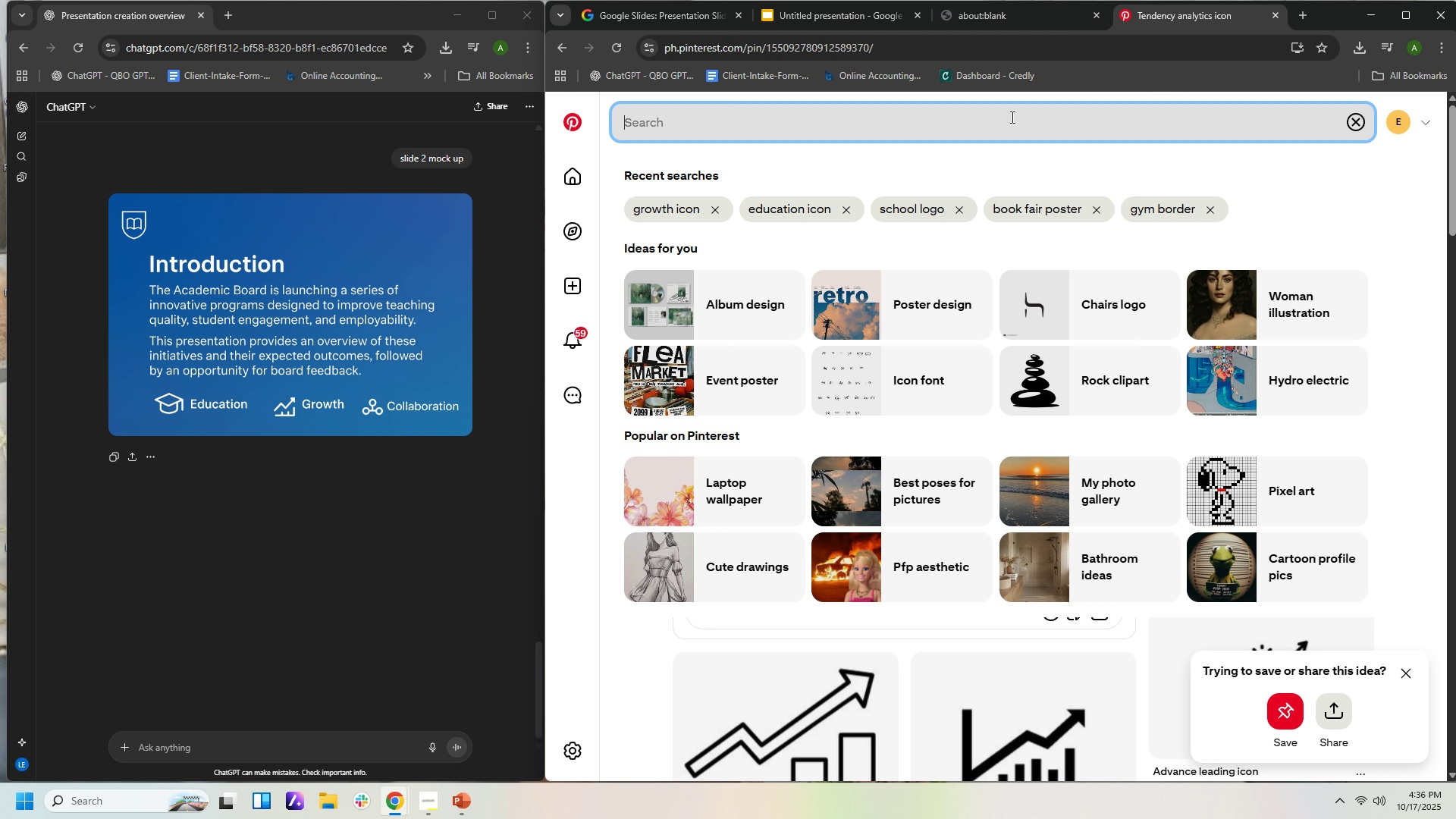 
left_click([1011, 117])
 